 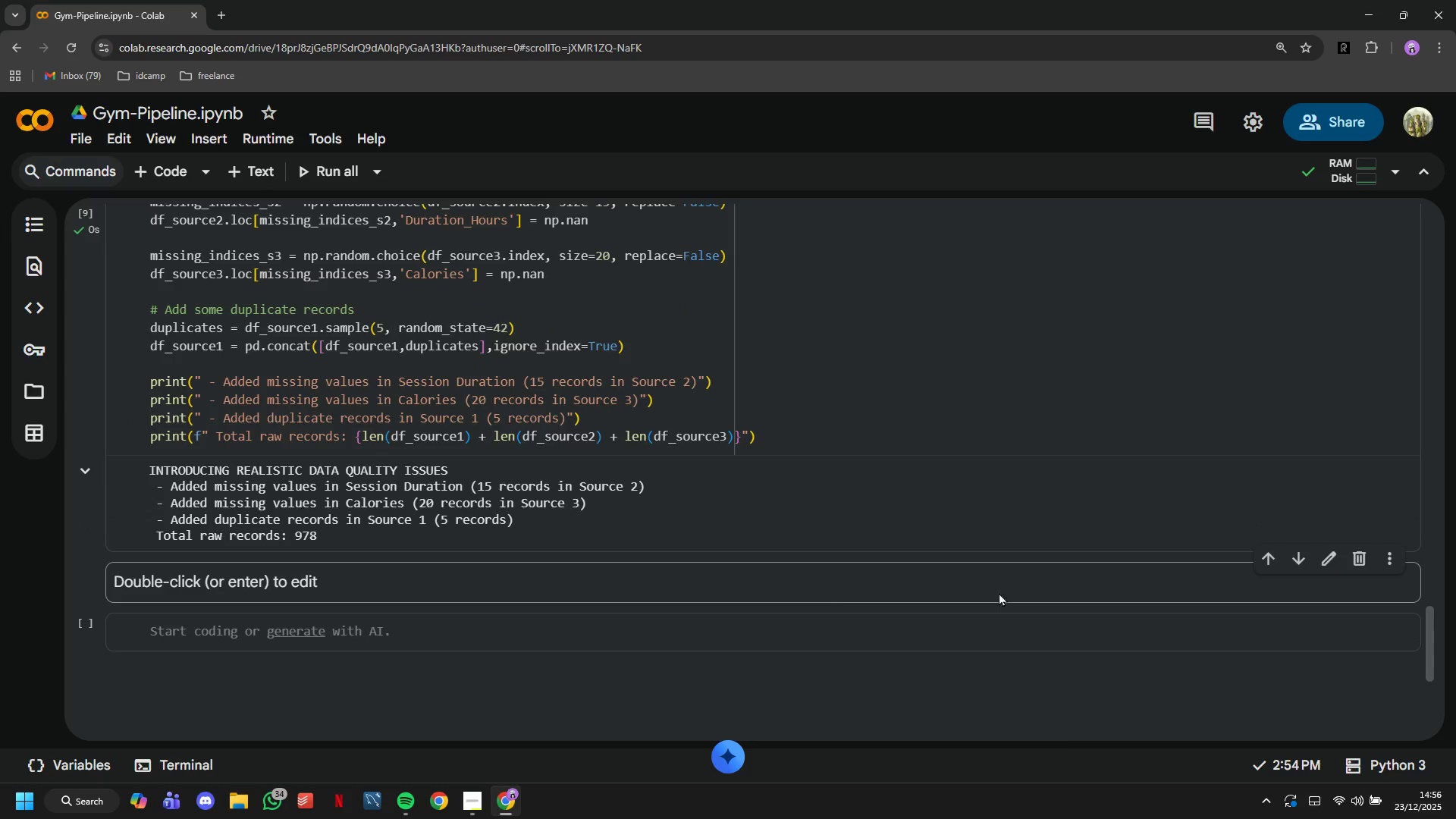 
left_click([218, 588])
 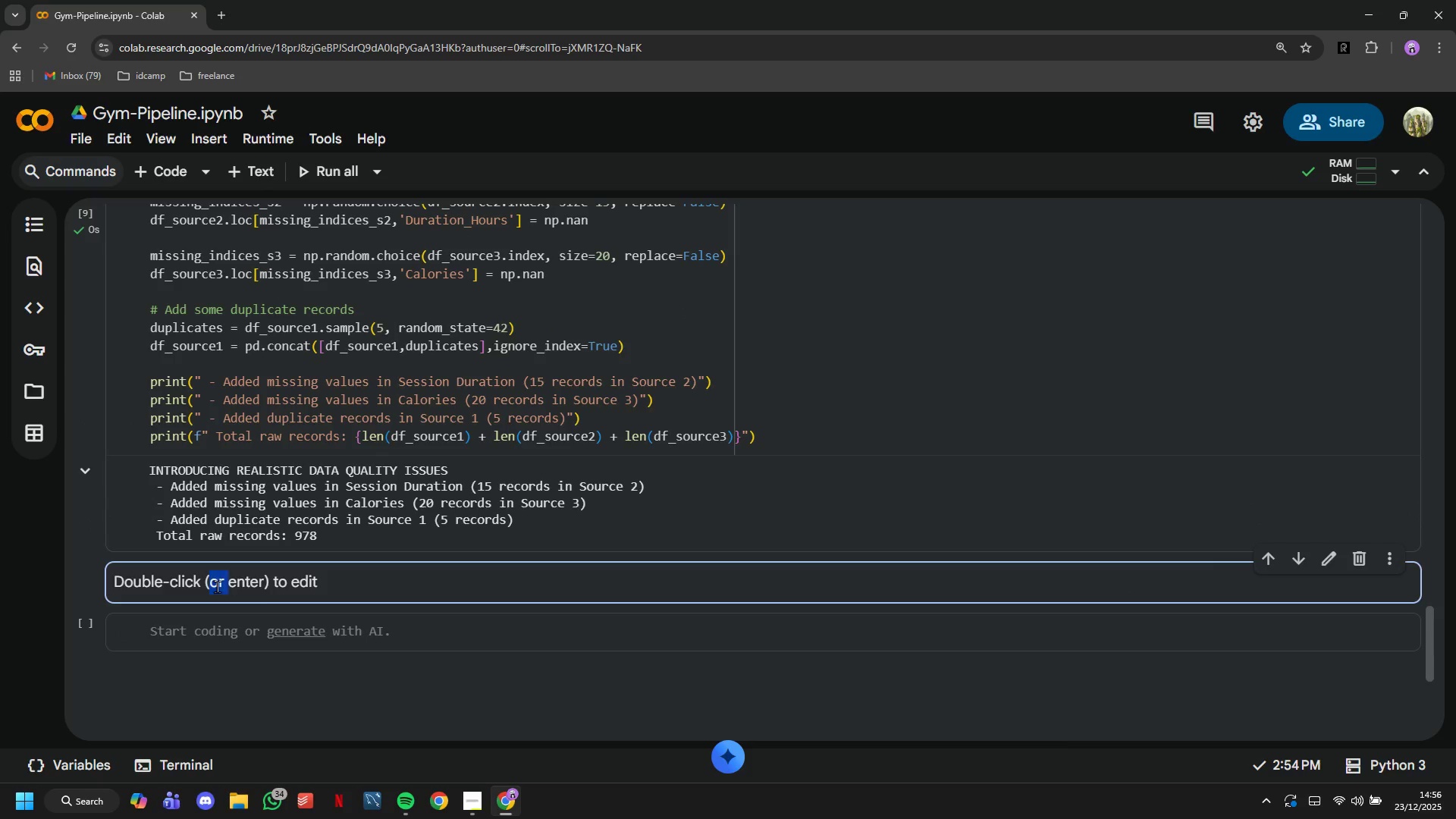 
double_click([217, 586])
 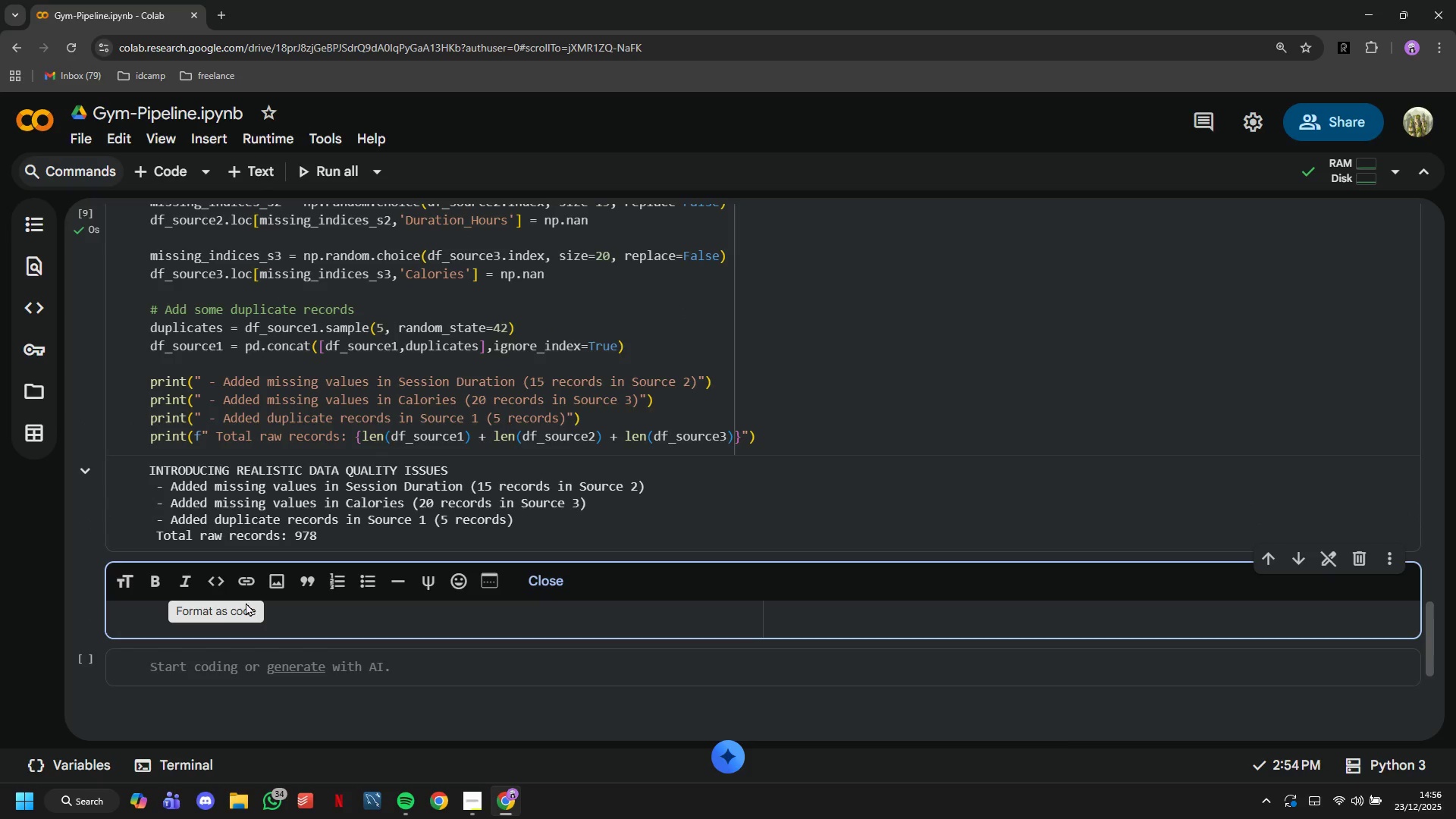 
type(## 3. Schm)
key(Backspace)
type(ema)
 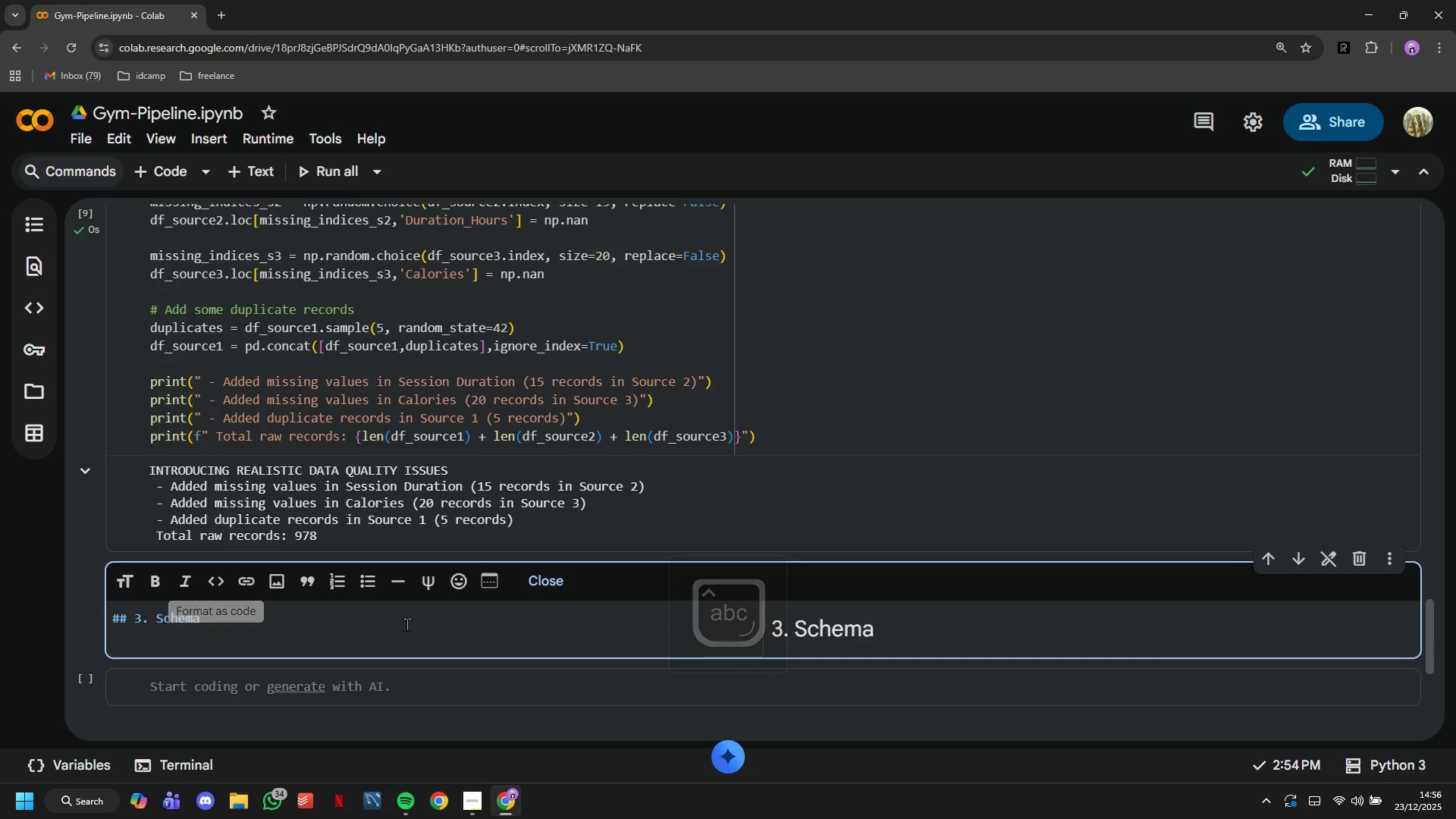 
left_click([416, 612])
 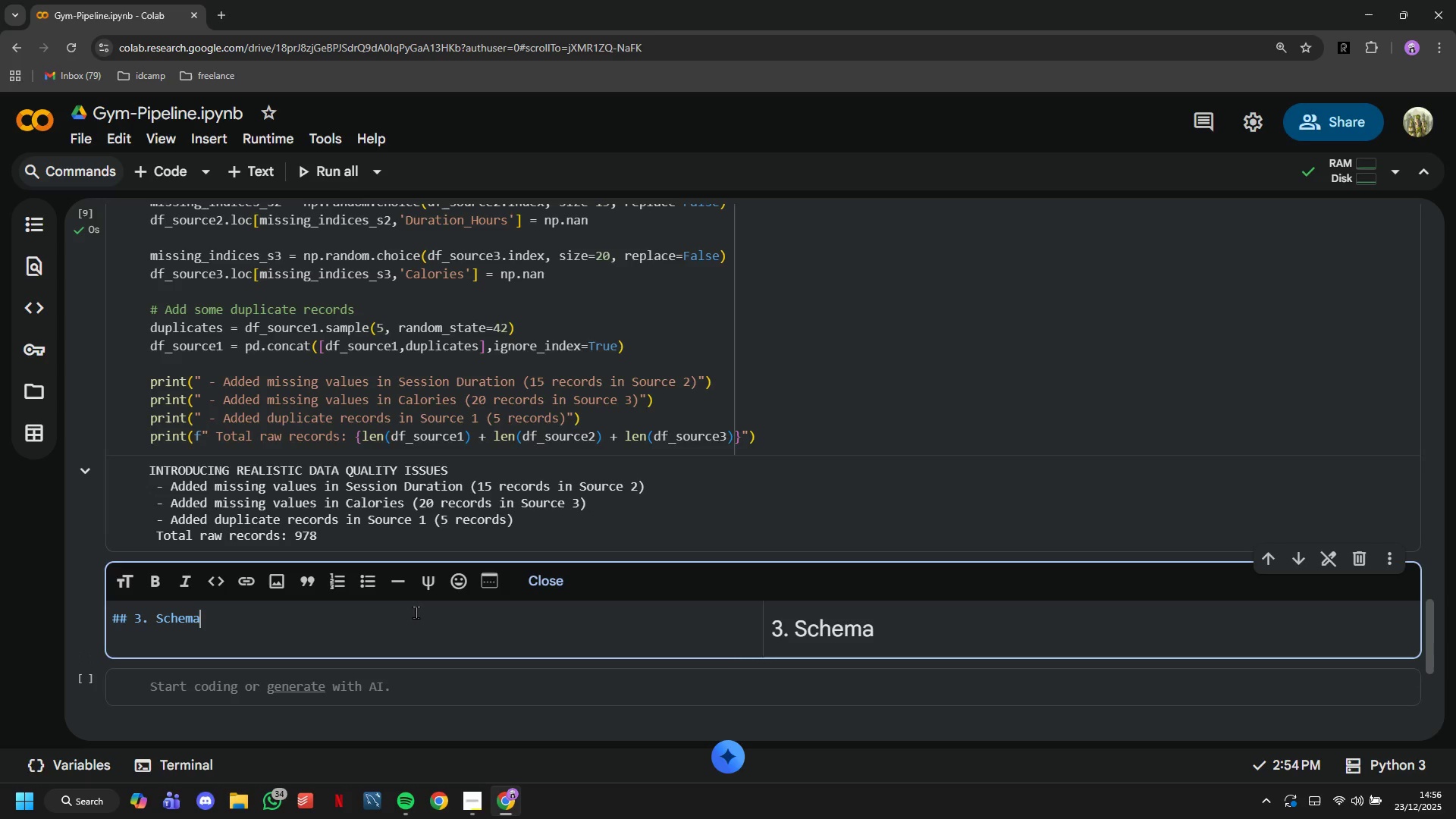 
type( Sta)
 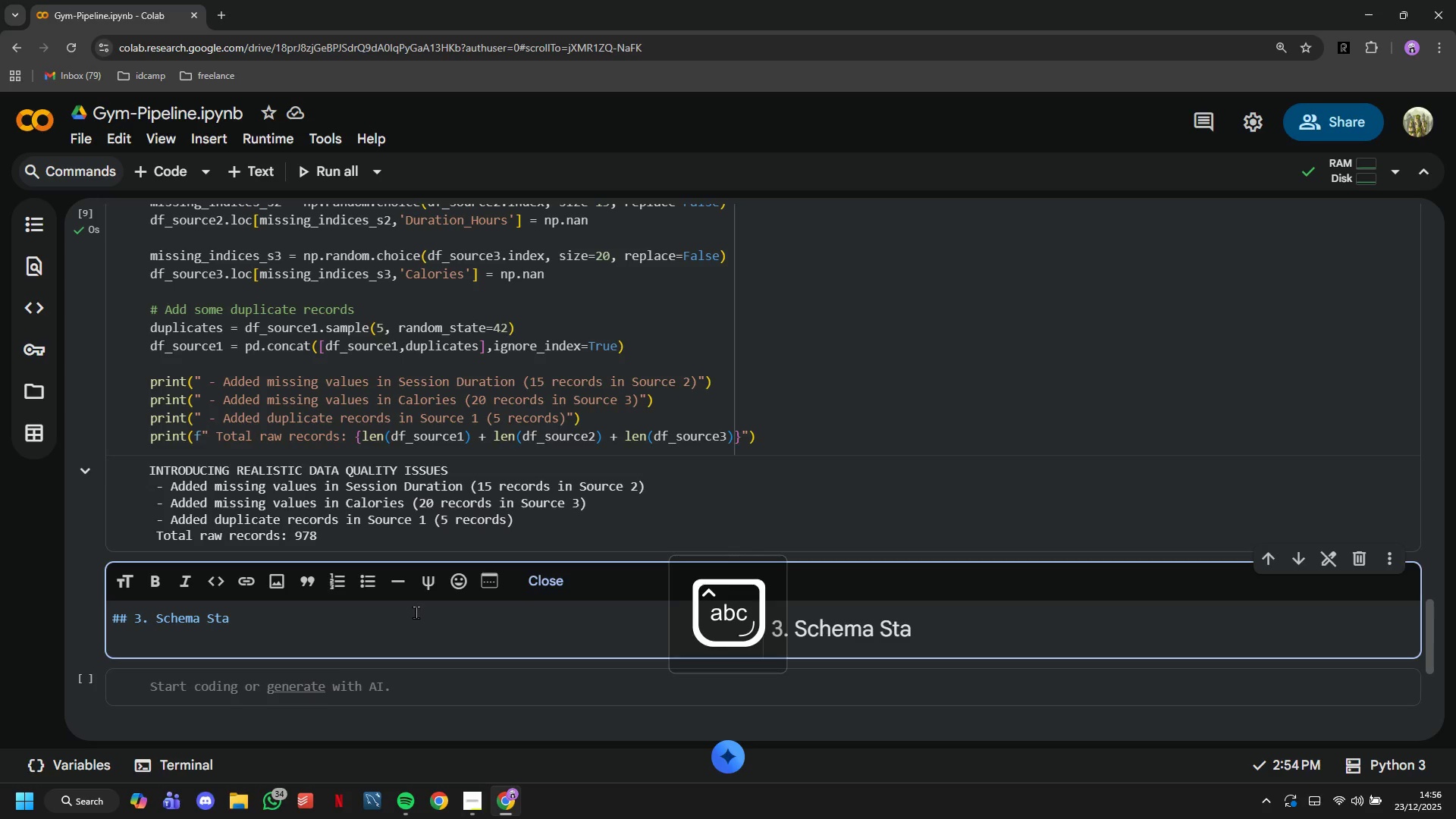 
type(ndardization Function)
 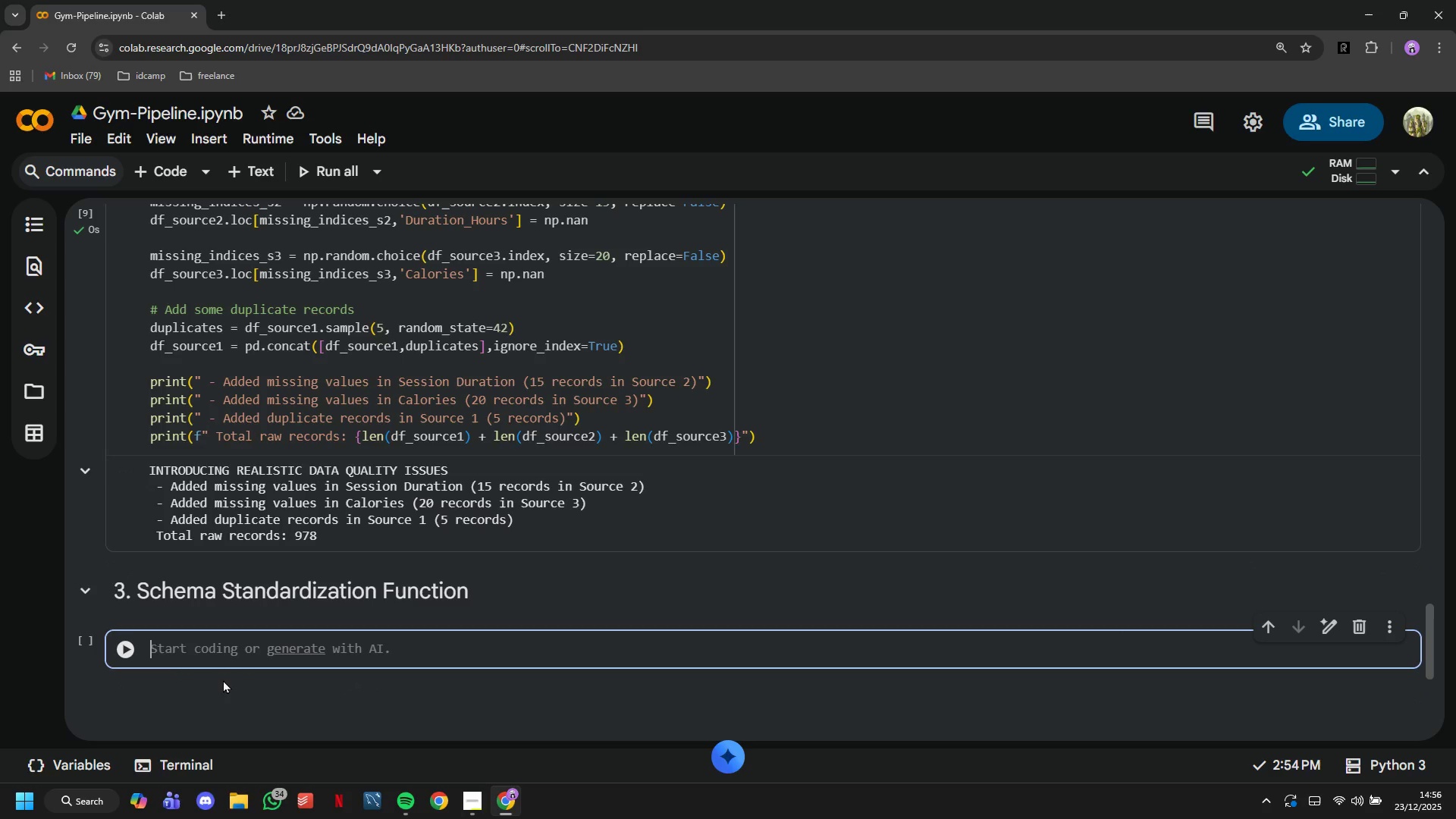 
wait(8.73)
 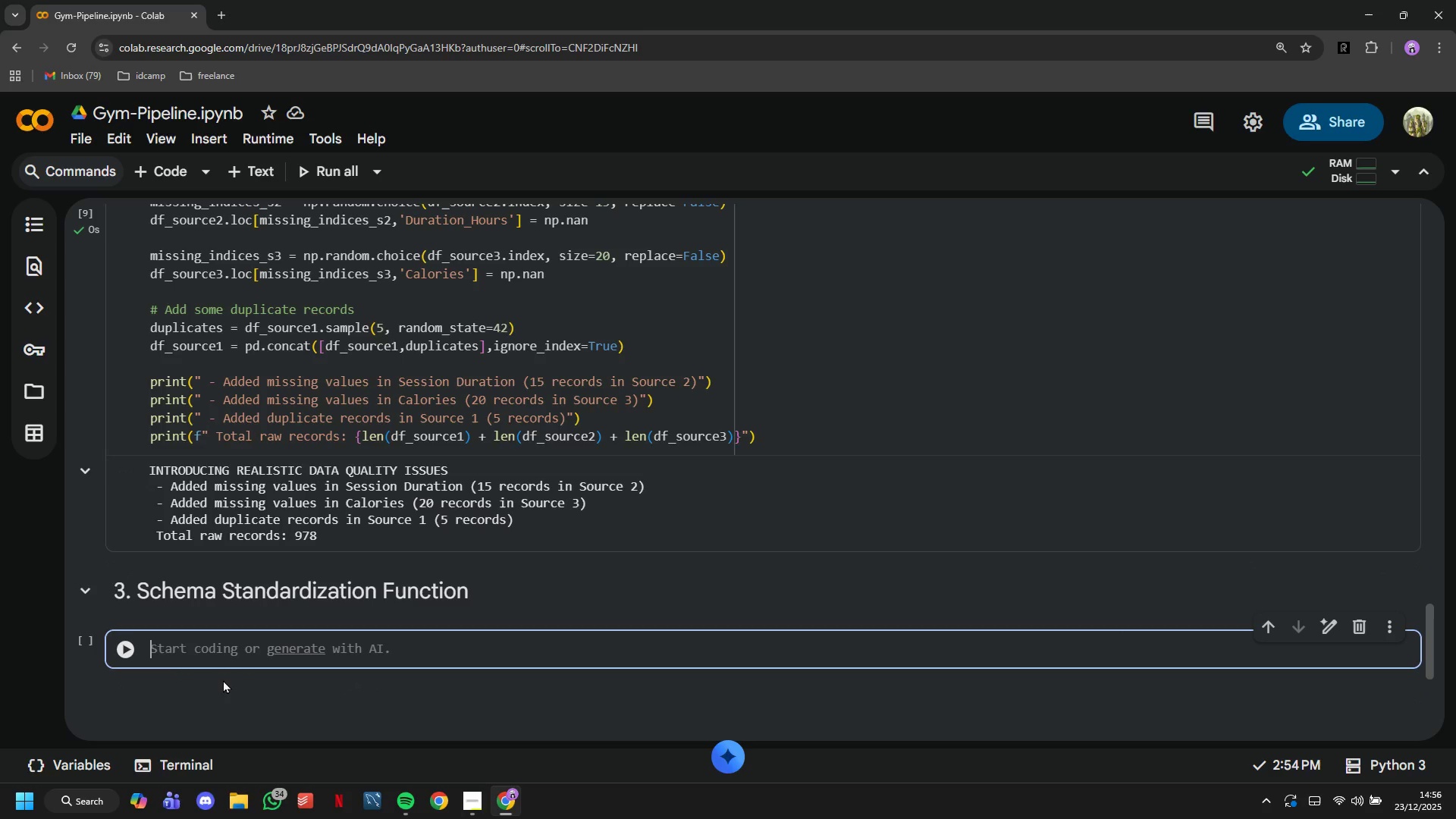 
type(def standardize_schema)
 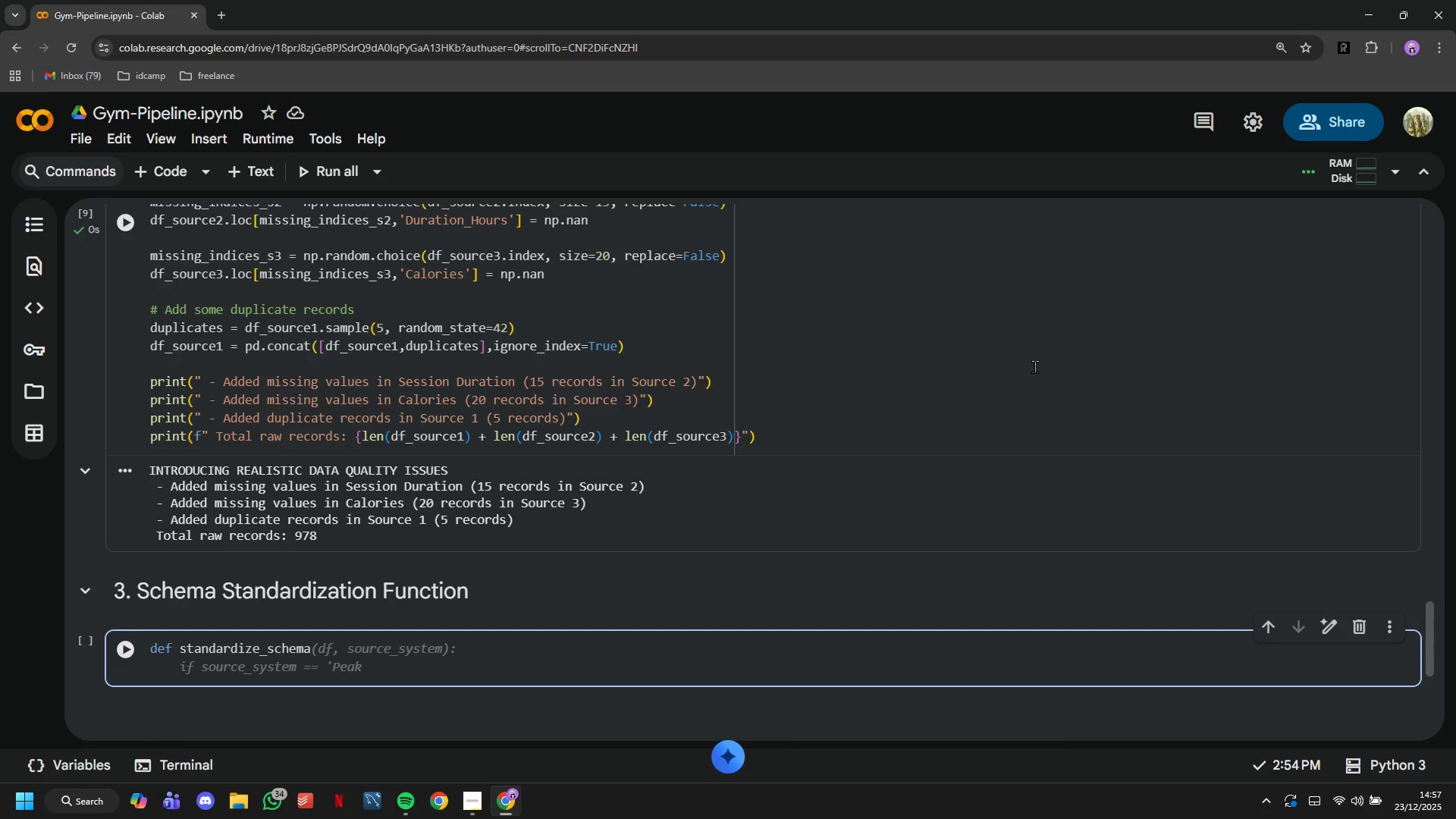 
type(9)
key(Backspace)
type((df, source_name)
 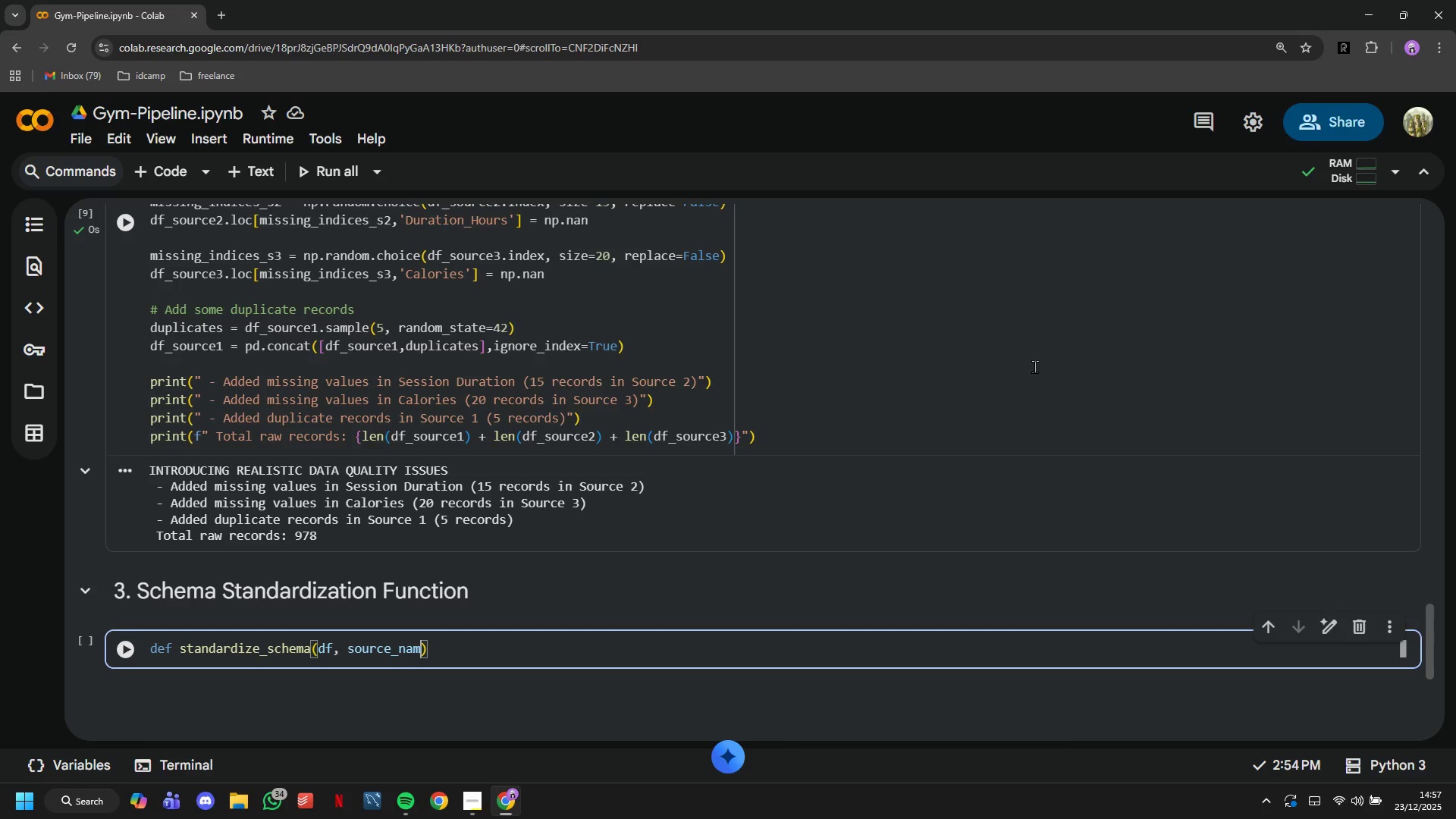 
key(ArrowRight)
 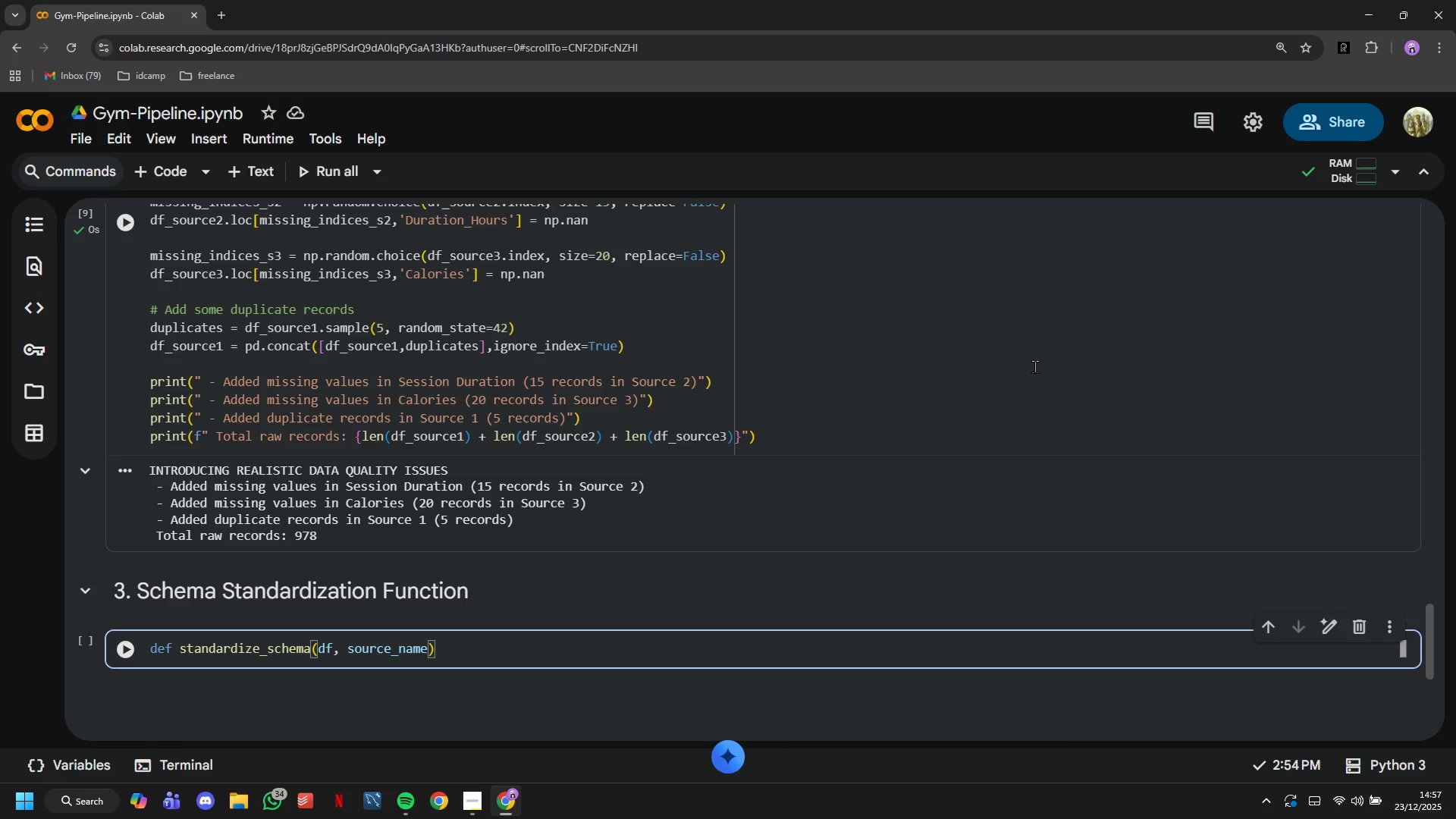 
key(Shift+ShiftLeft)
 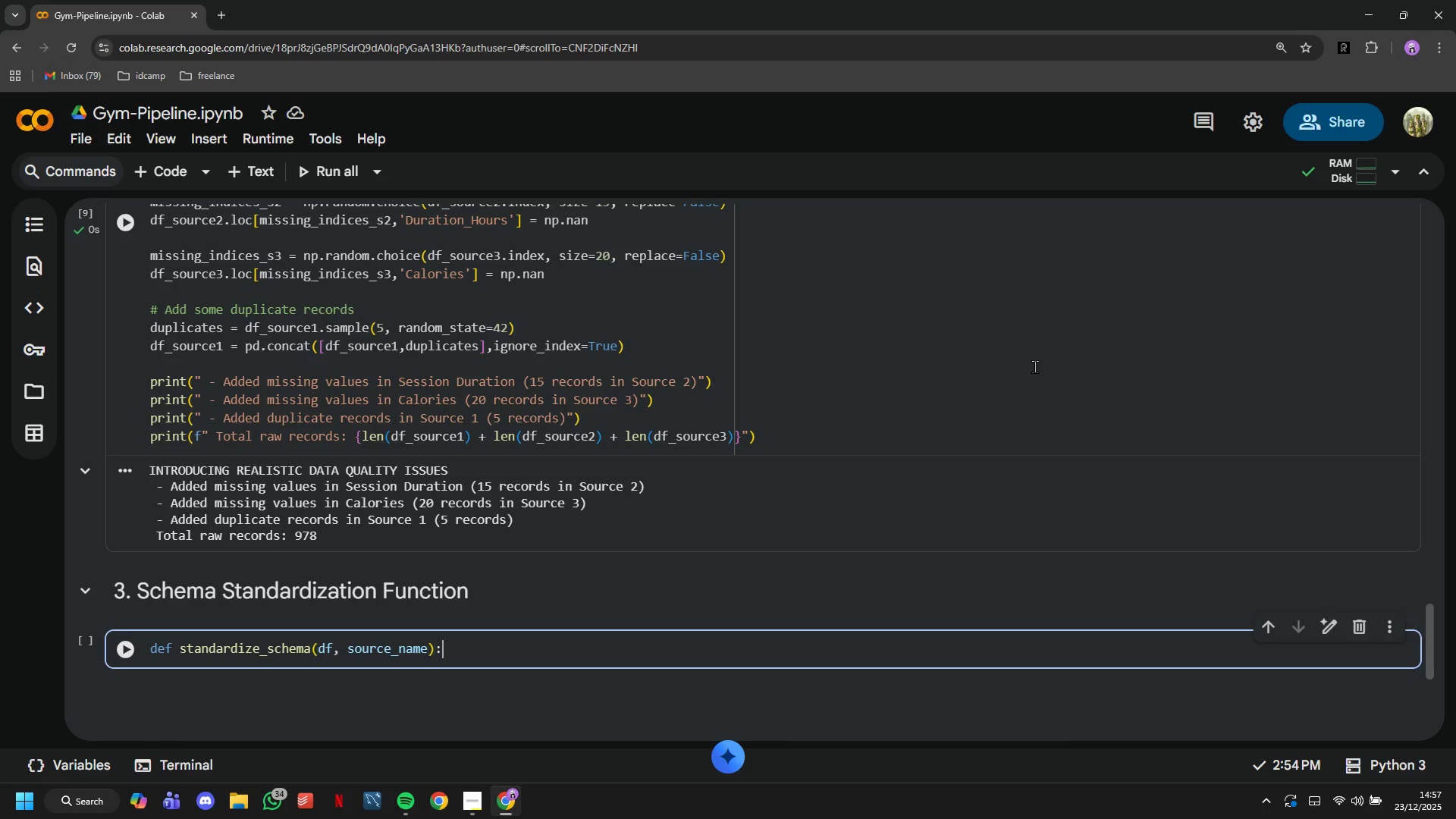 
key(Shift+Semicolon)
 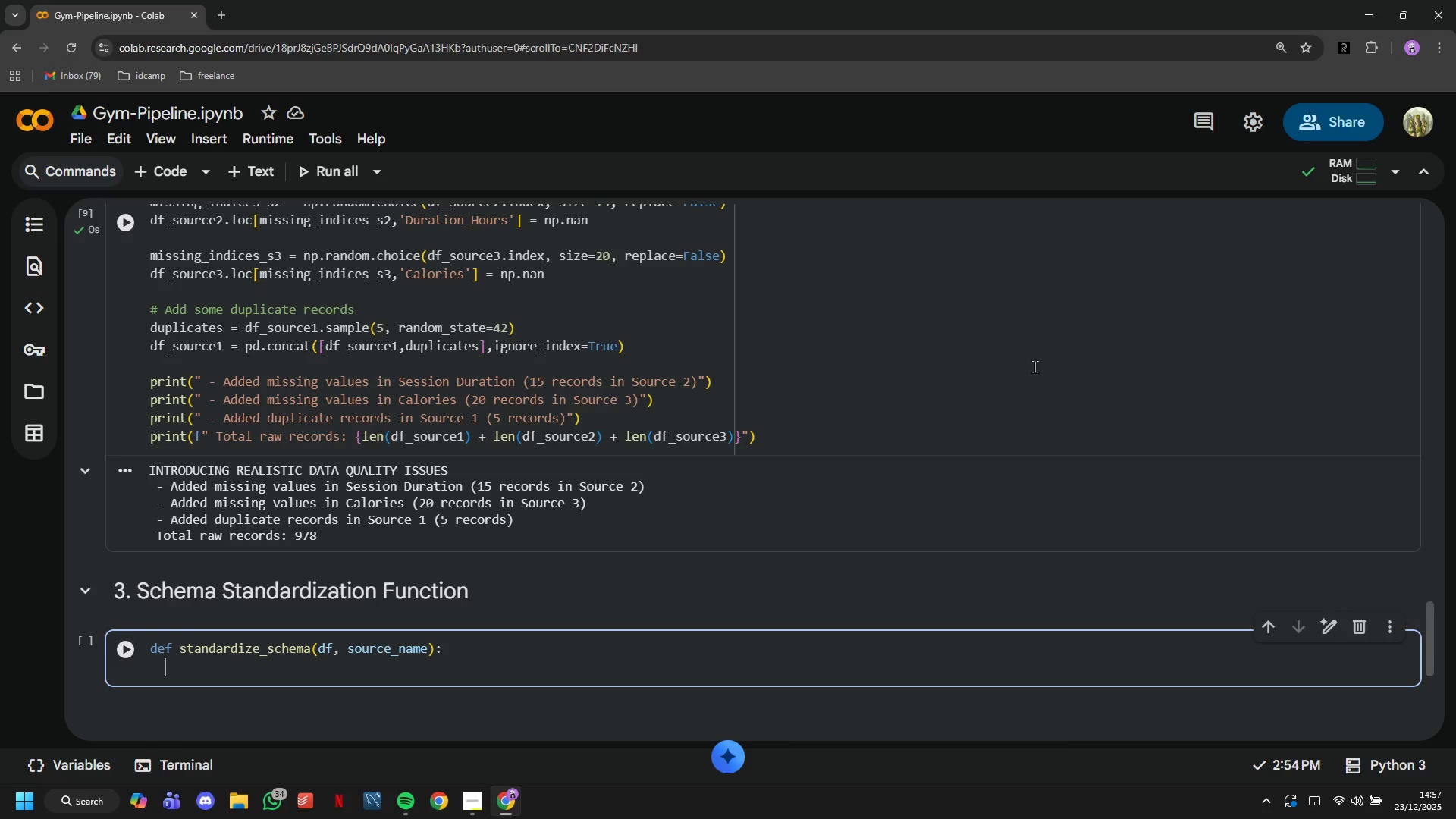 
key(Enter)
 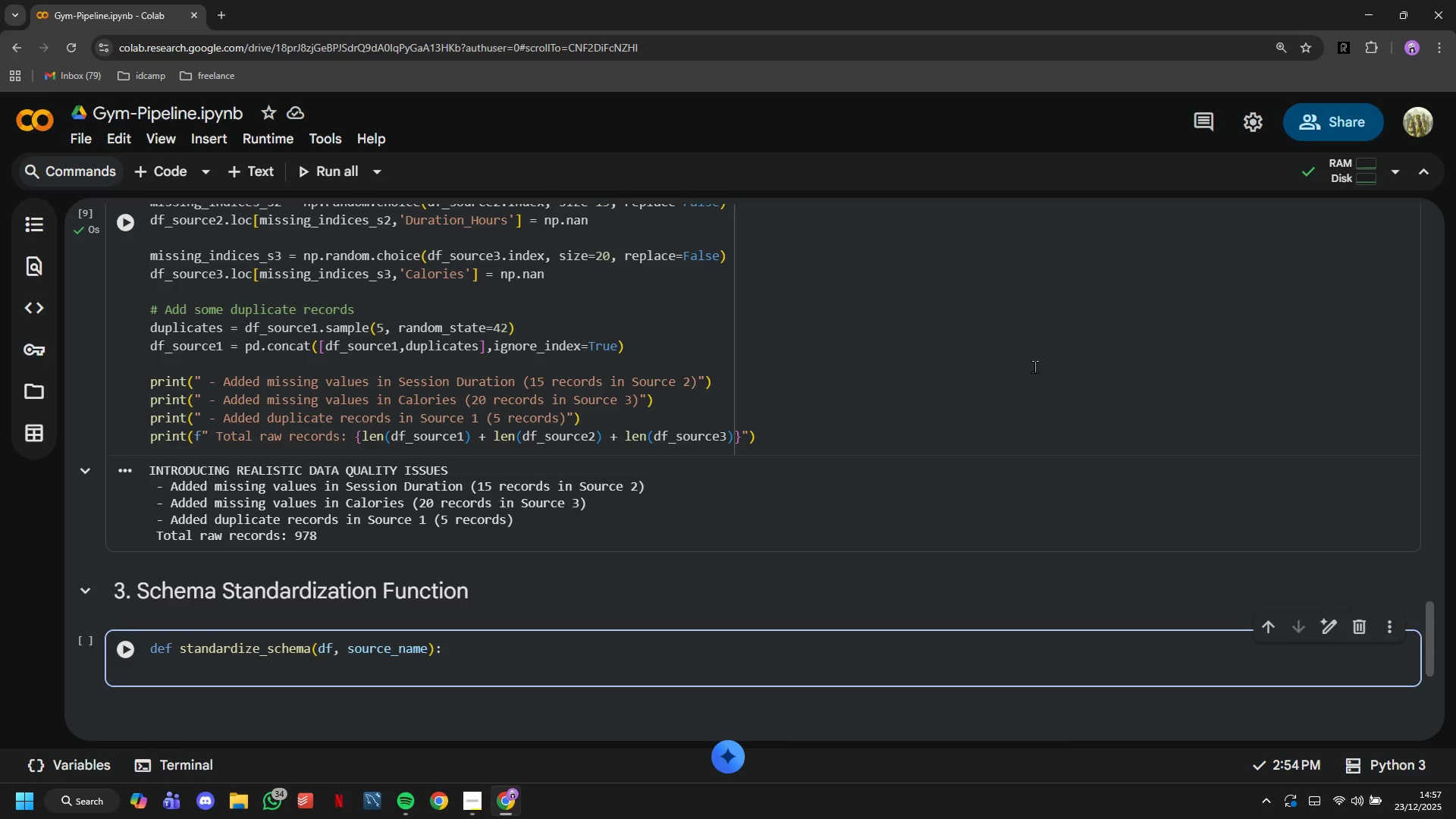 
wait(7.91)
 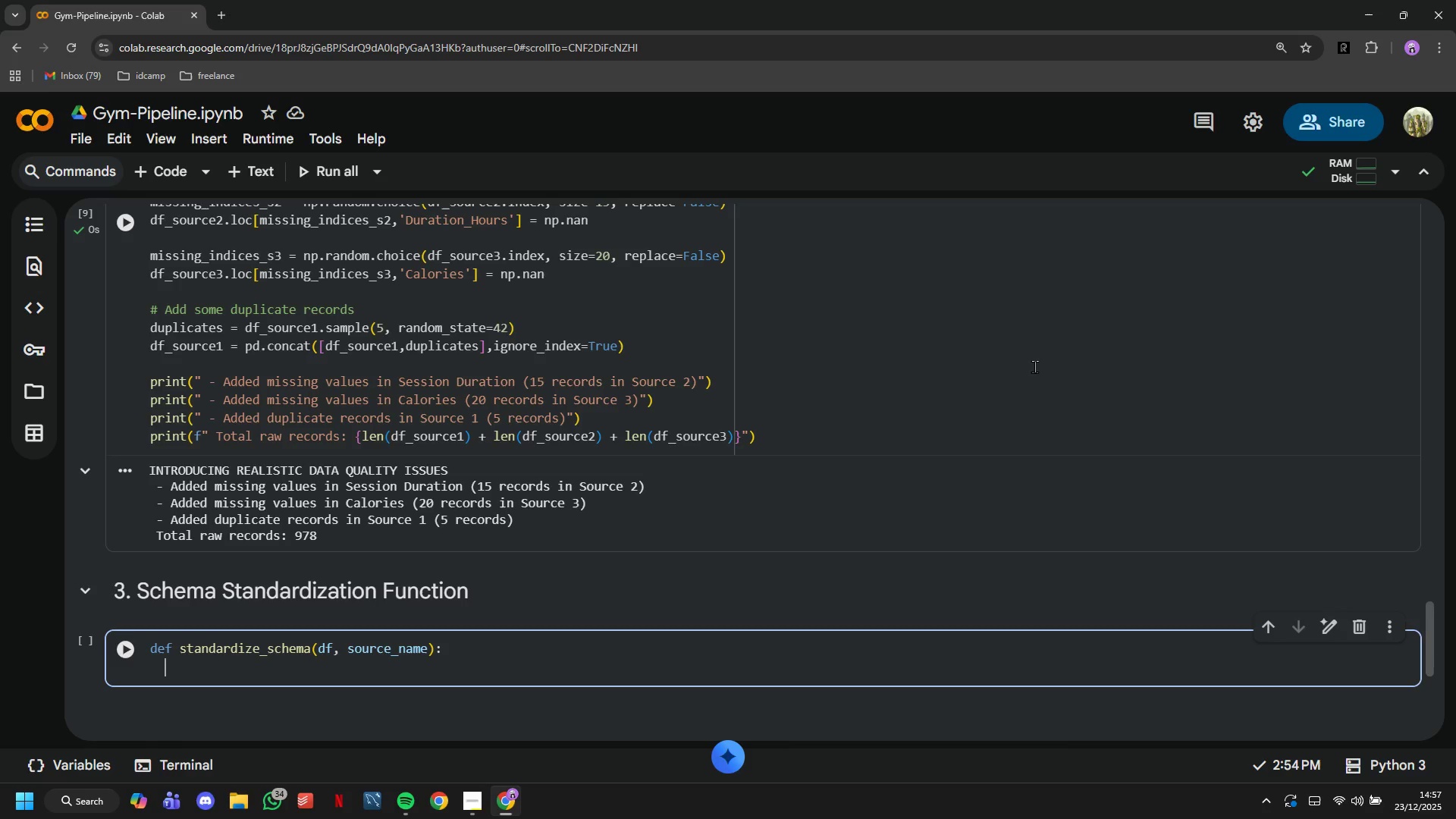 
key(Shift+Quote)
 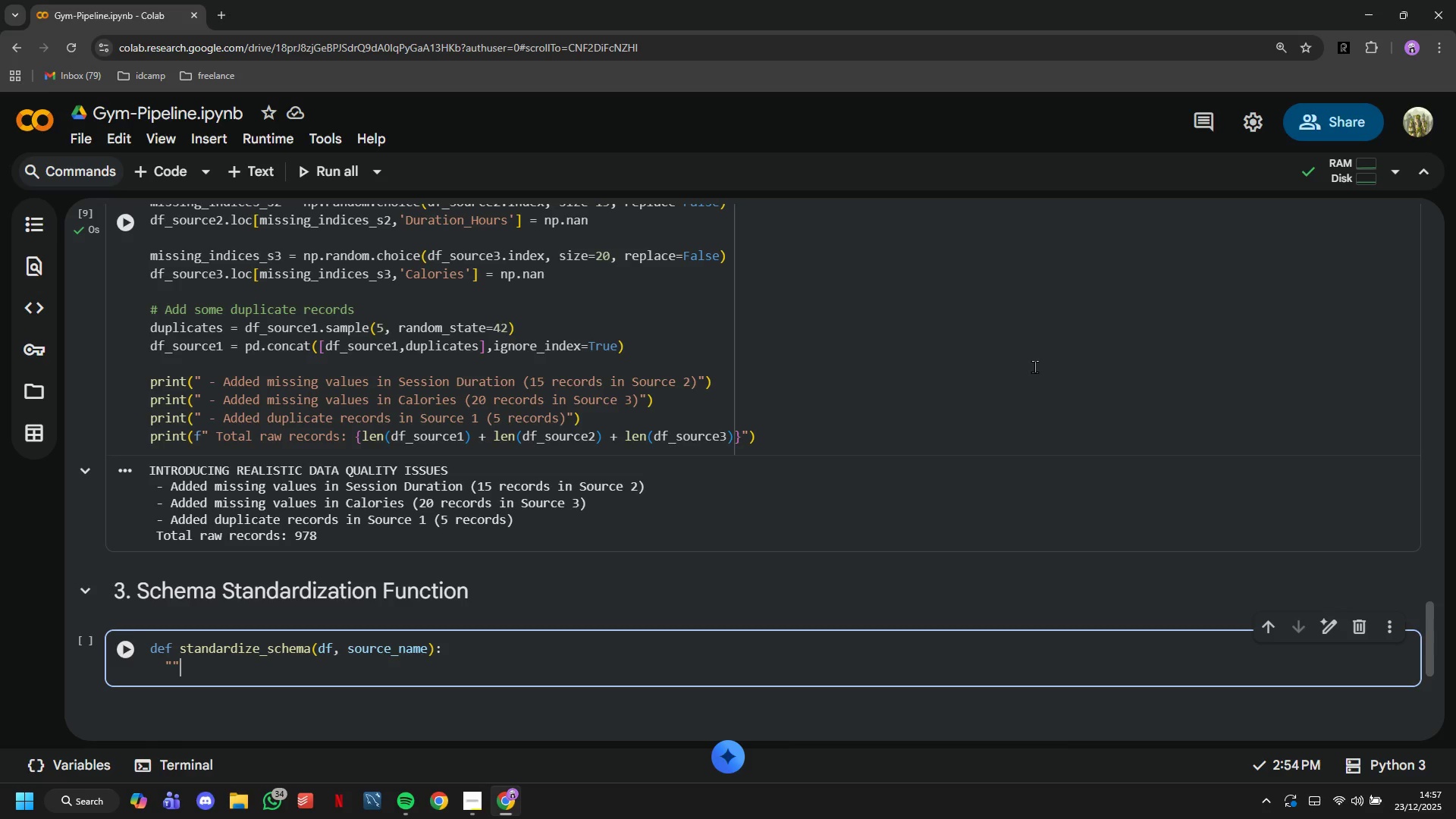 
key(Shift+Quote)
 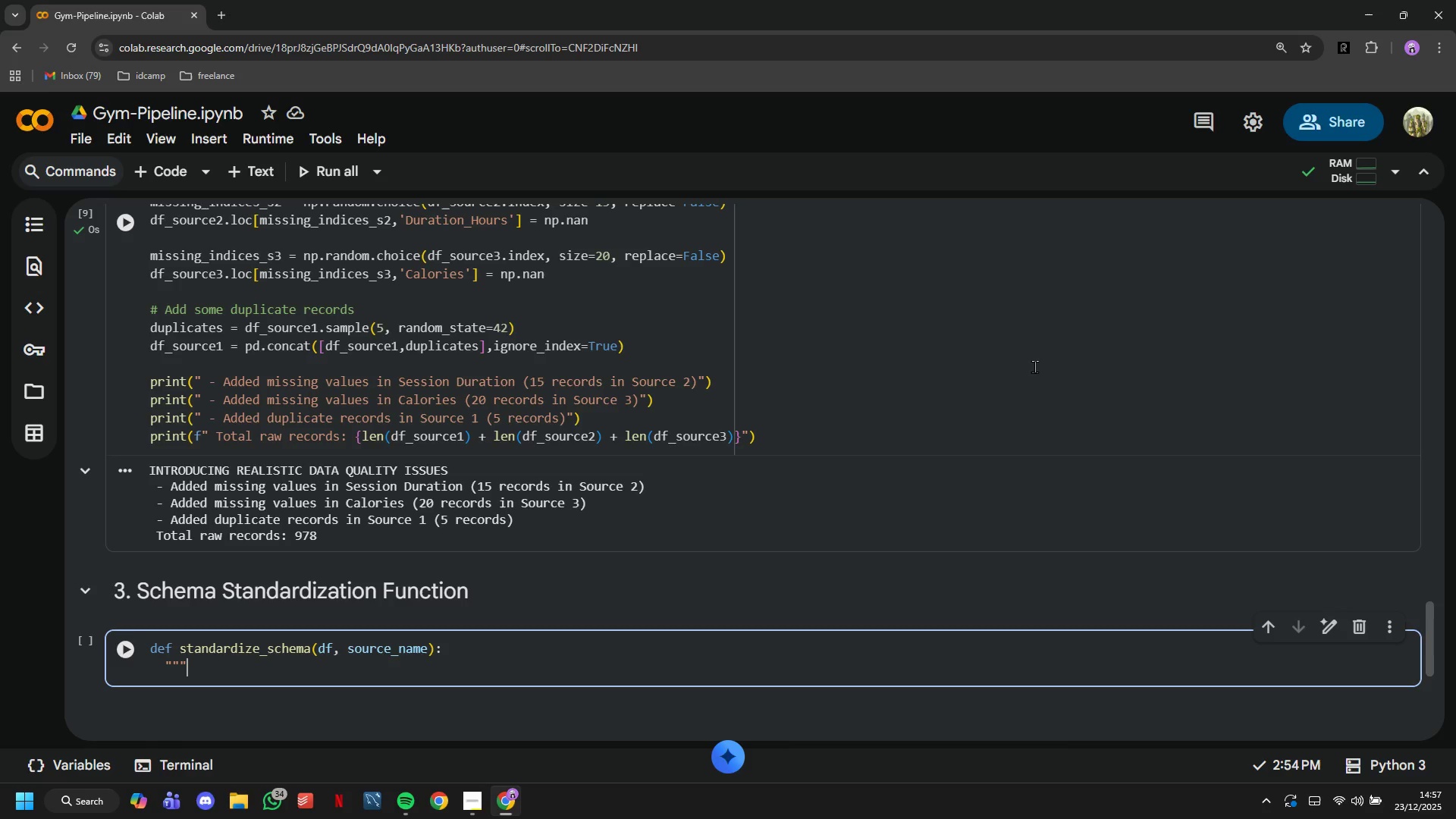 
key(Shift+Quote)
 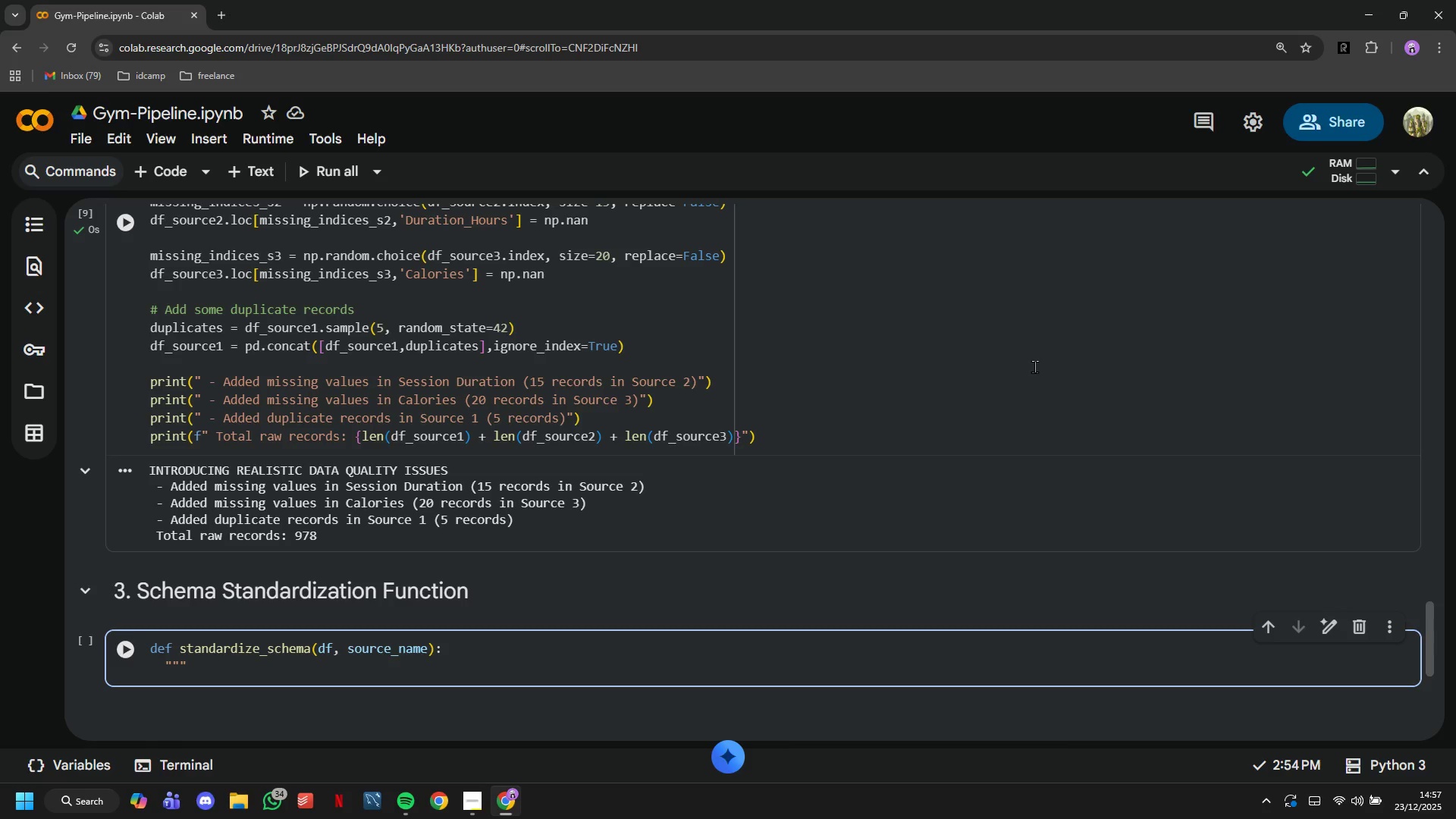 
key(Shift+Quote)
 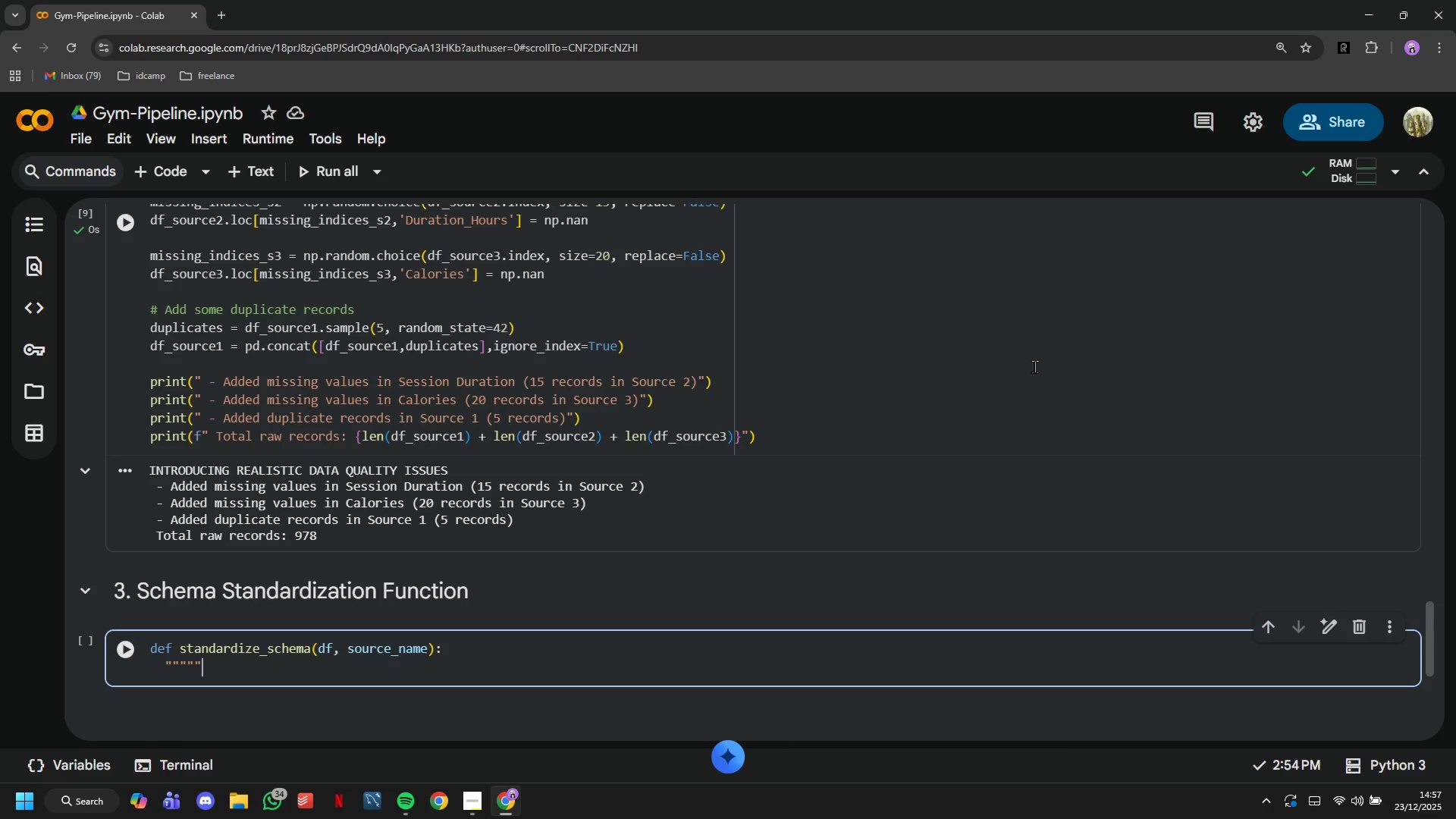 
key(Shift+Quote)
 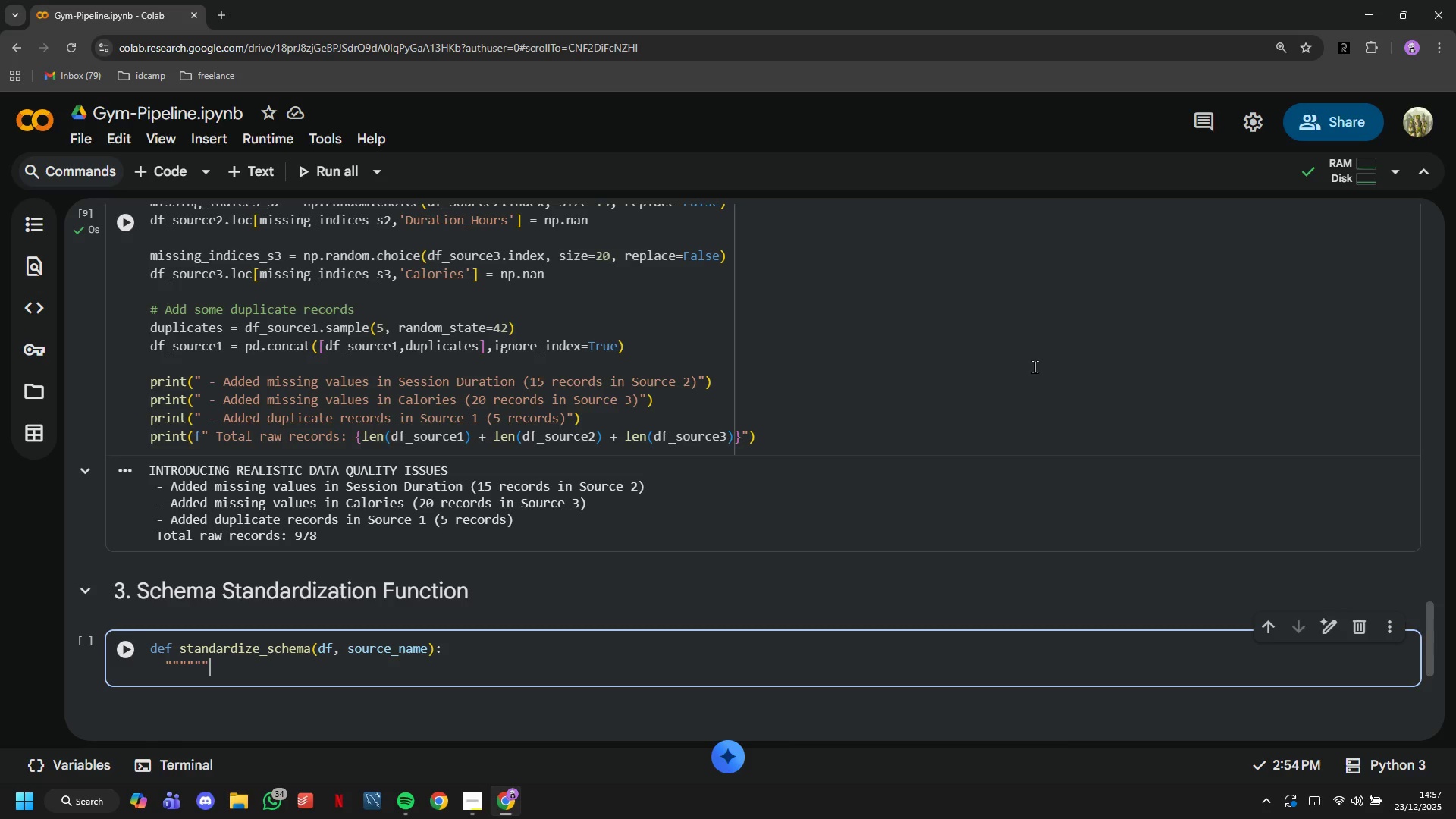 
key(Shift+Quote)
 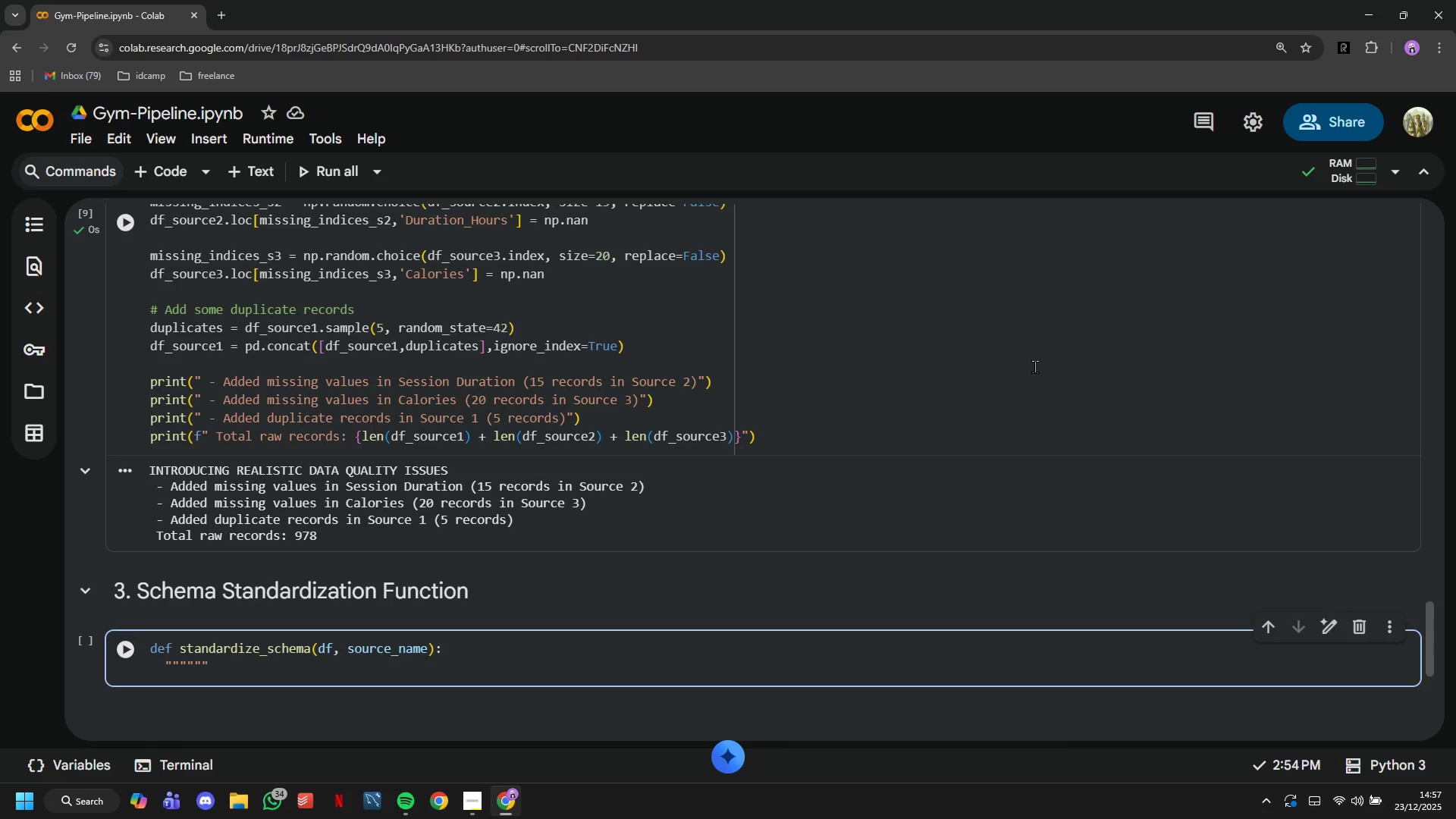 
key(ArrowDown)
 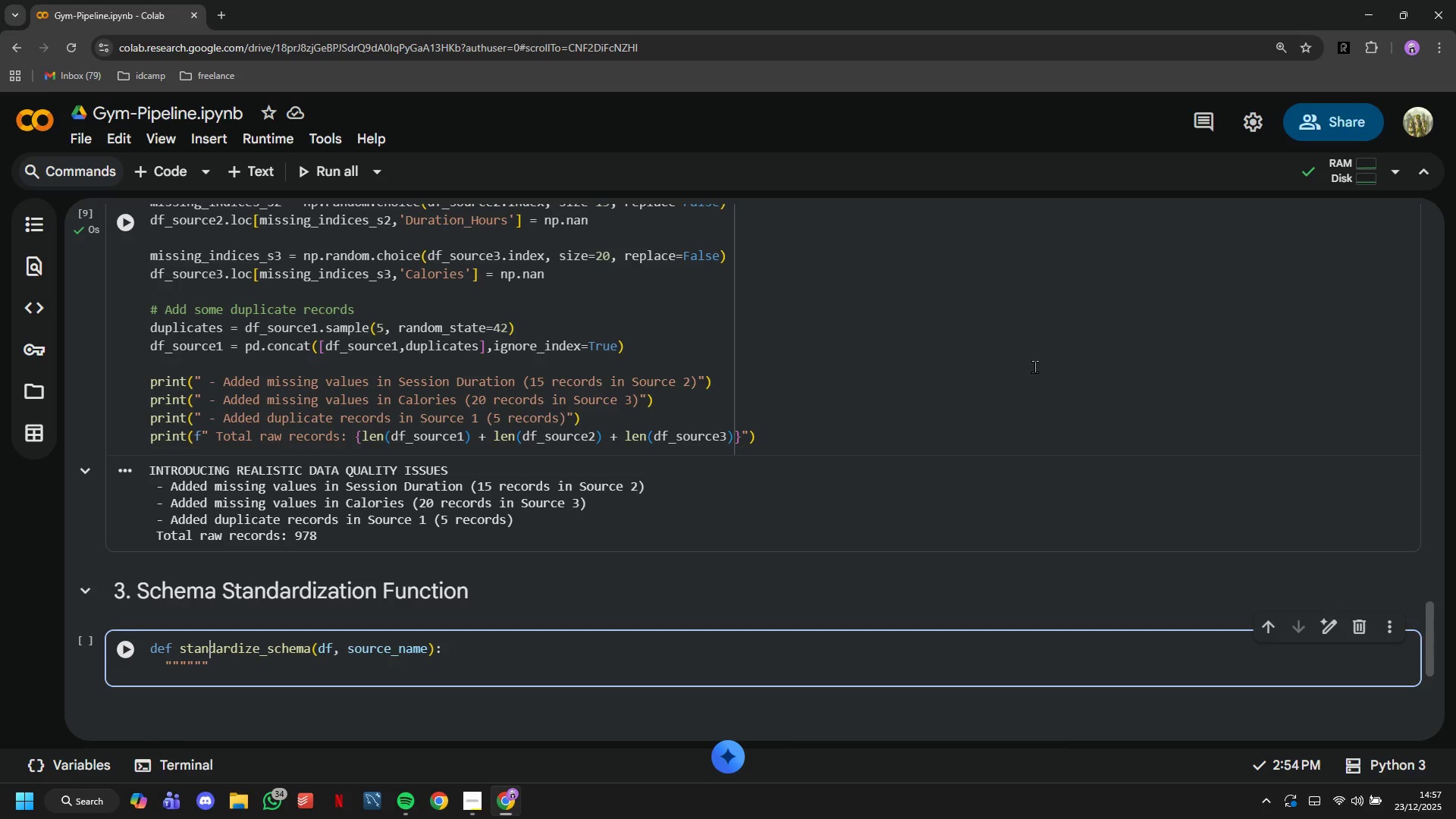 
key(ArrowUp)
 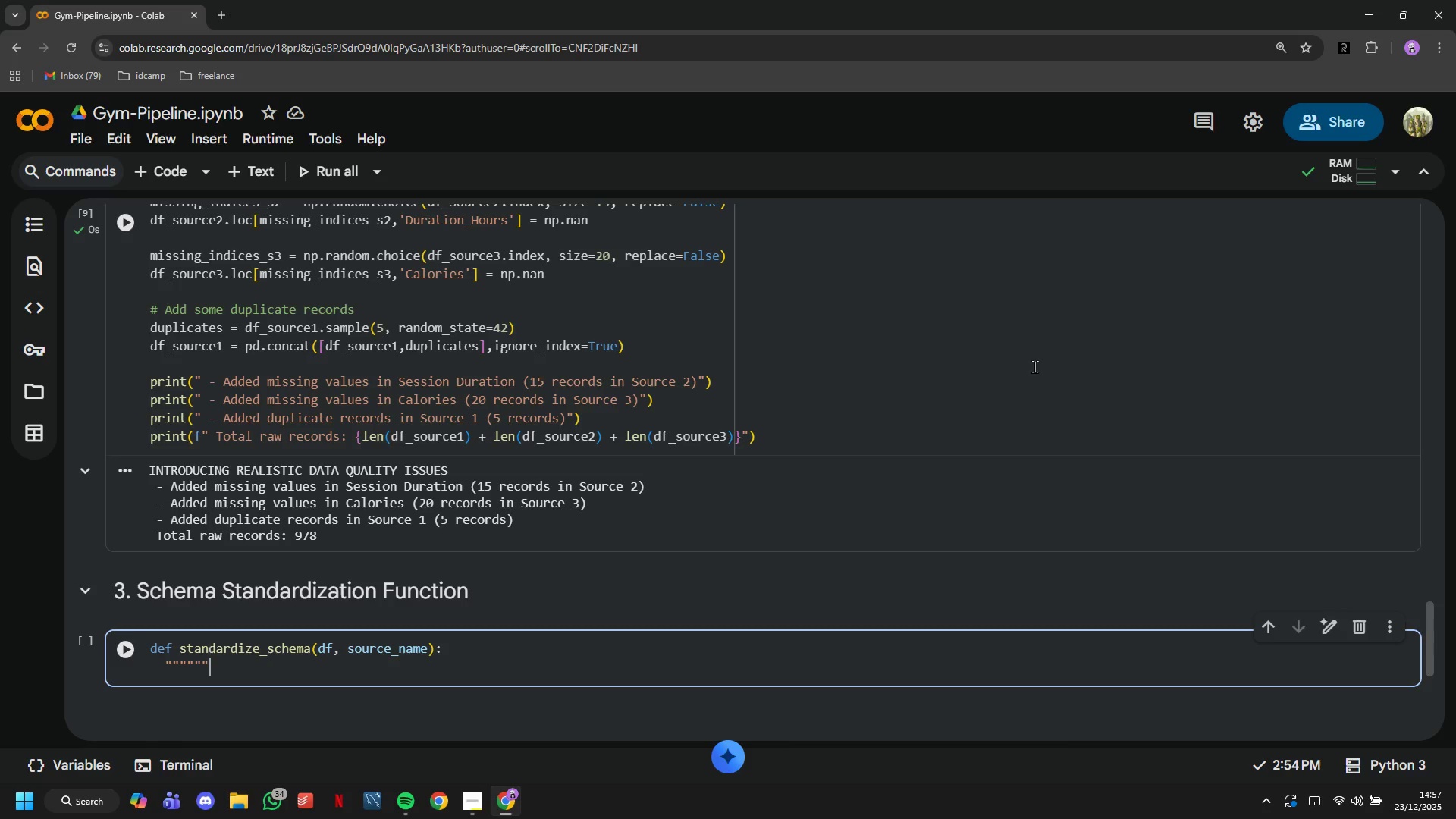 
key(ArrowDown)
 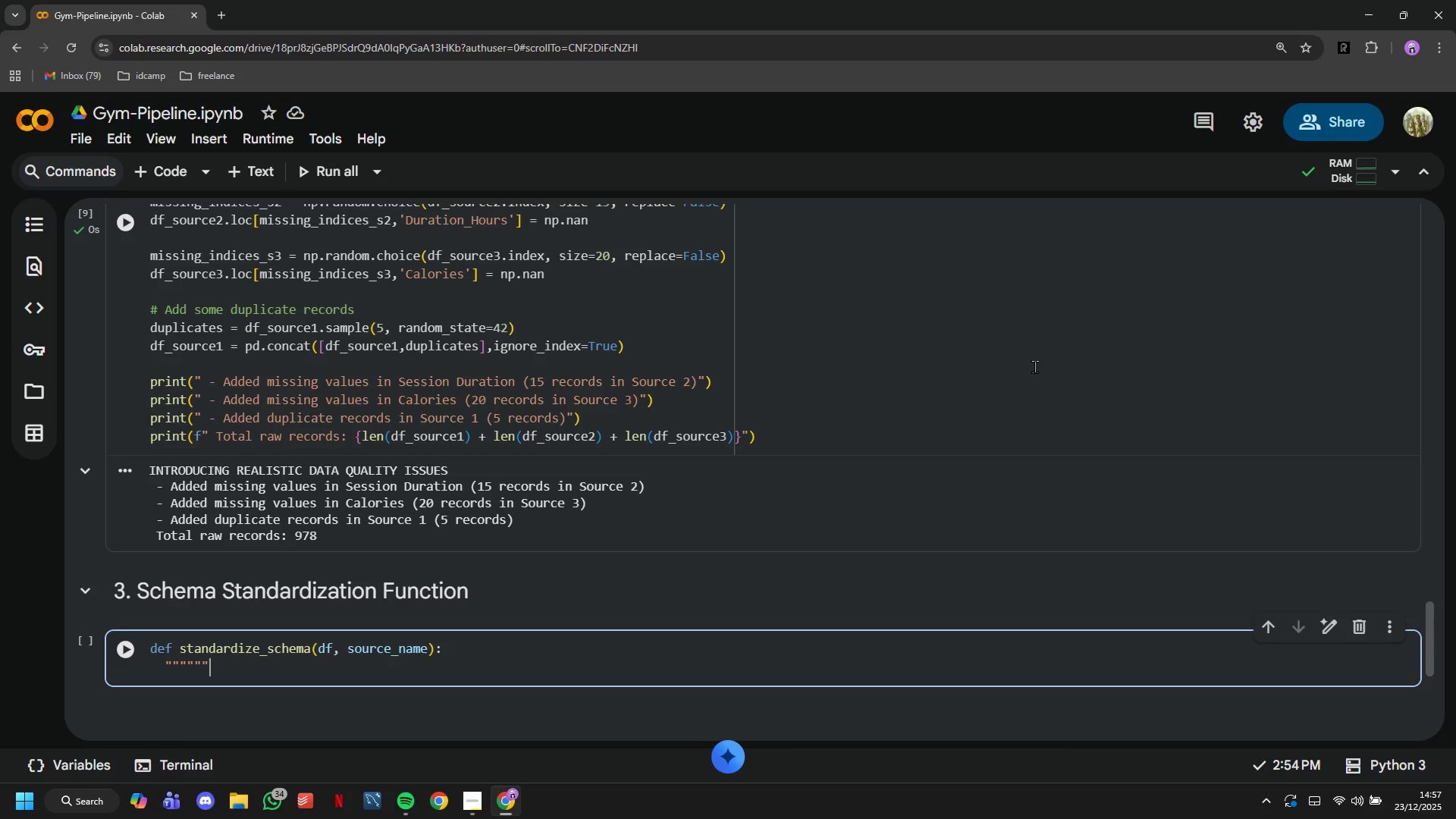 
key(ArrowDown)
 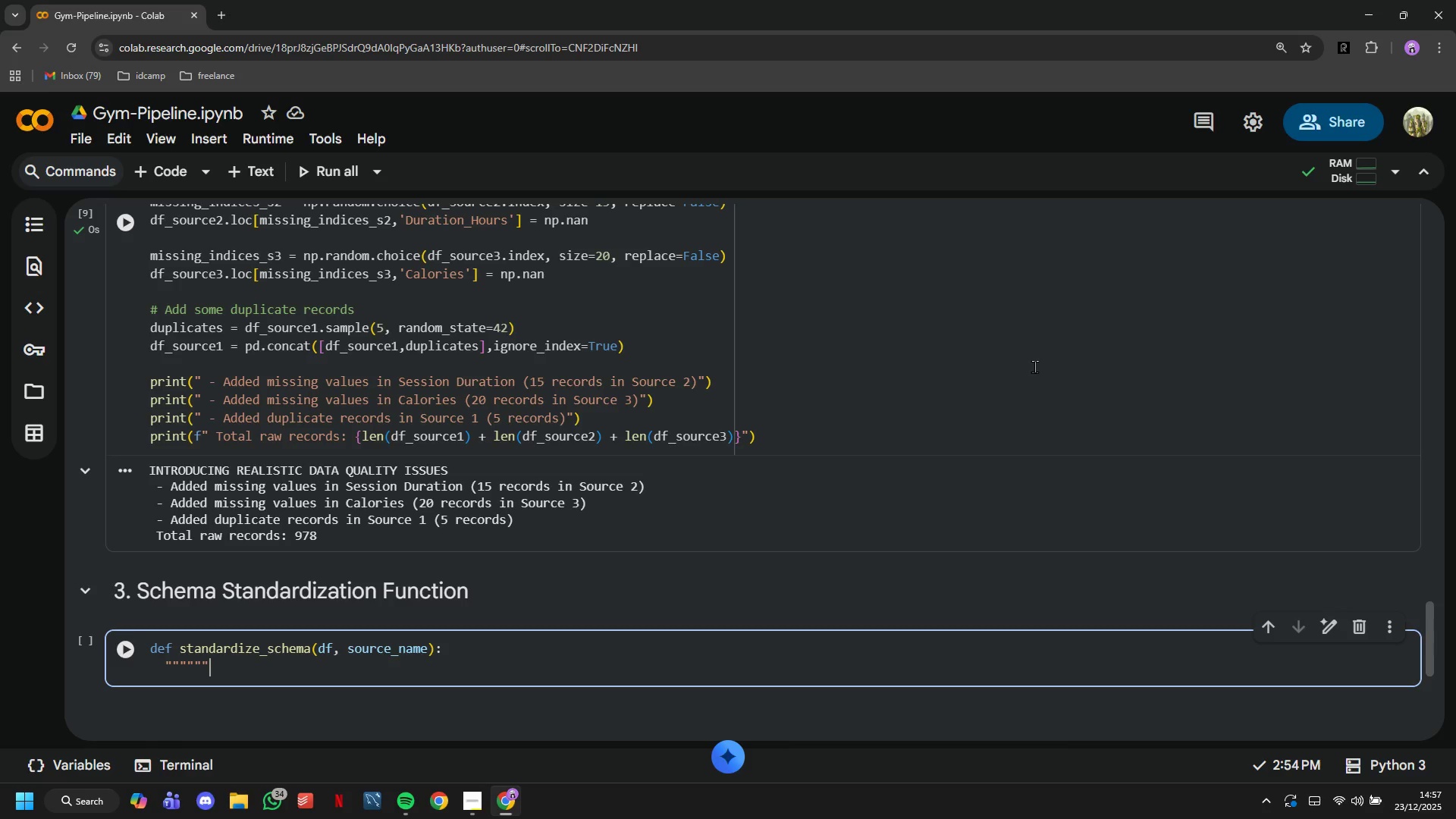 
key(ArrowLeft)
 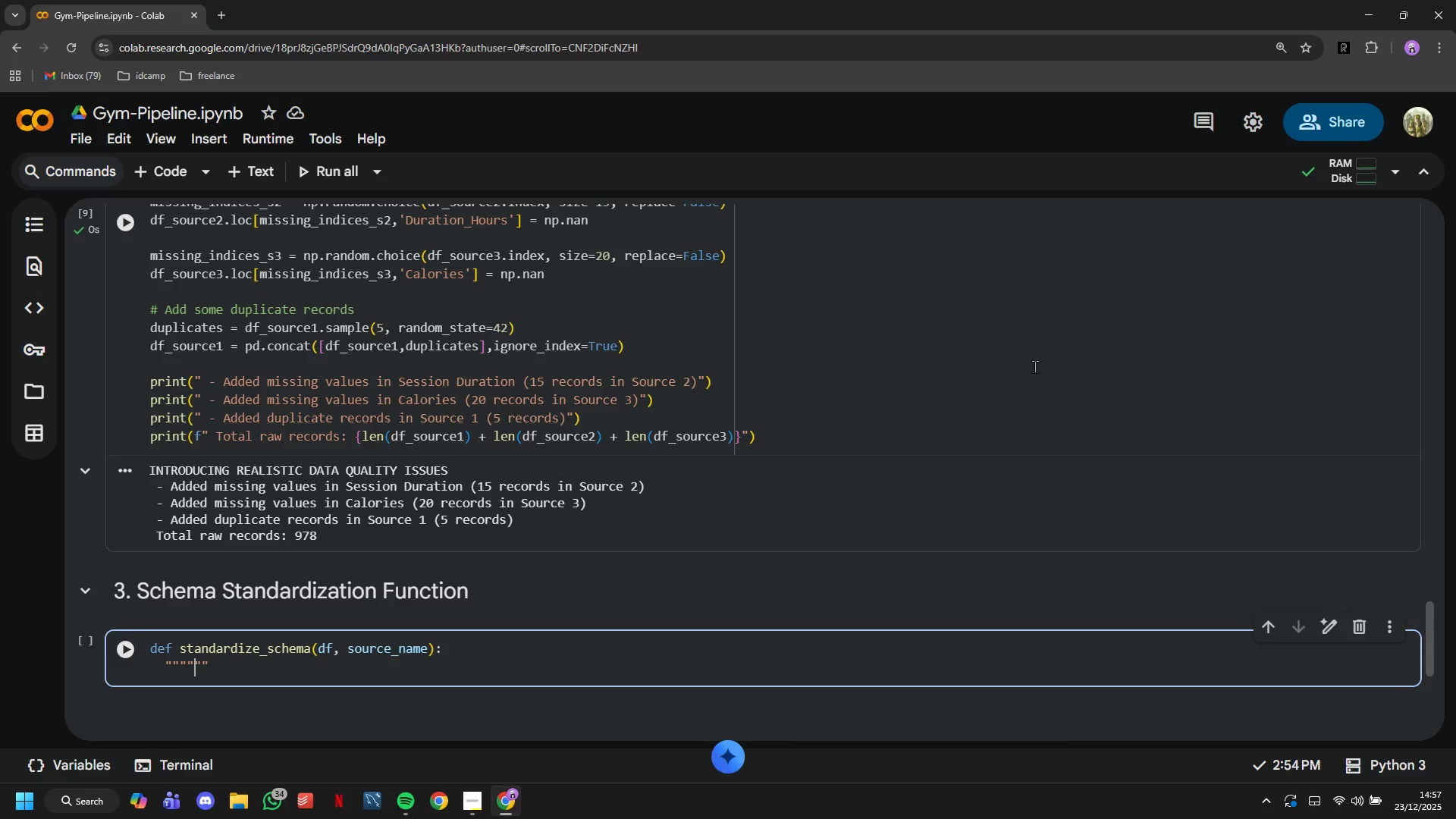 
key(ArrowLeft)
 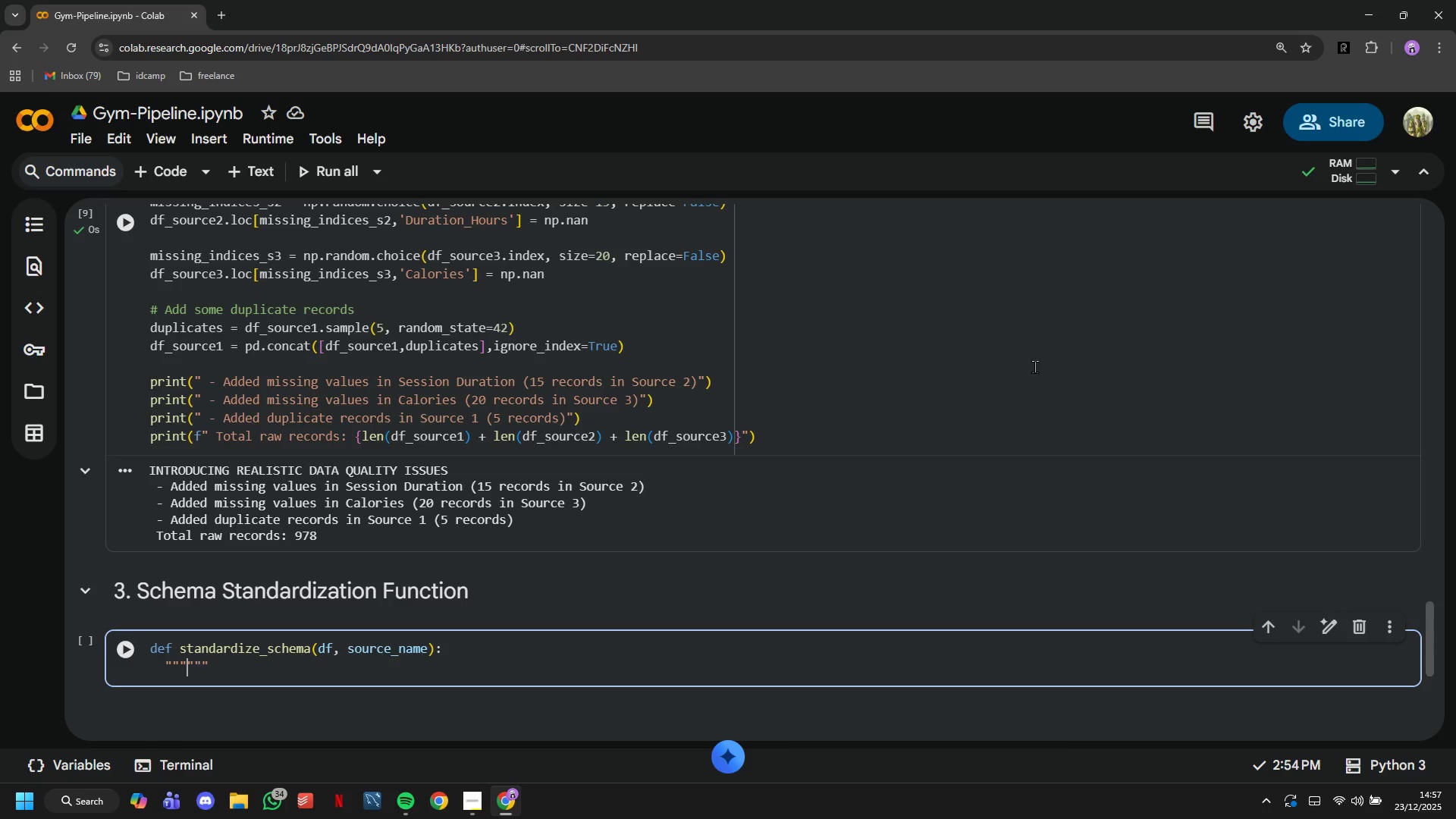 
key(ArrowLeft)
 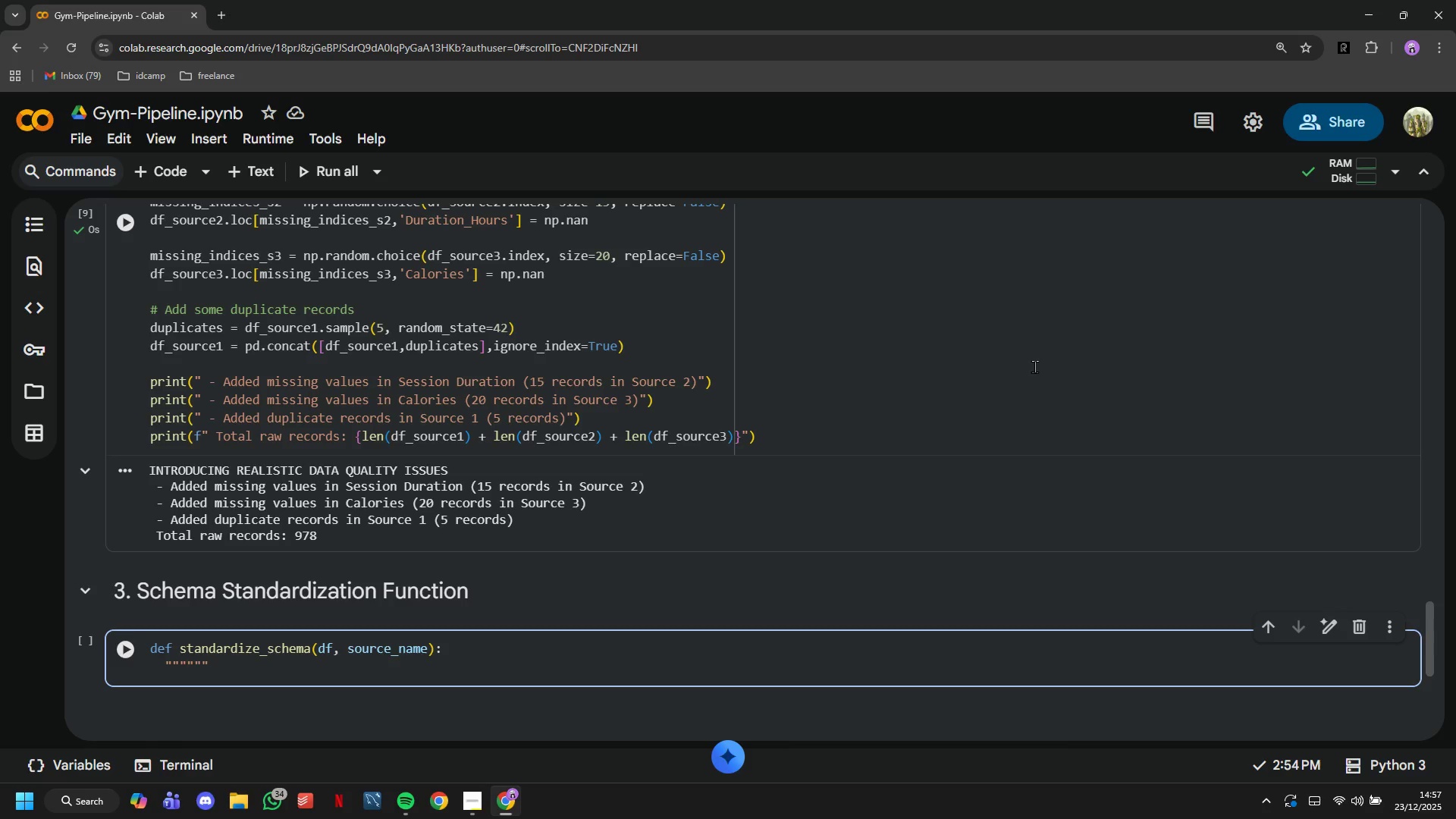 
key(Shift+ShiftRight)
 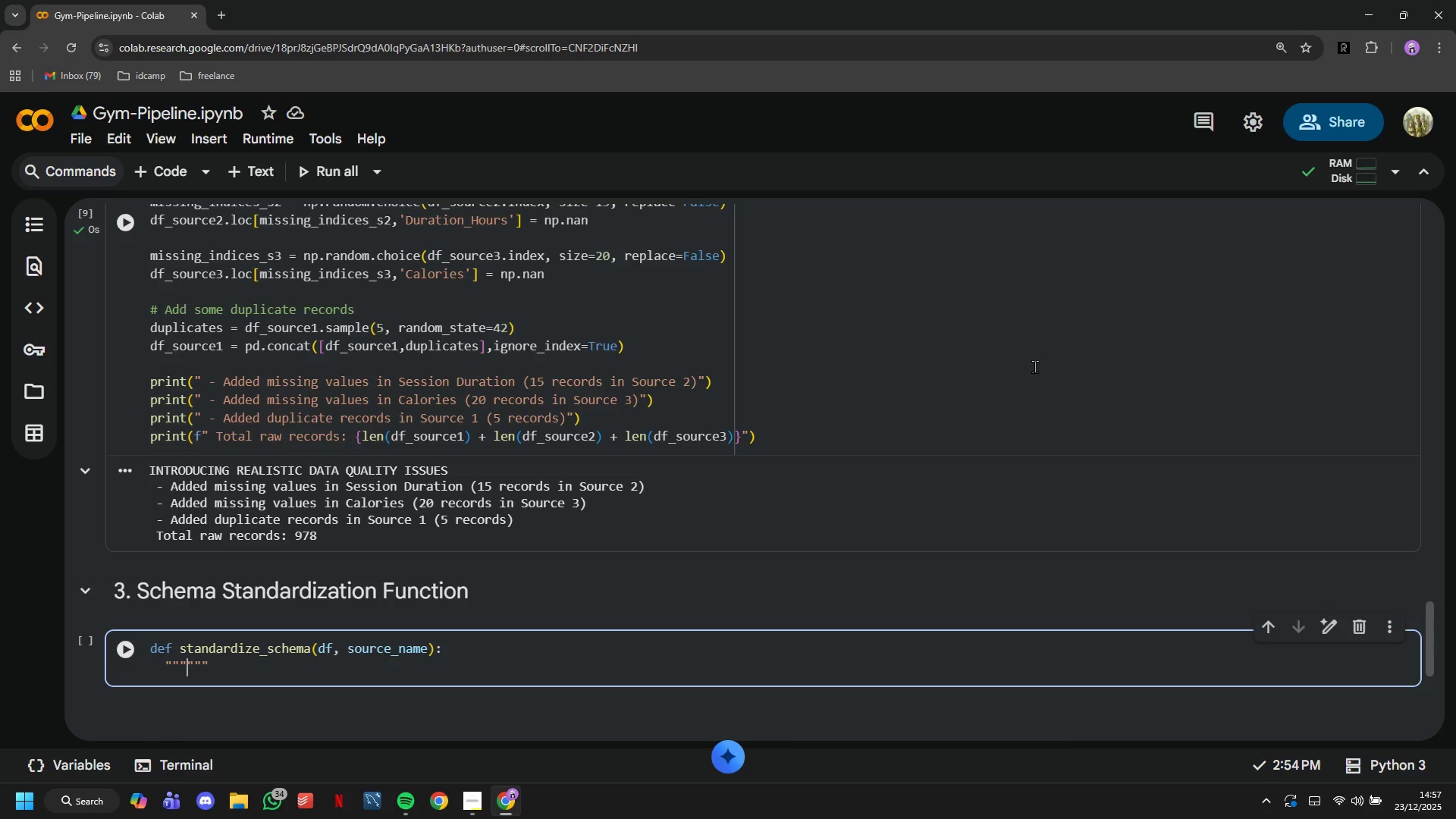 
key(Enter)
 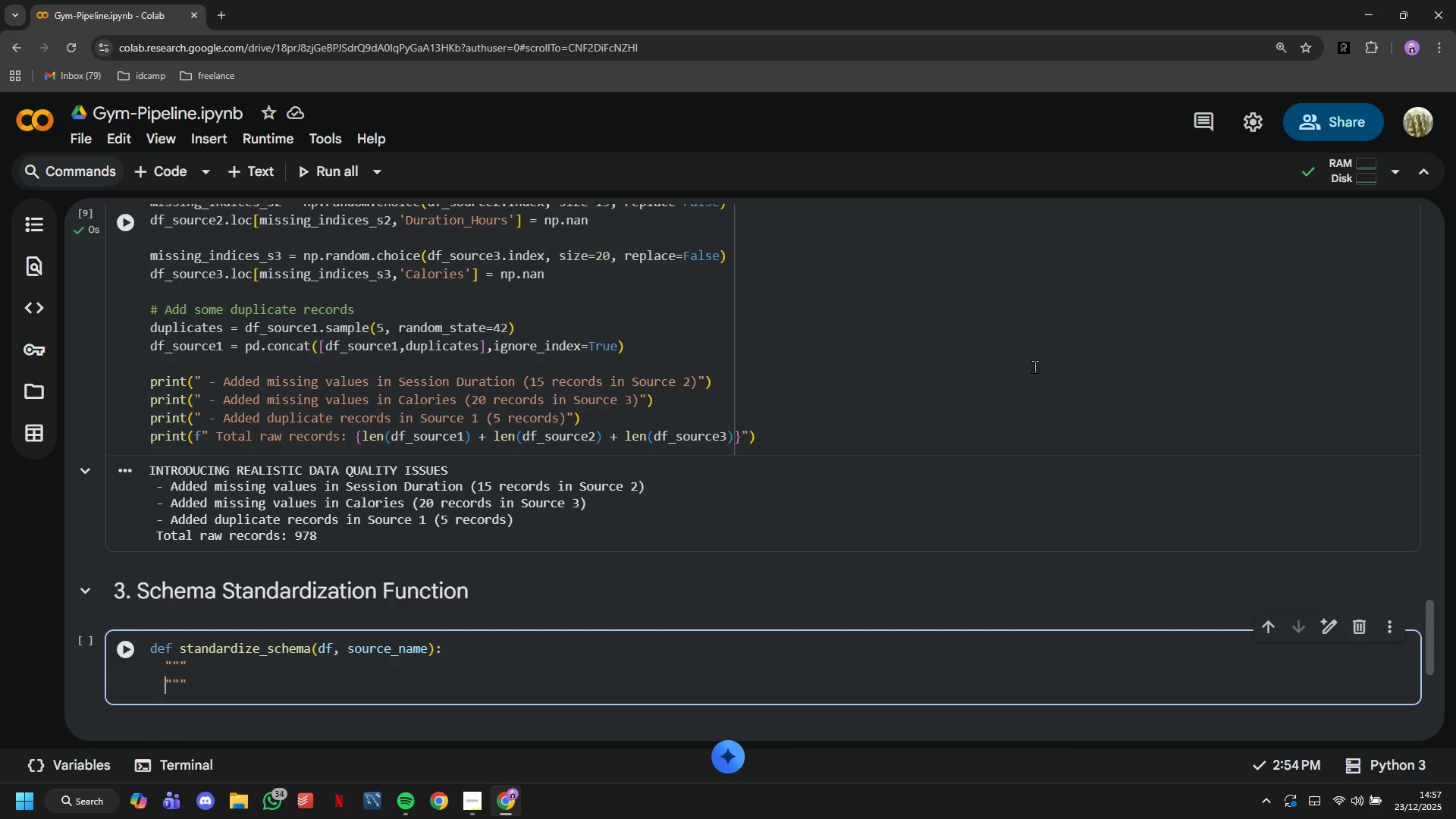 
key(ArrowUp)
 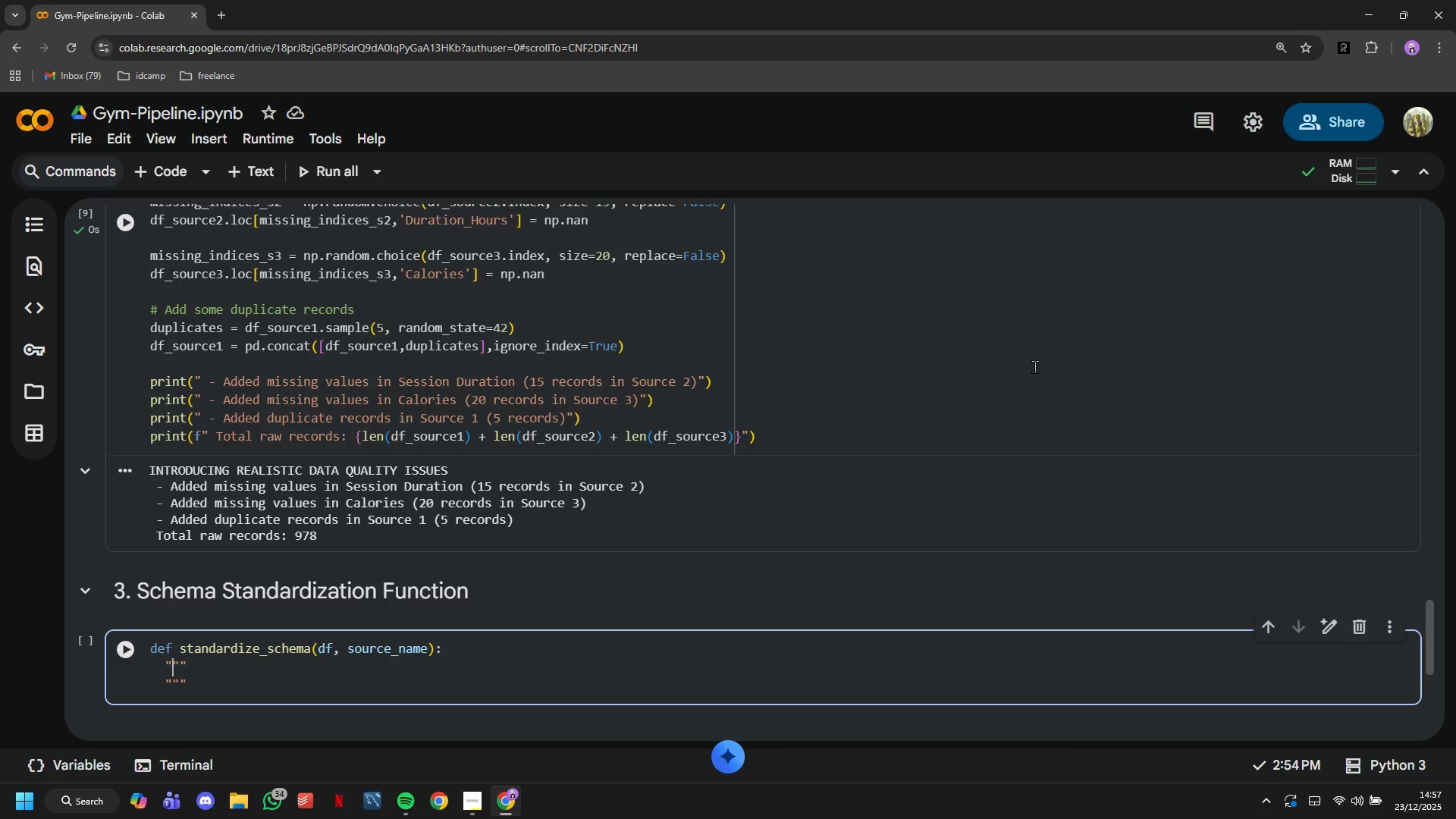 
key(ArrowRight)
 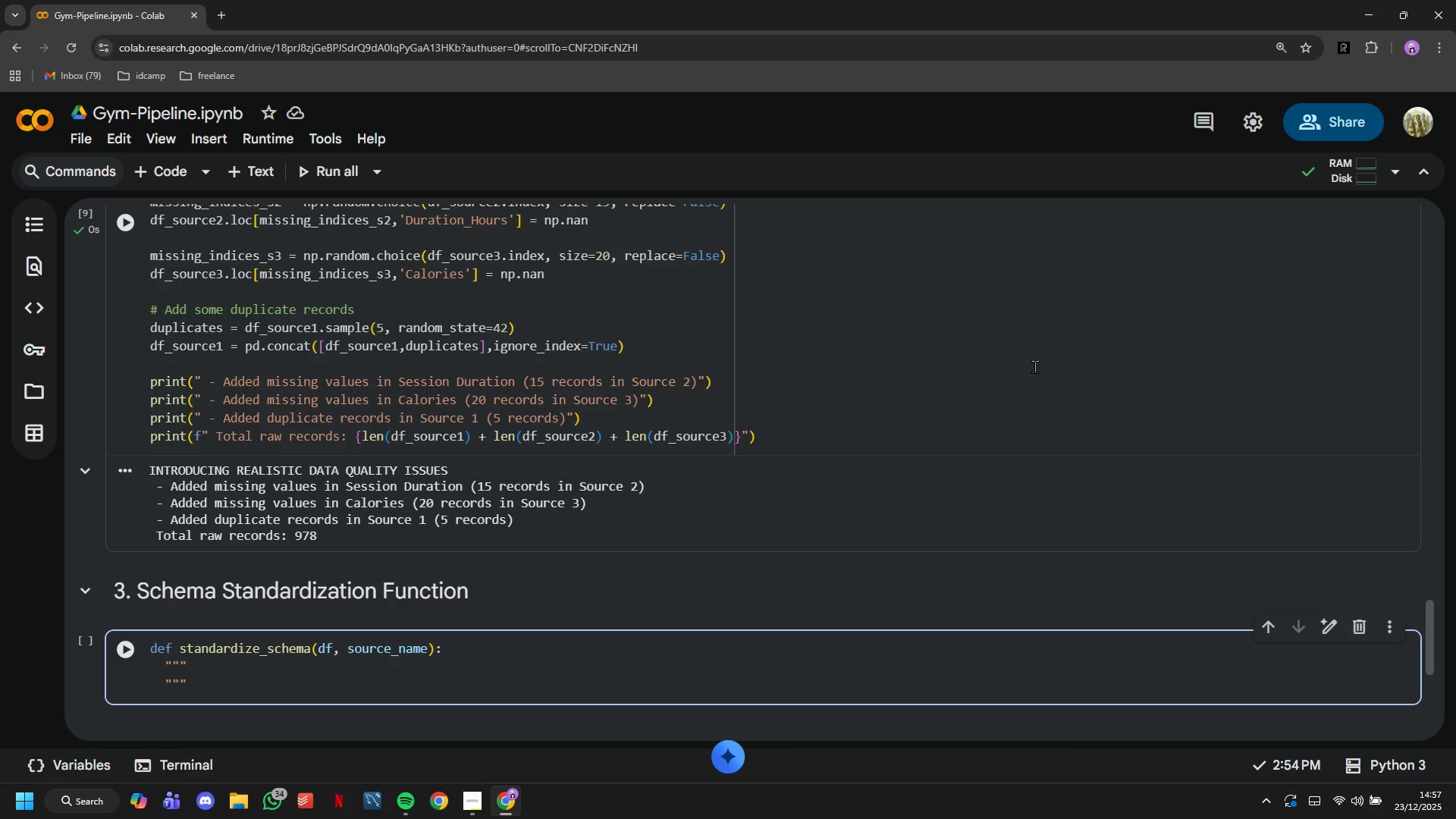 
key(Shift+ShiftRight)
 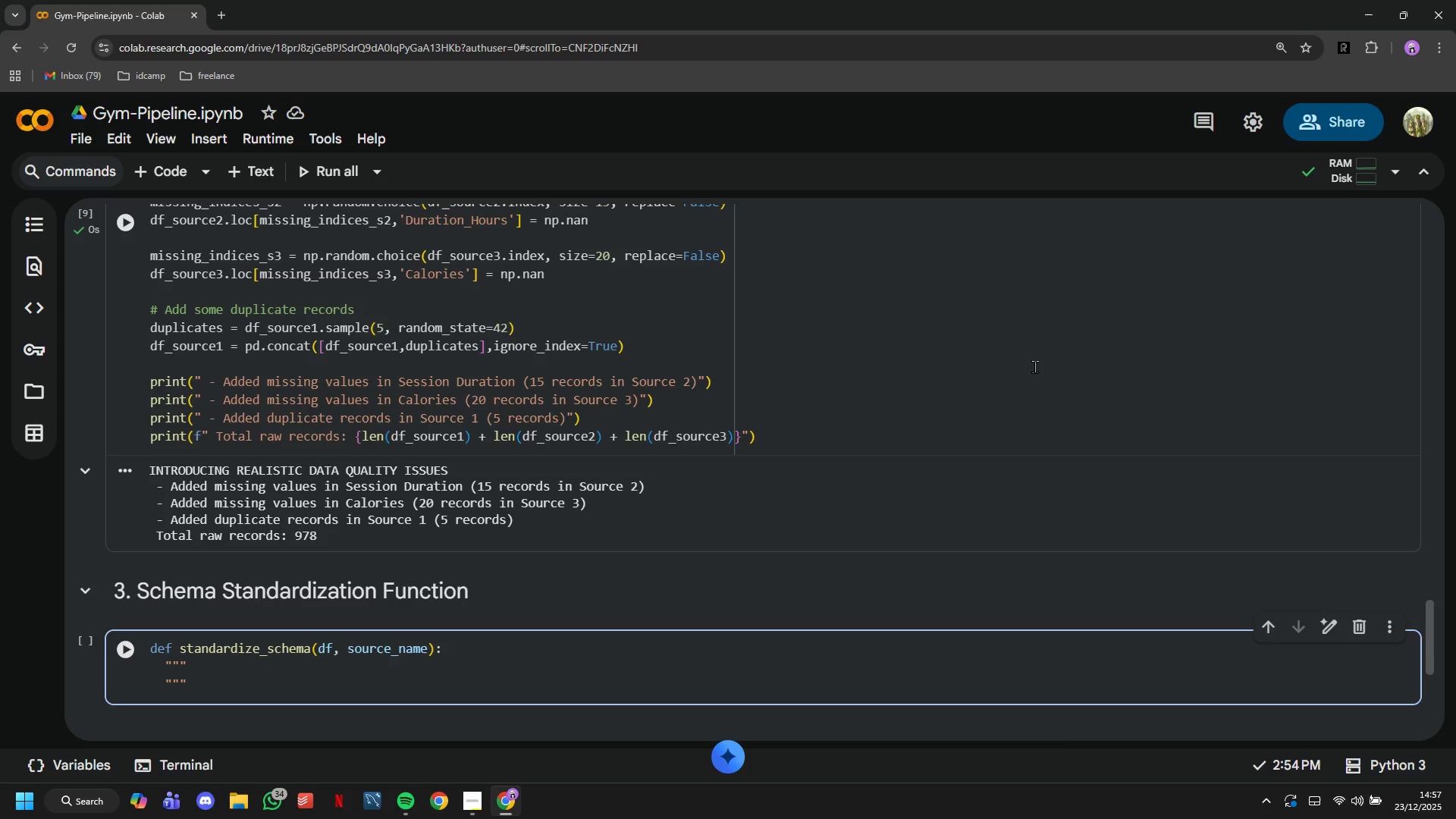 
key(ArrowRight)
 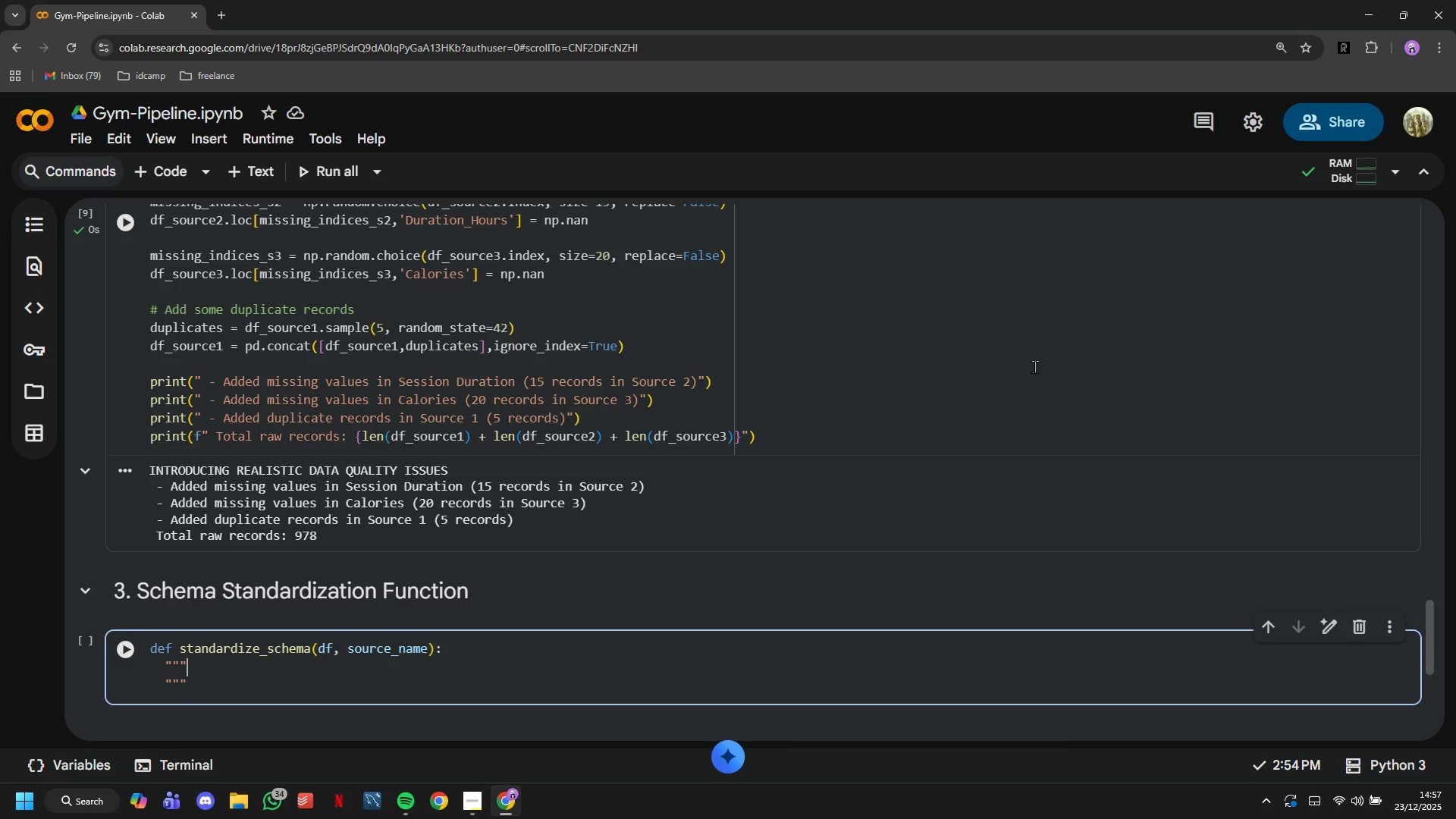 
key(ArrowRight)
 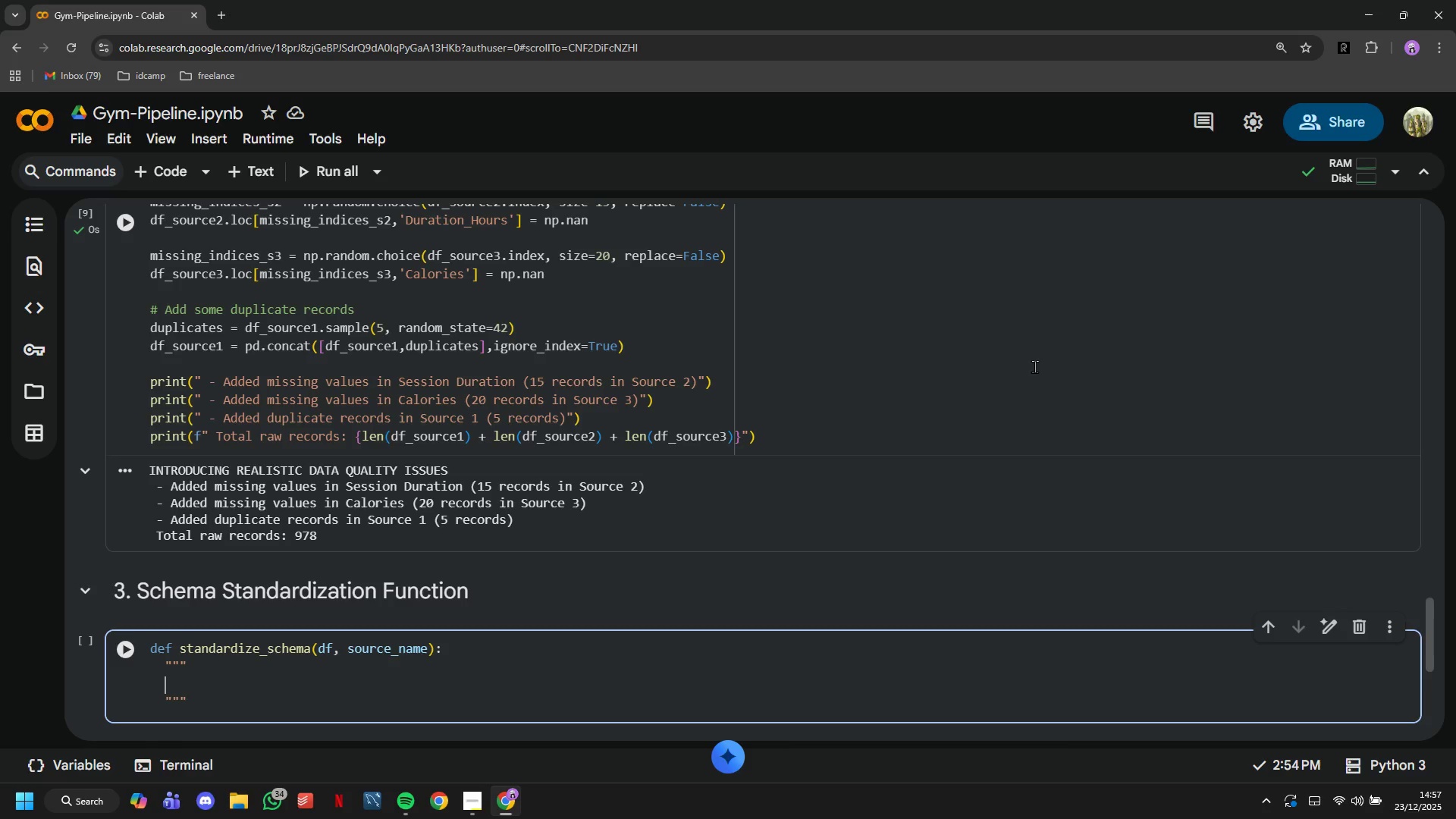 
key(Enter)
 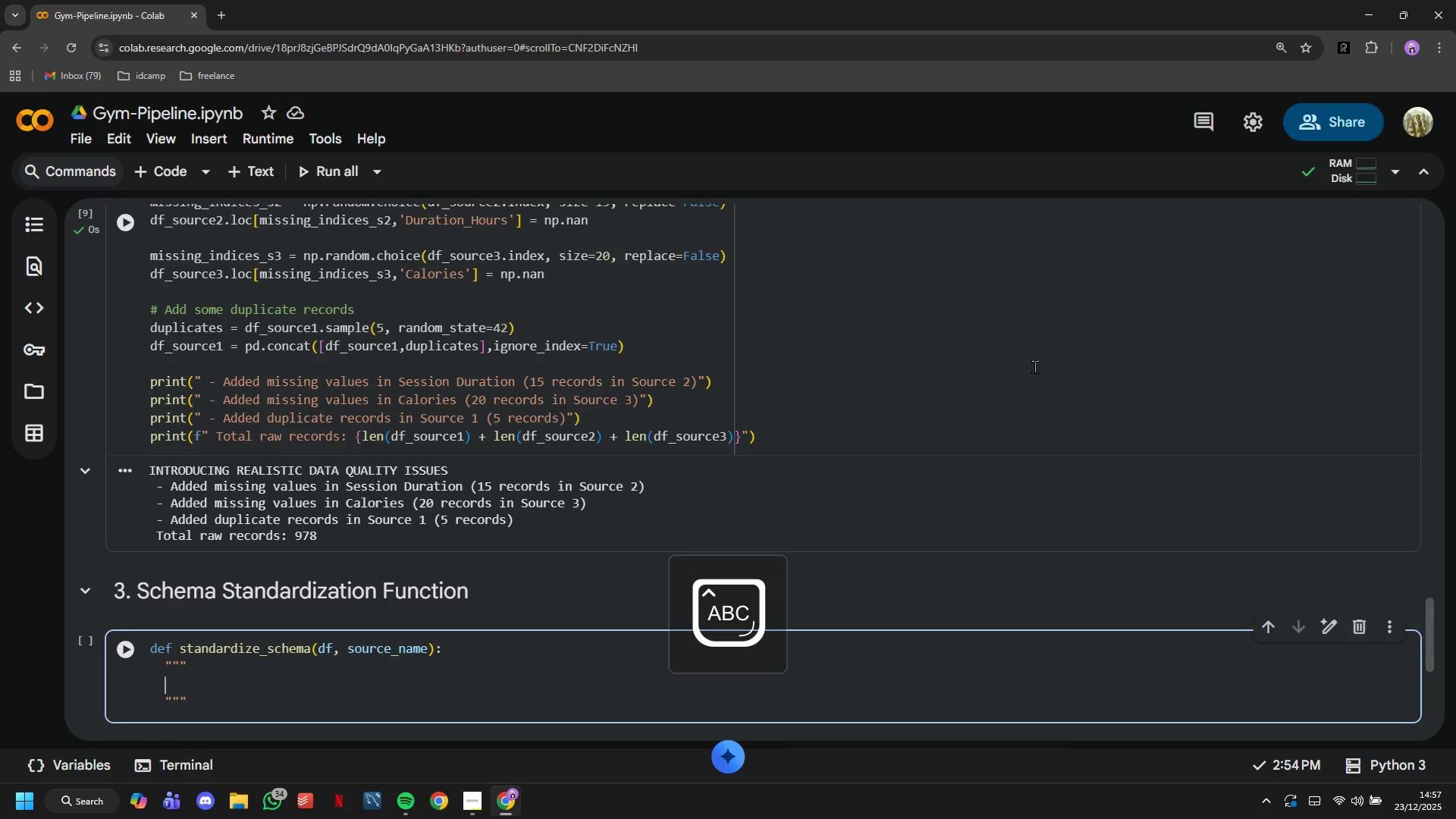 
type(Standardize column names and schema across different )
key(Tab)
 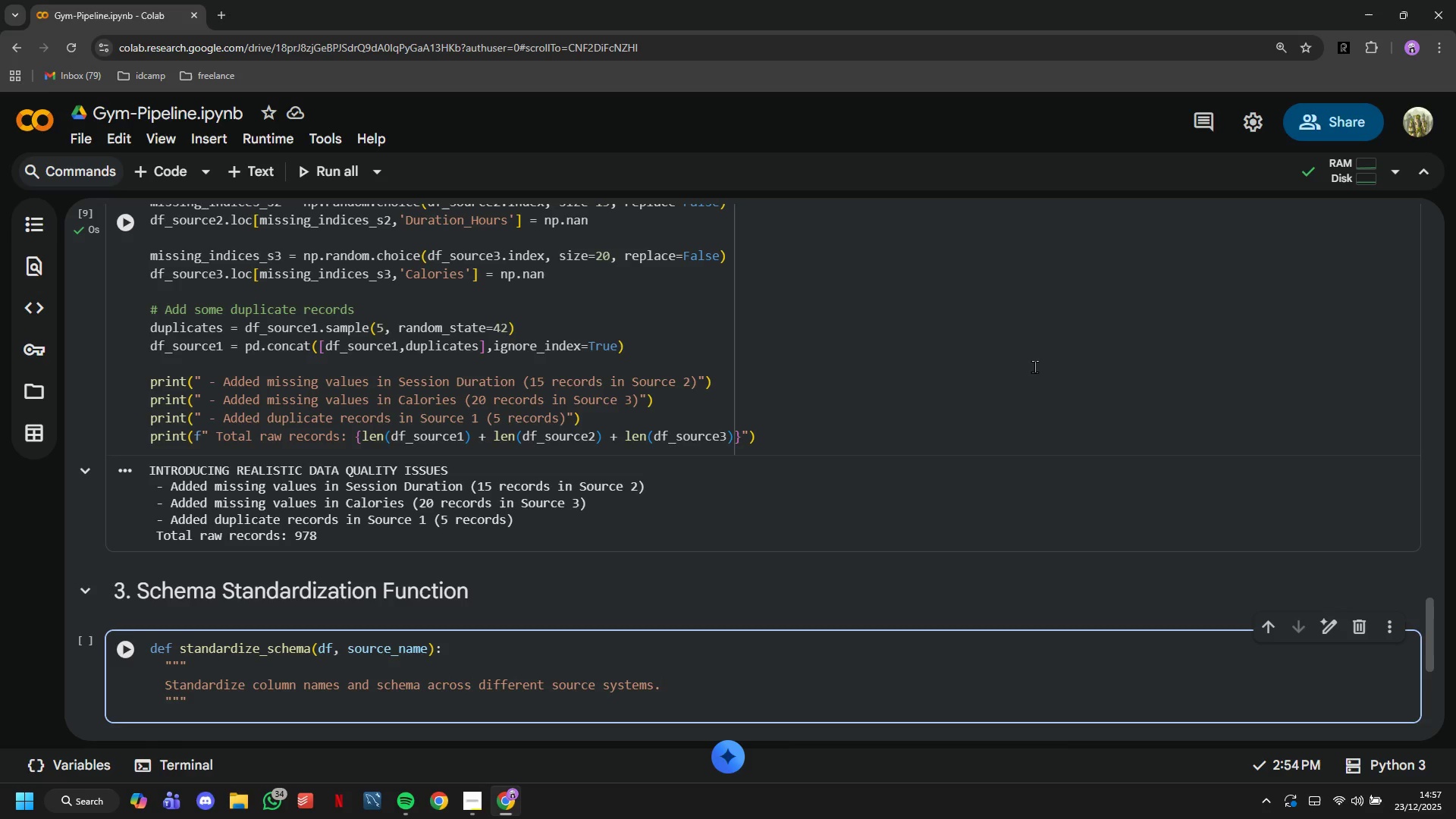 
key(Enter)
 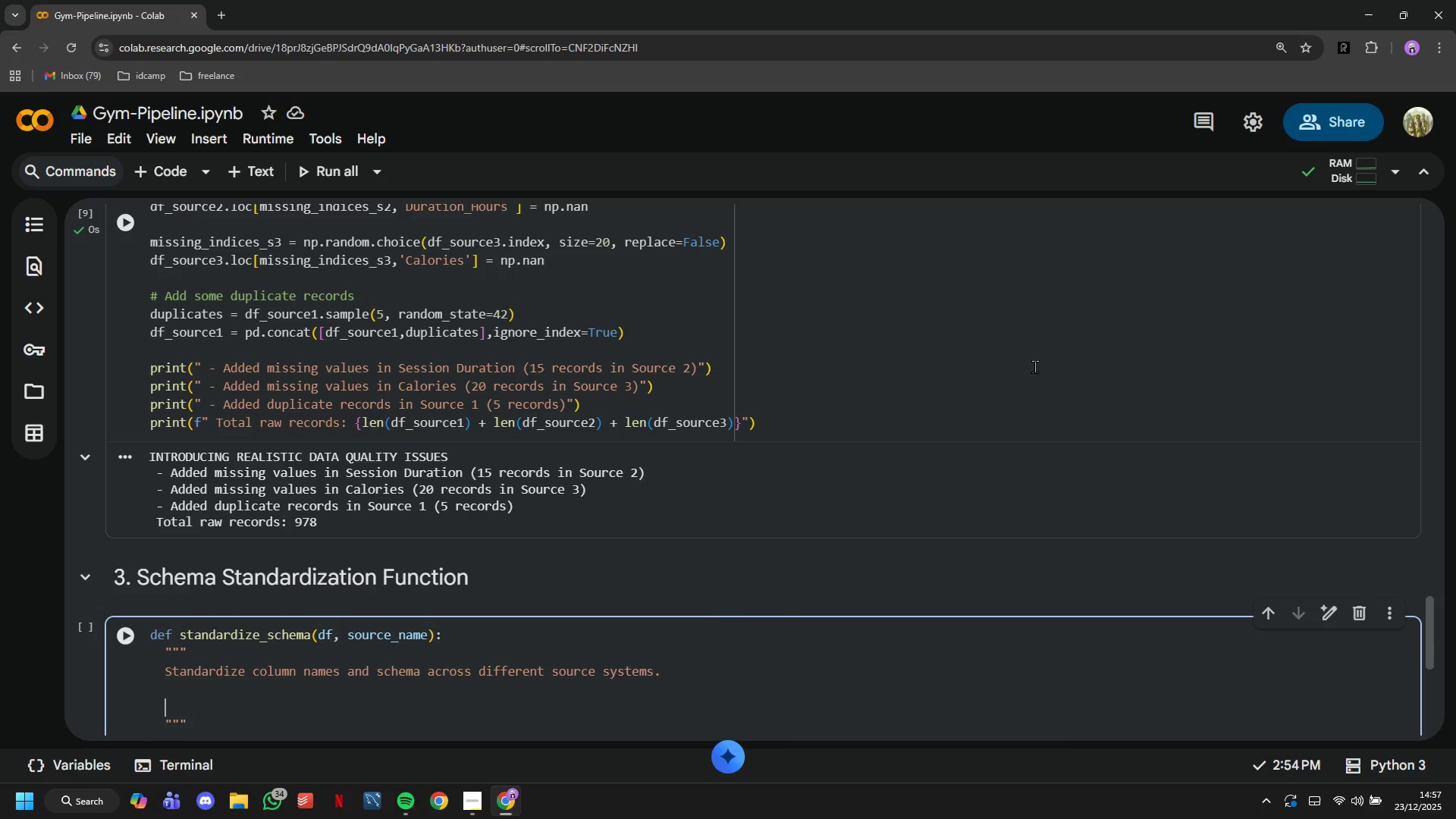 
key(Enter)
 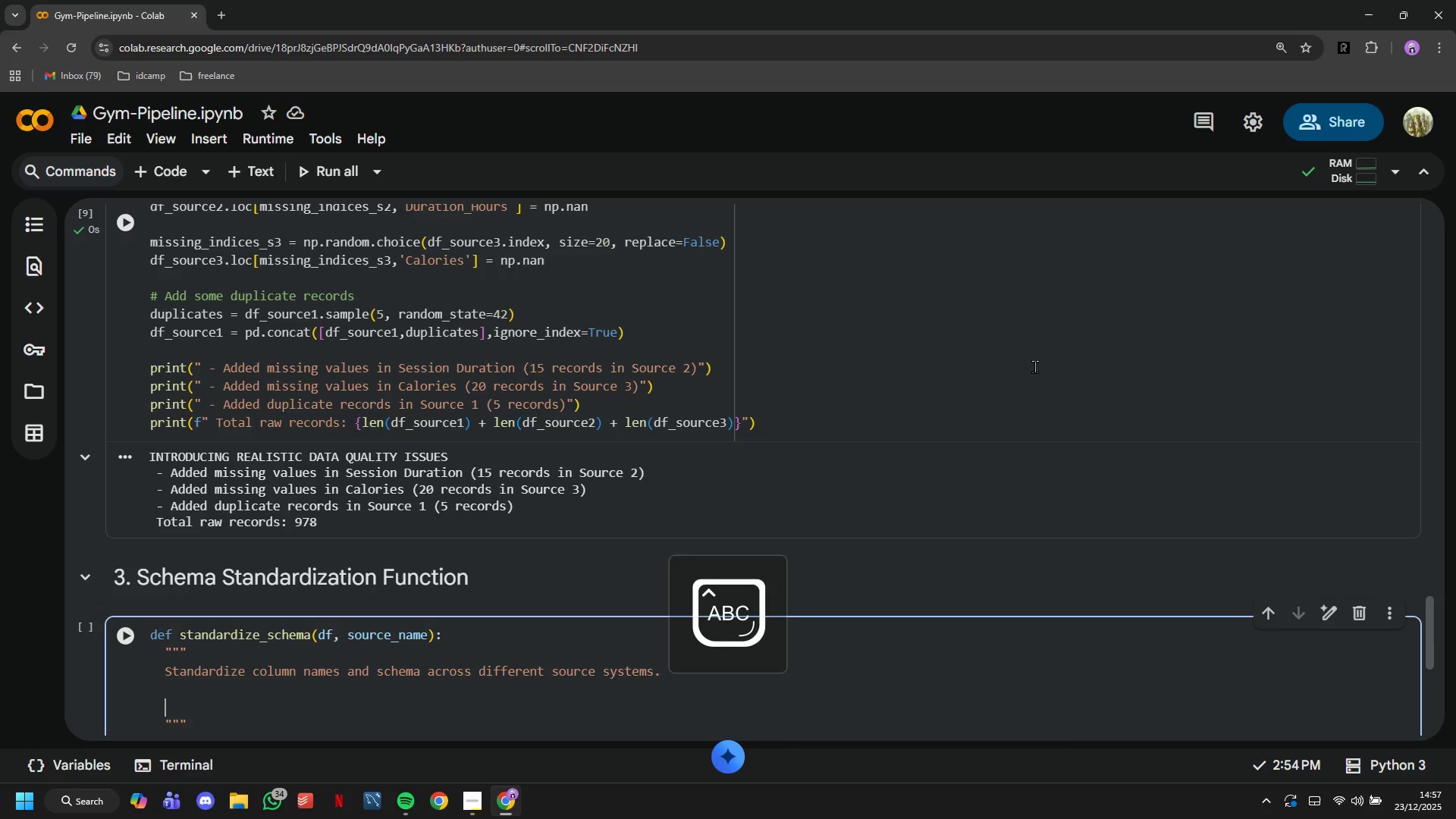 
type(Args:)
 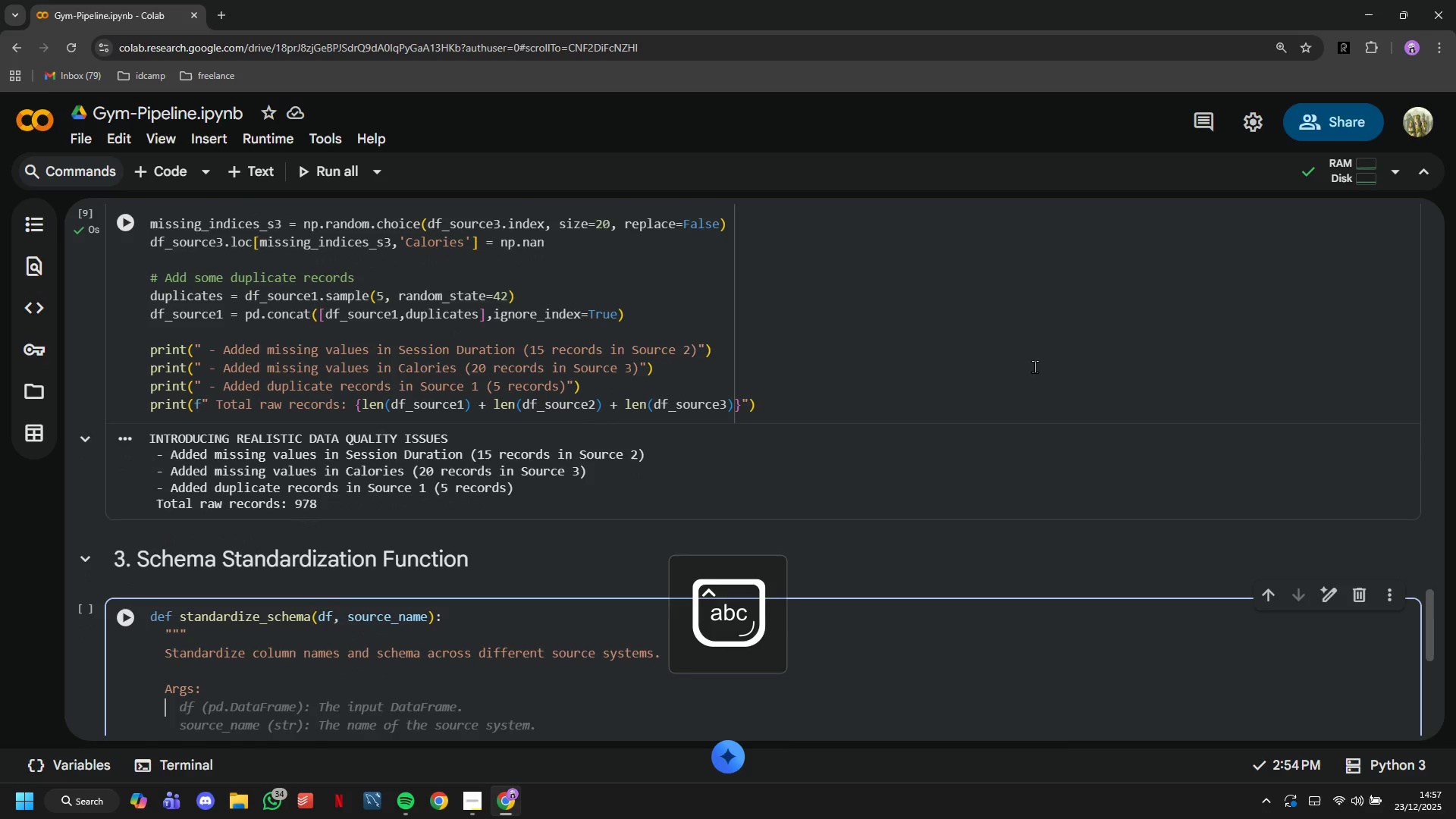 
 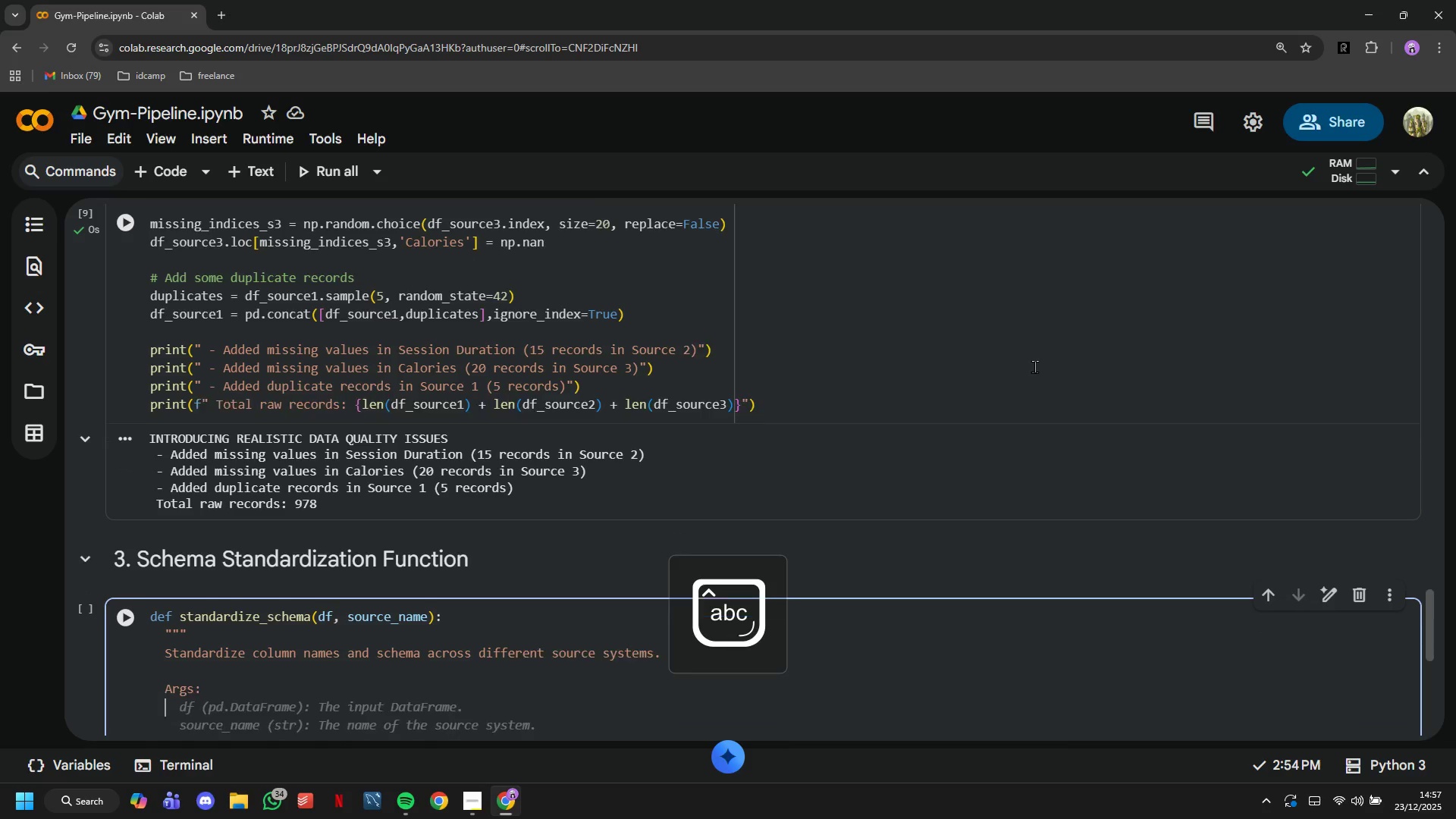 
key(Enter)
 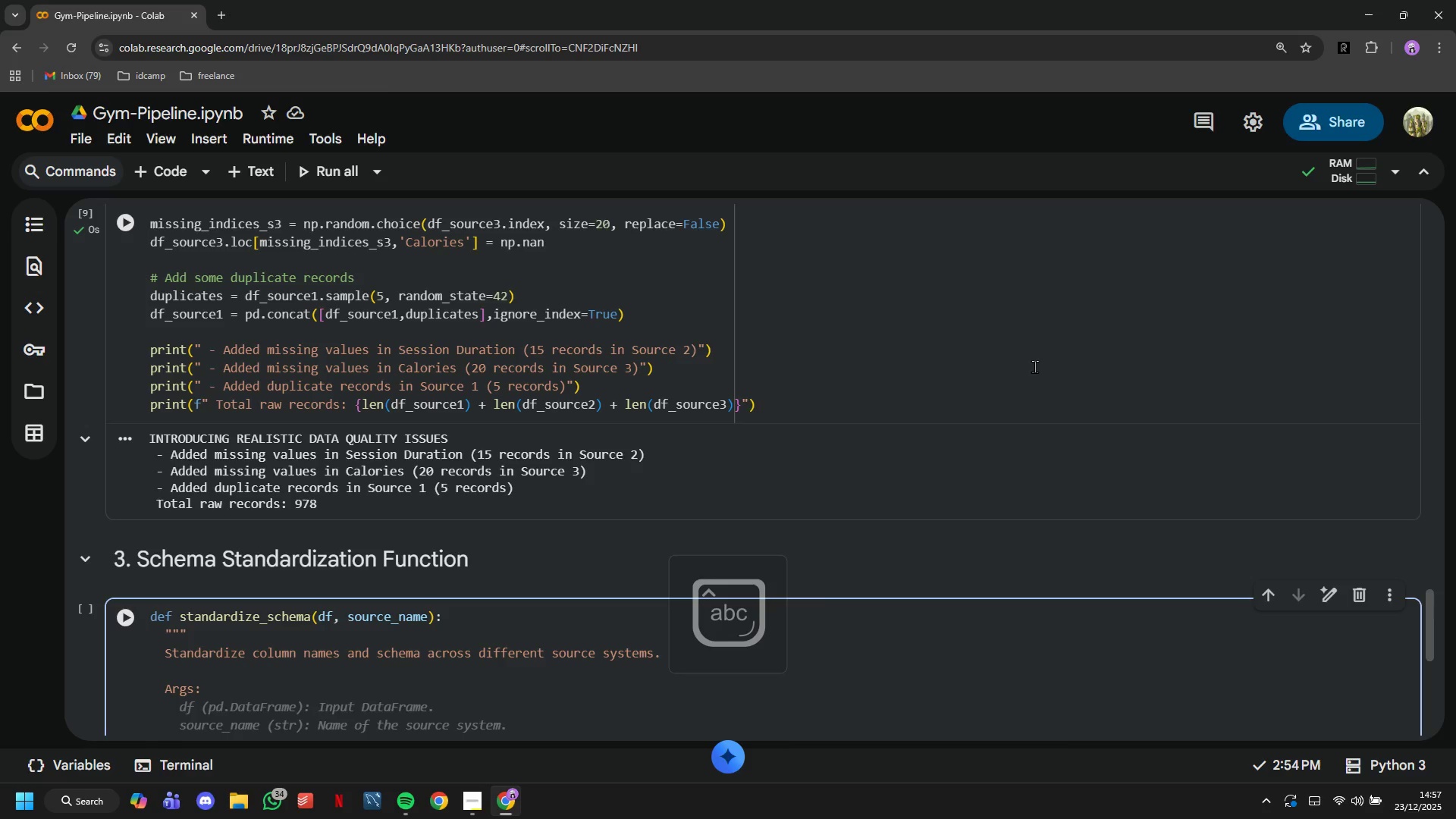 
key(Tab)
type(df: DataFrame from source system)
 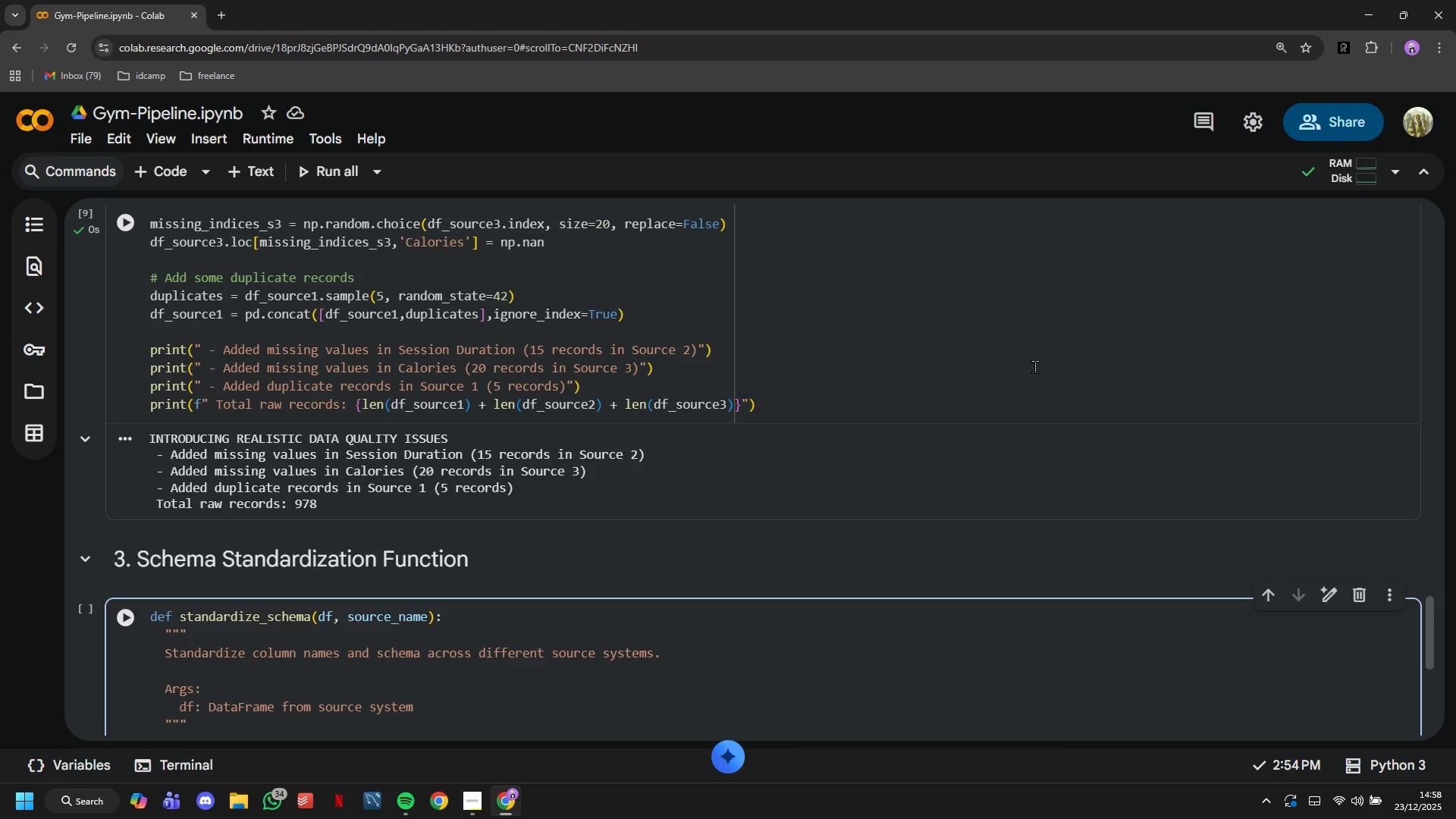 
key(Enter)
 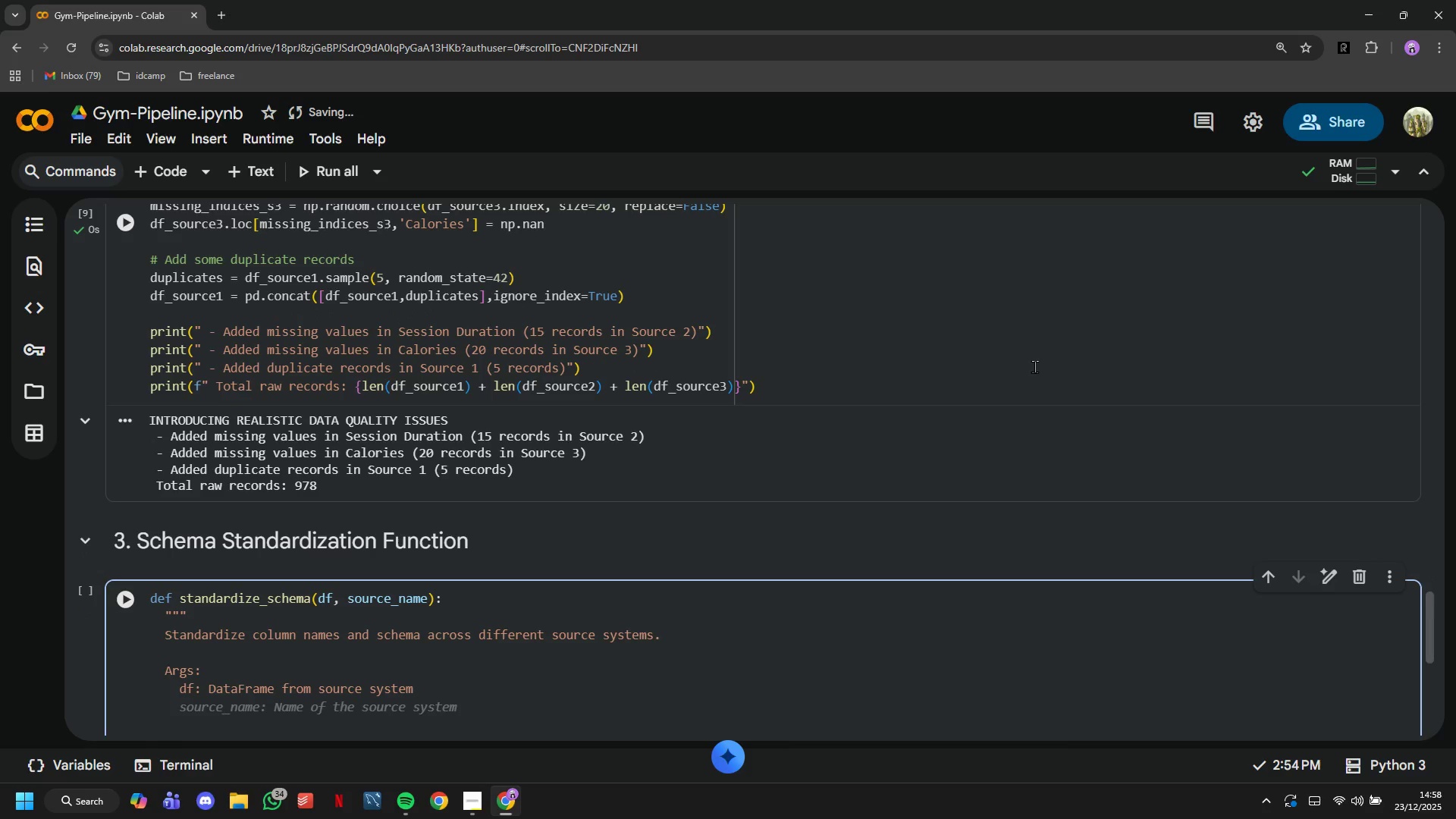 
type(source_nameL )
key(Backspace)
key(Backspace)
type(: Name of the sp)
key(Backspace)
type(ource system)
 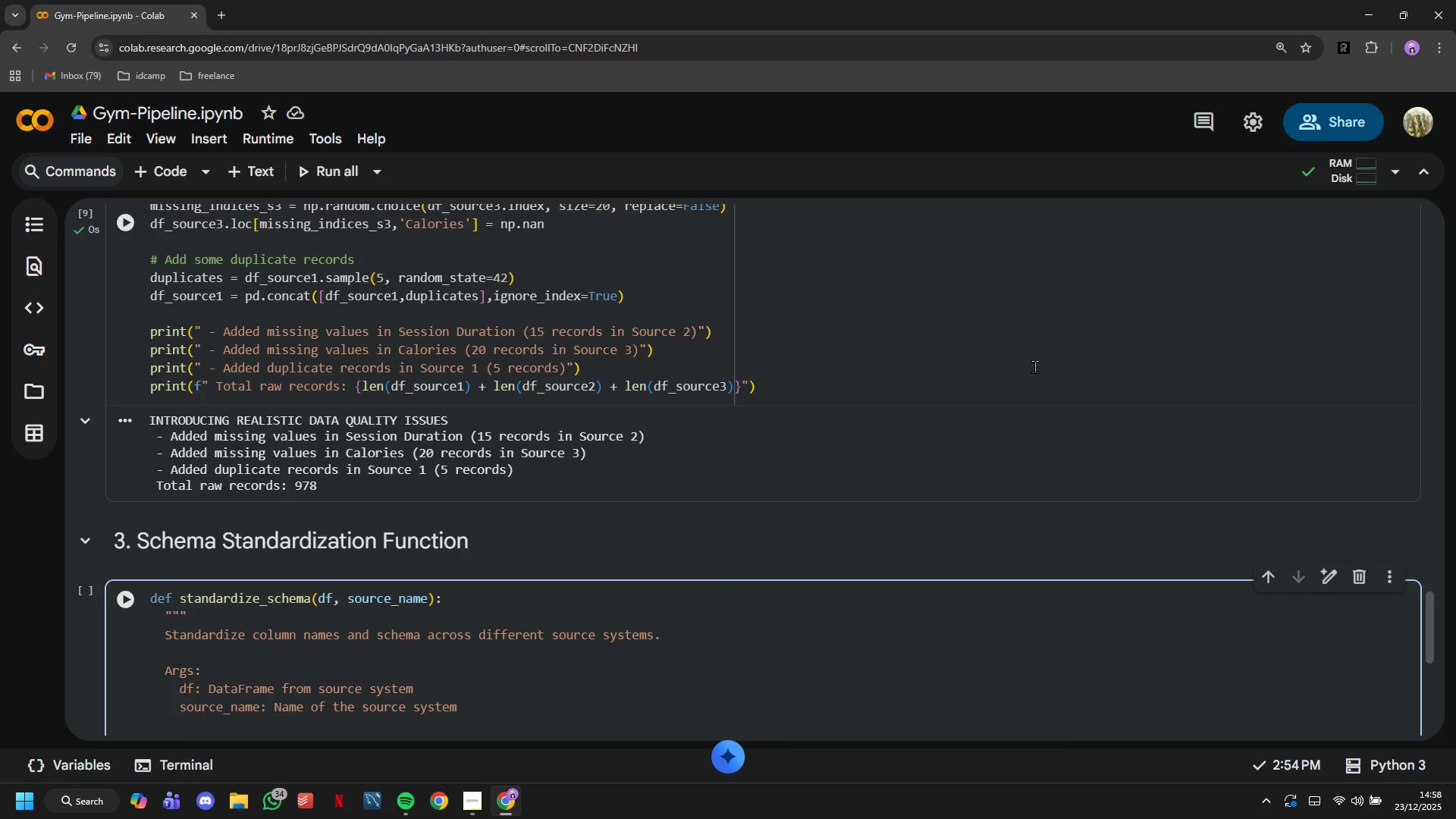 
key(ArrowDown)
 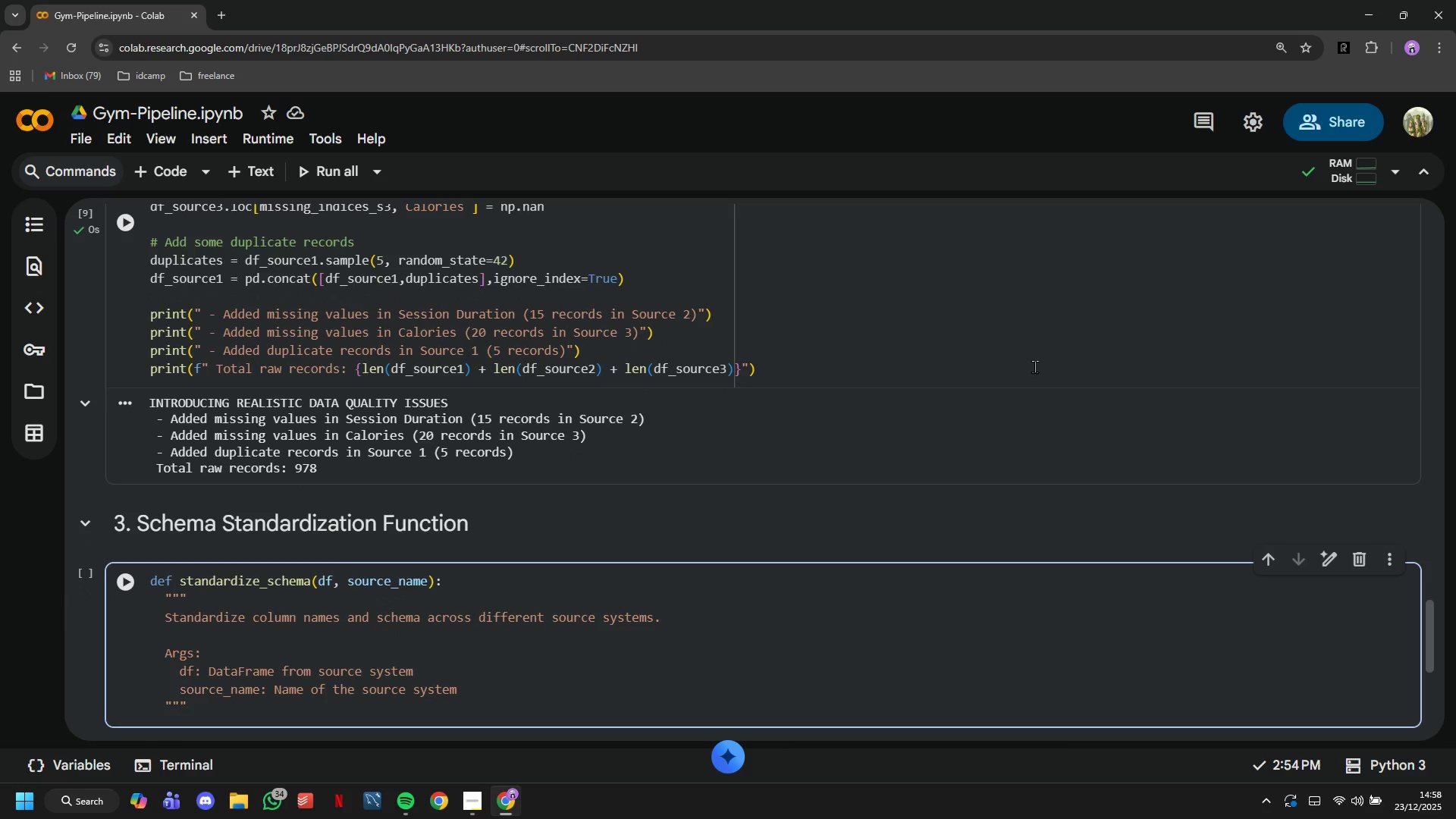 
key(Enter)
 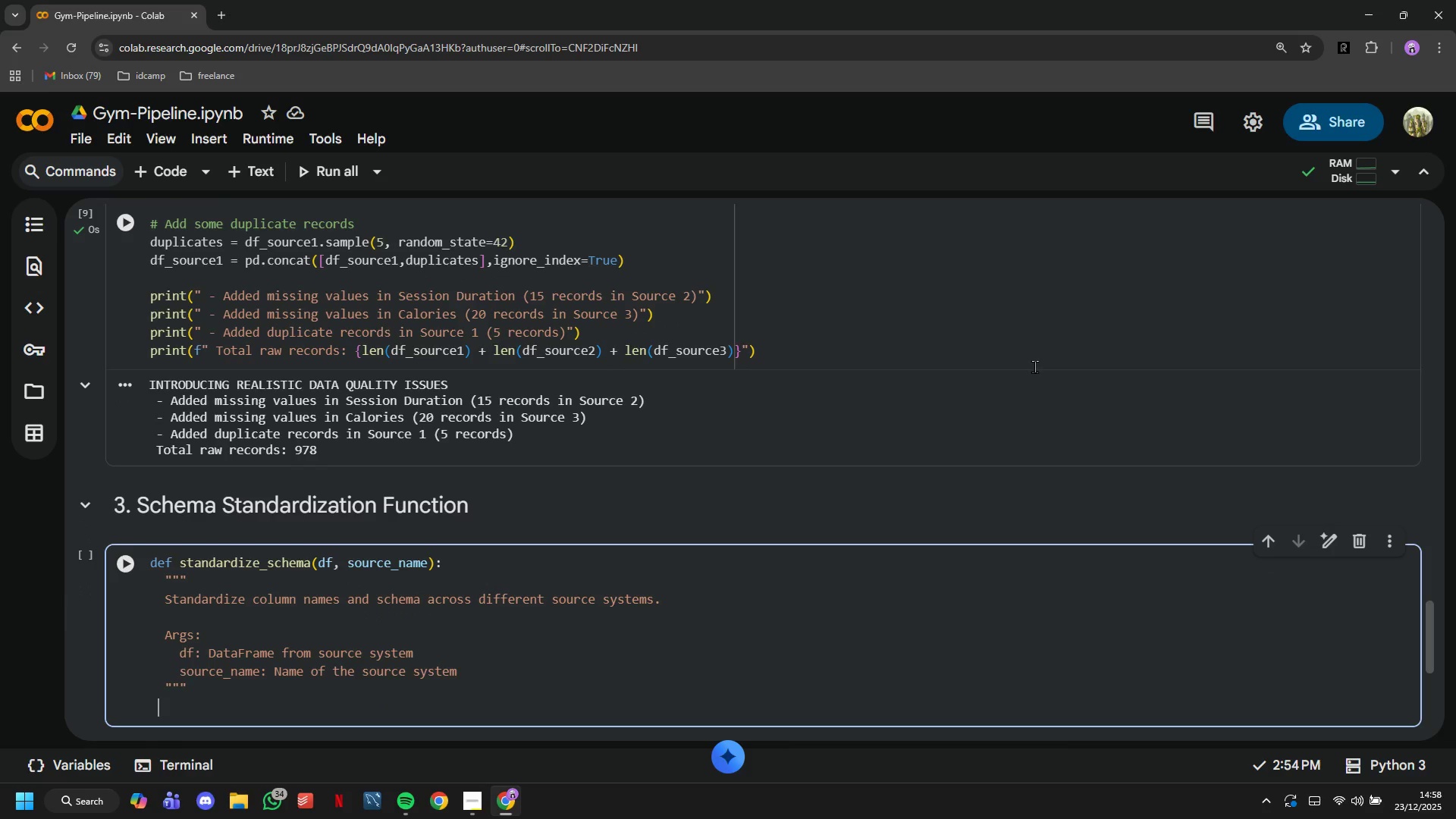 
key(ArrowLeft)
 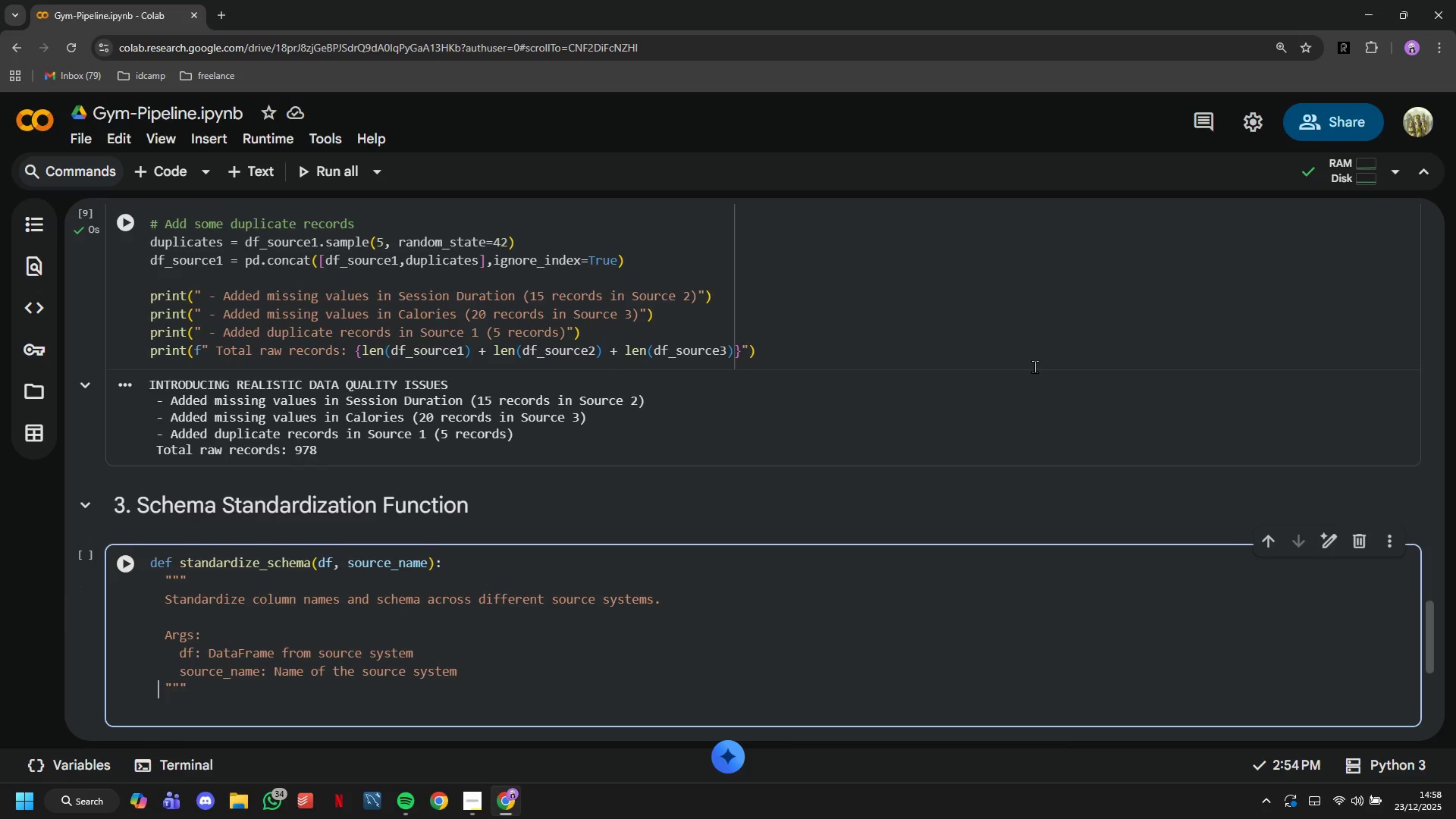 
key(ArrowUp)
 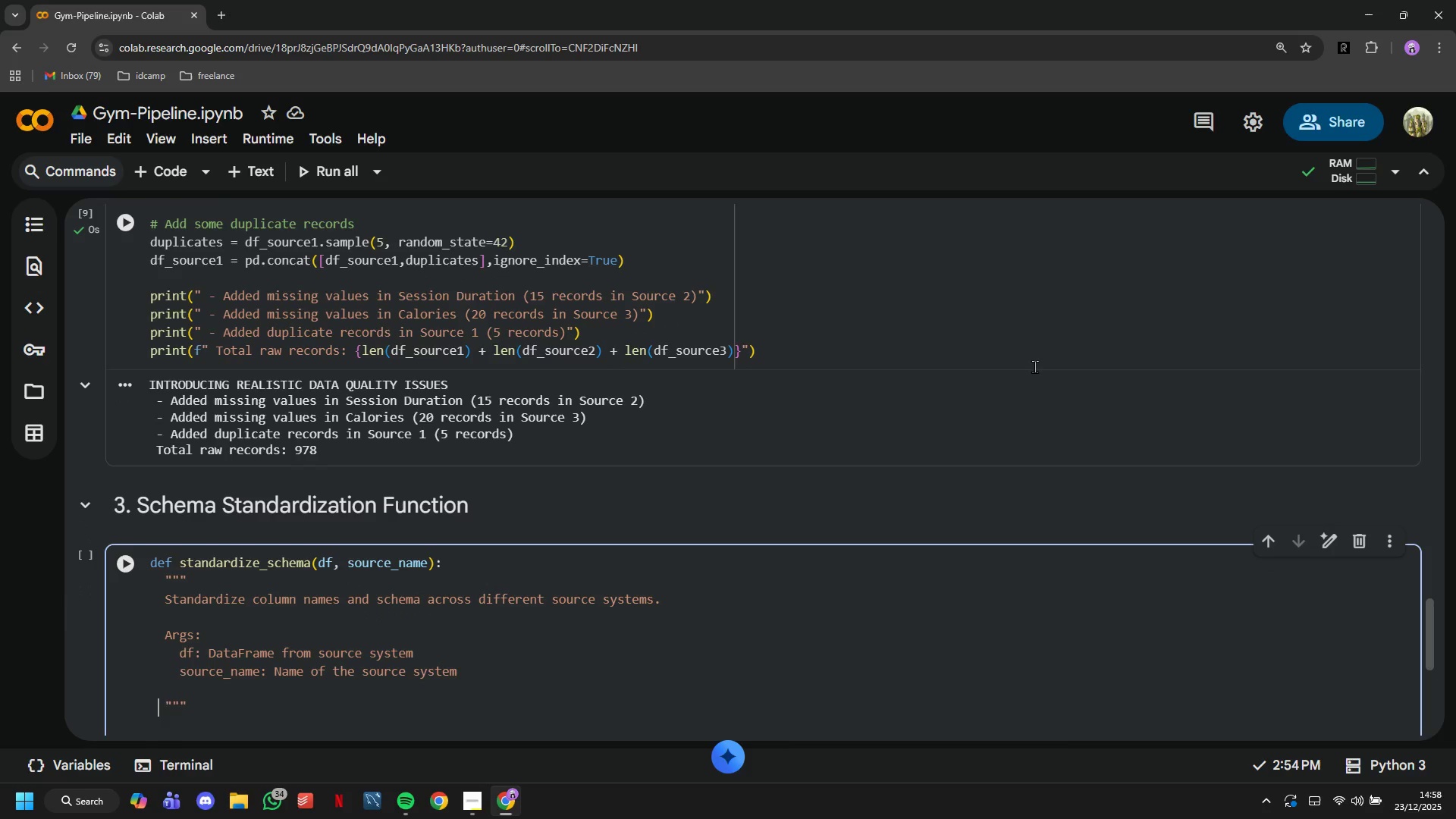 
key(Enter)
 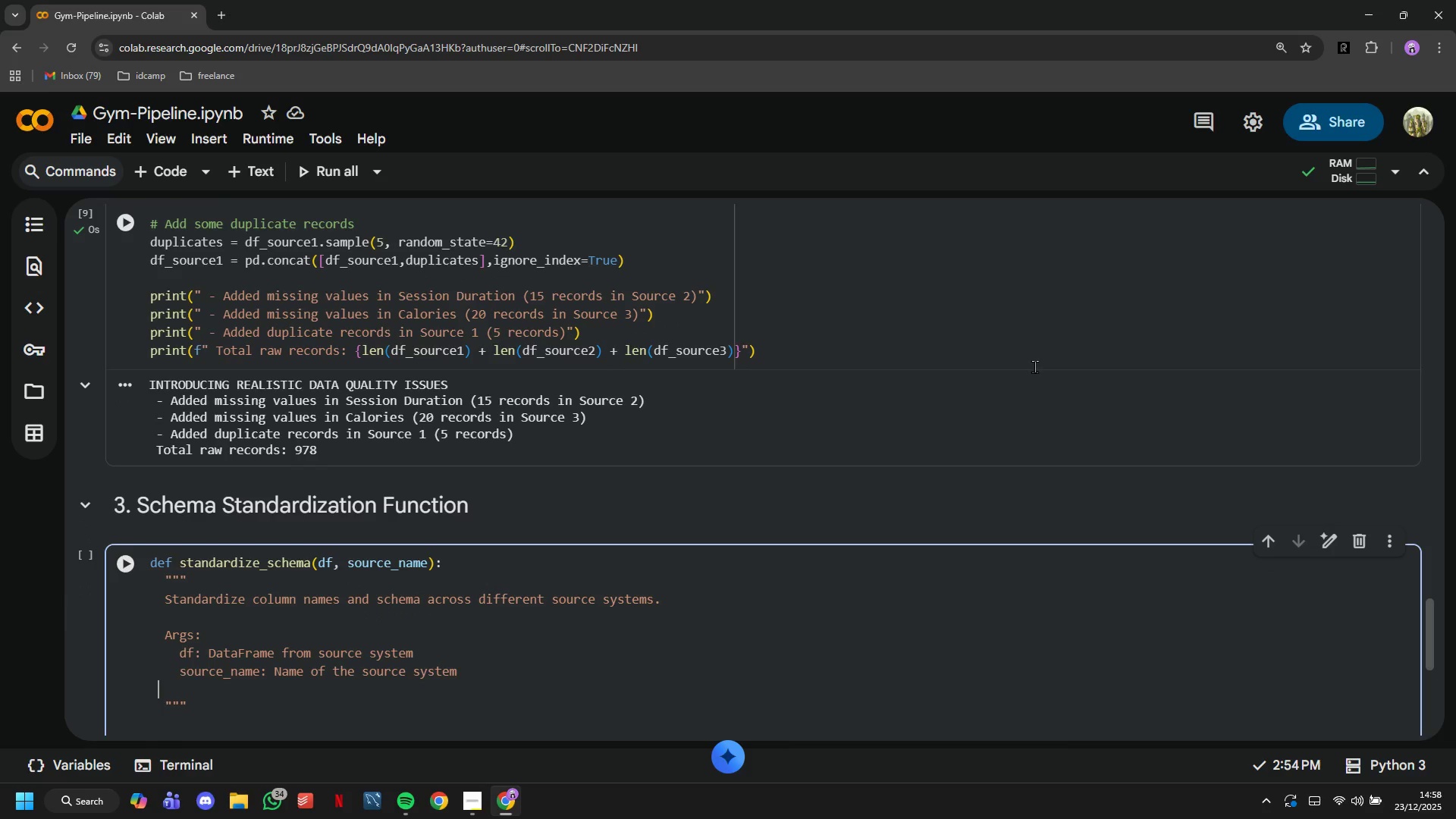 
key(ArrowUp)
 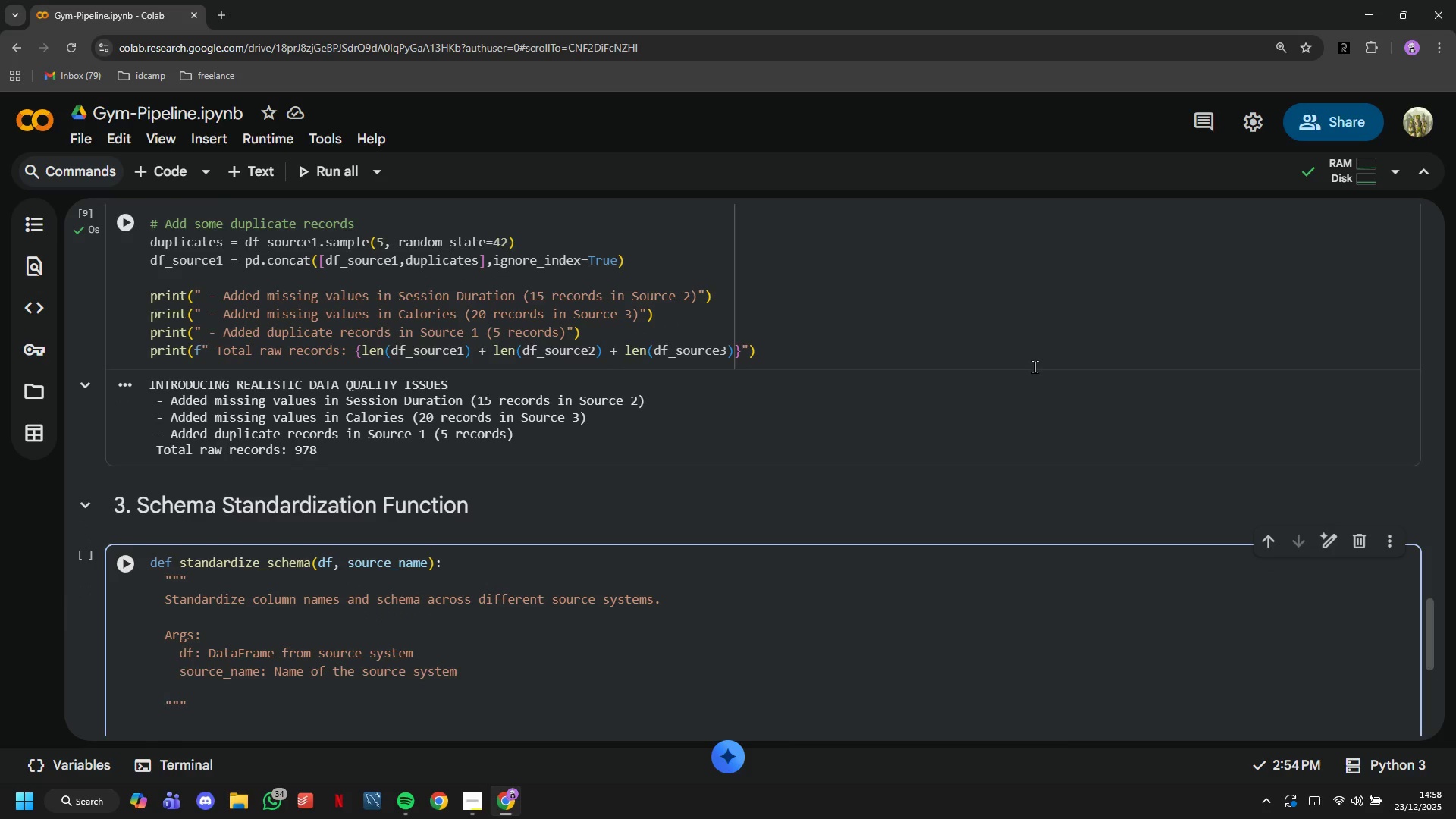 
key(Enter)
 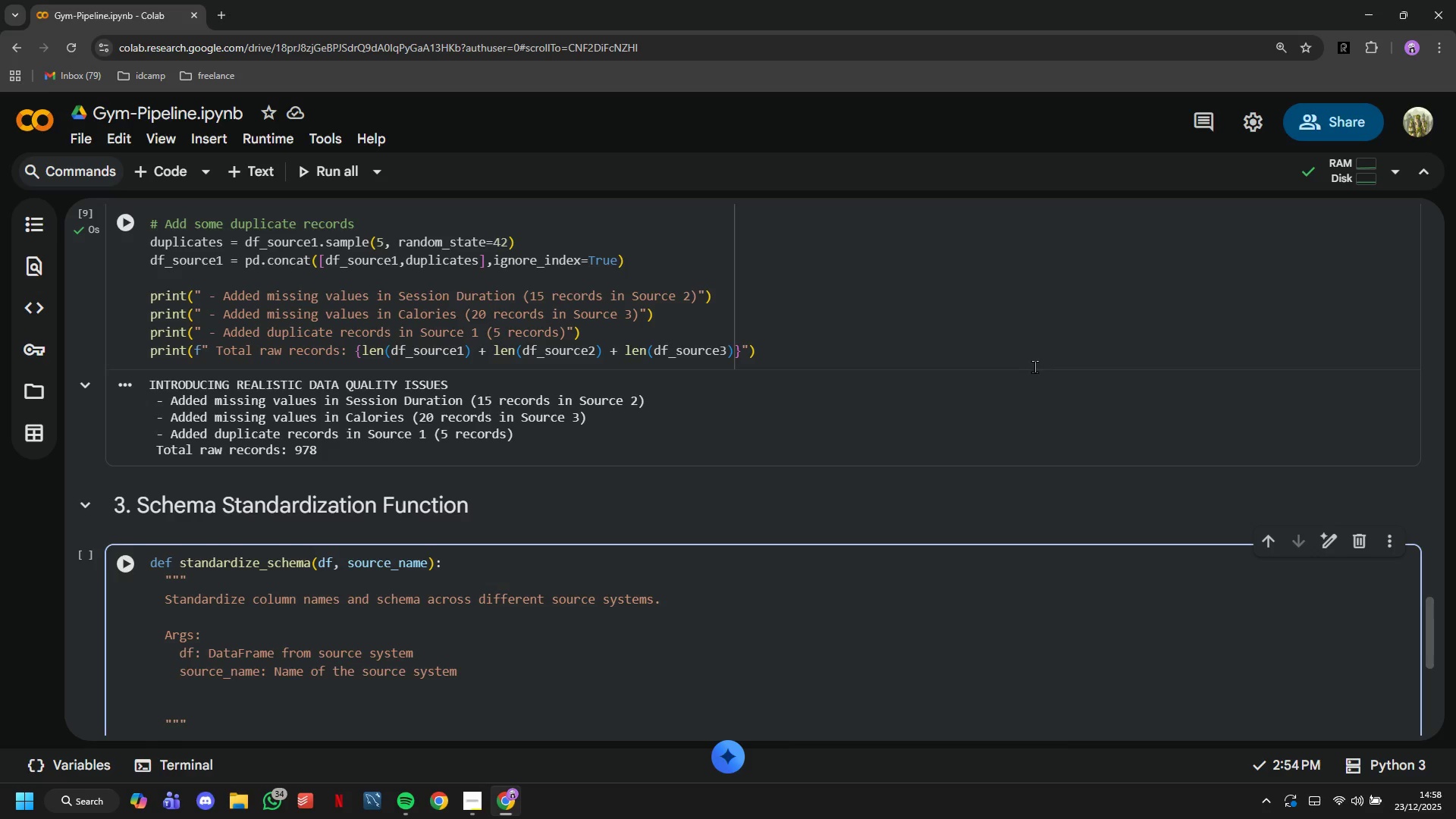 
type(Returns:)
 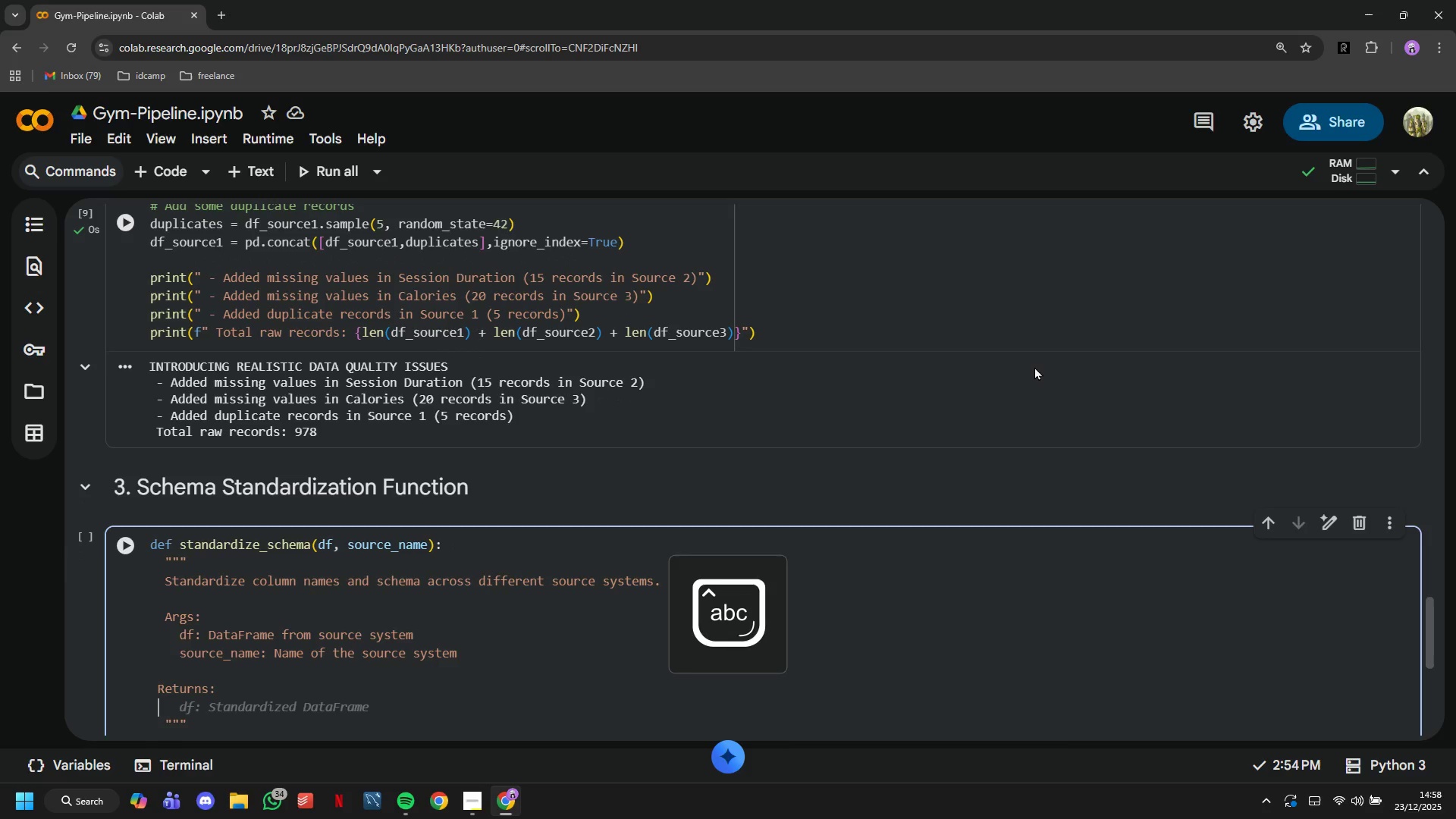 
 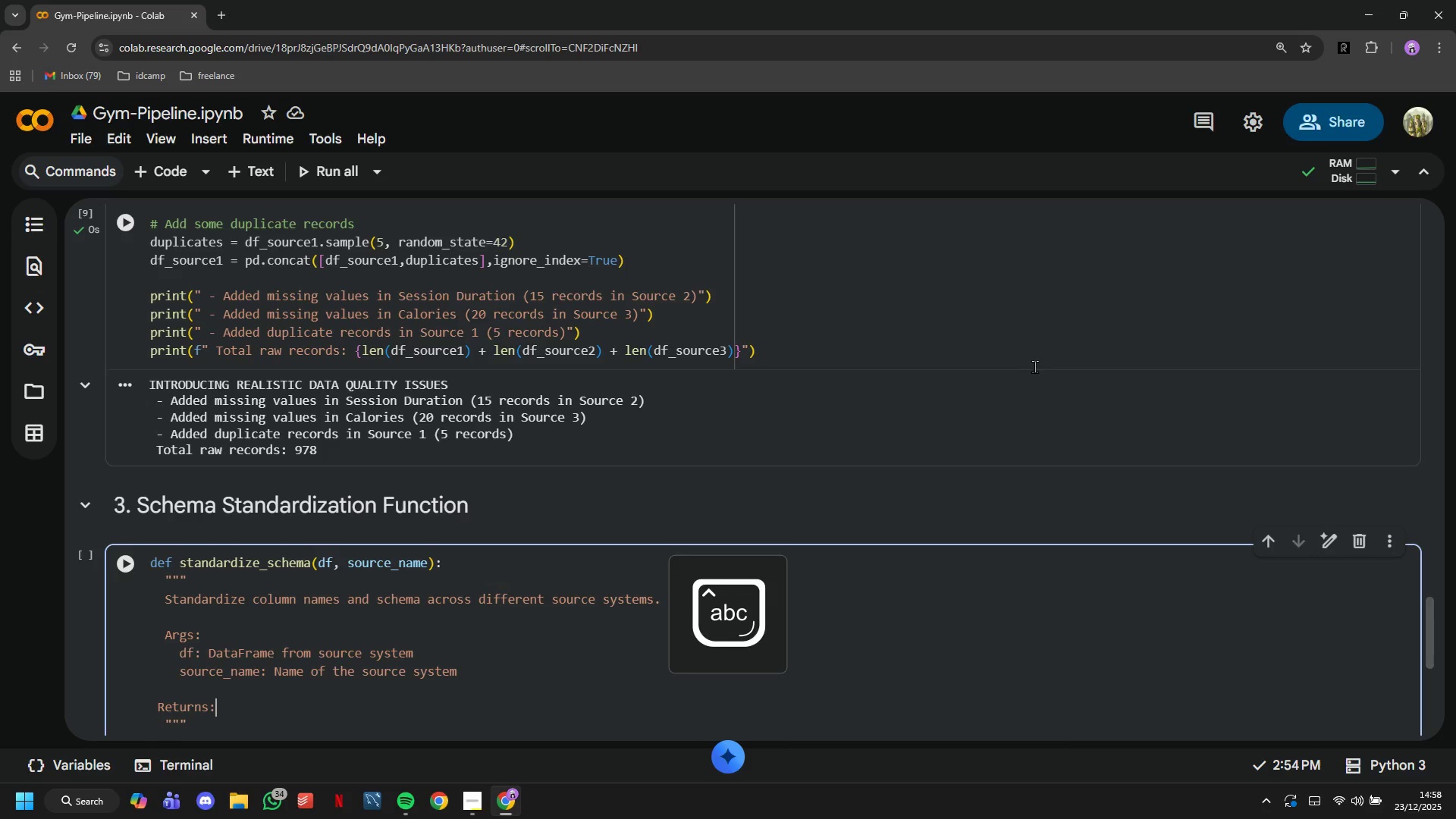 
key(Enter)
 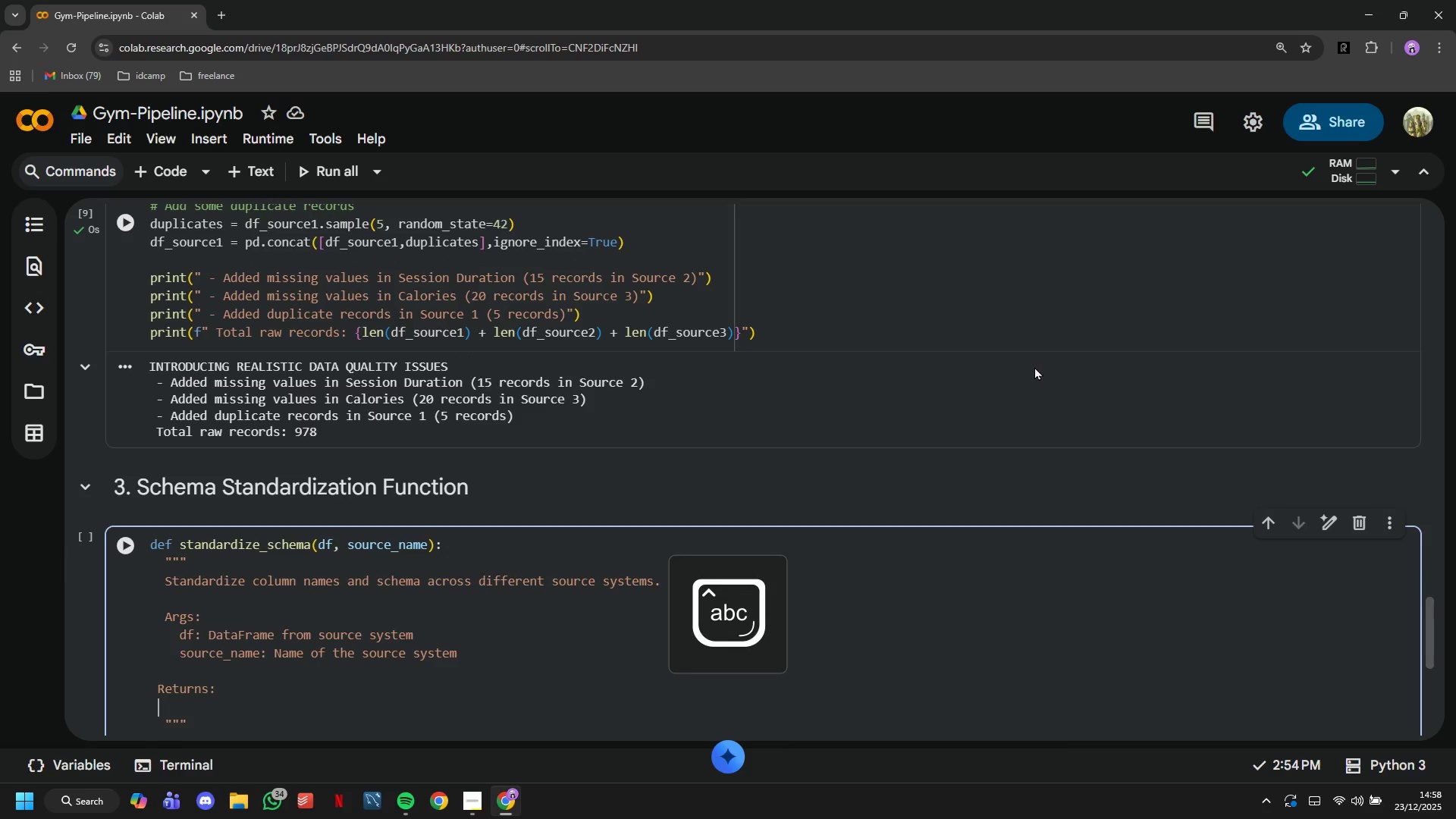 
key(Tab)
key(Tab)
type(DataFrame with standardized column names and schema)
 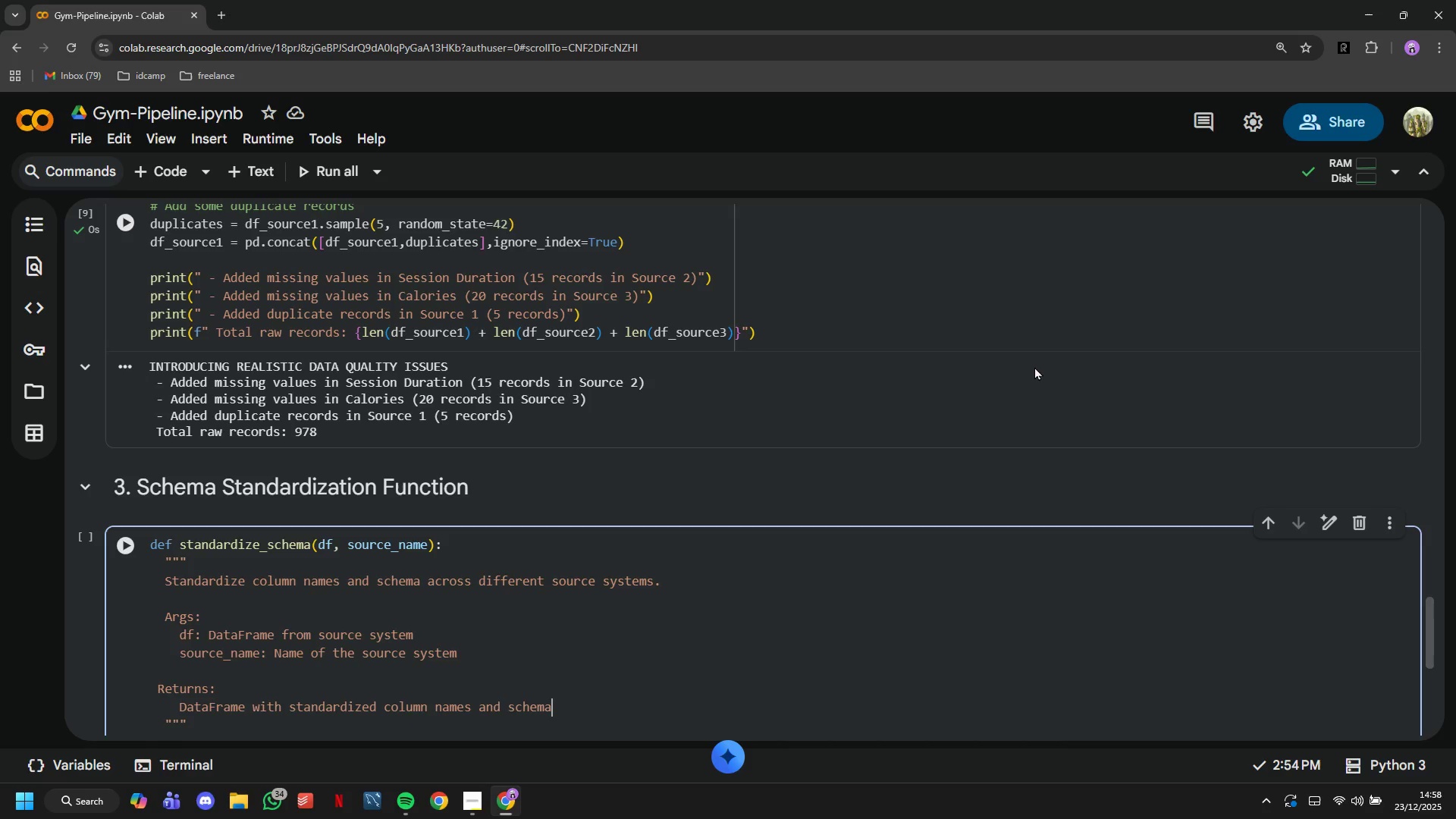 
wait(14.92)
 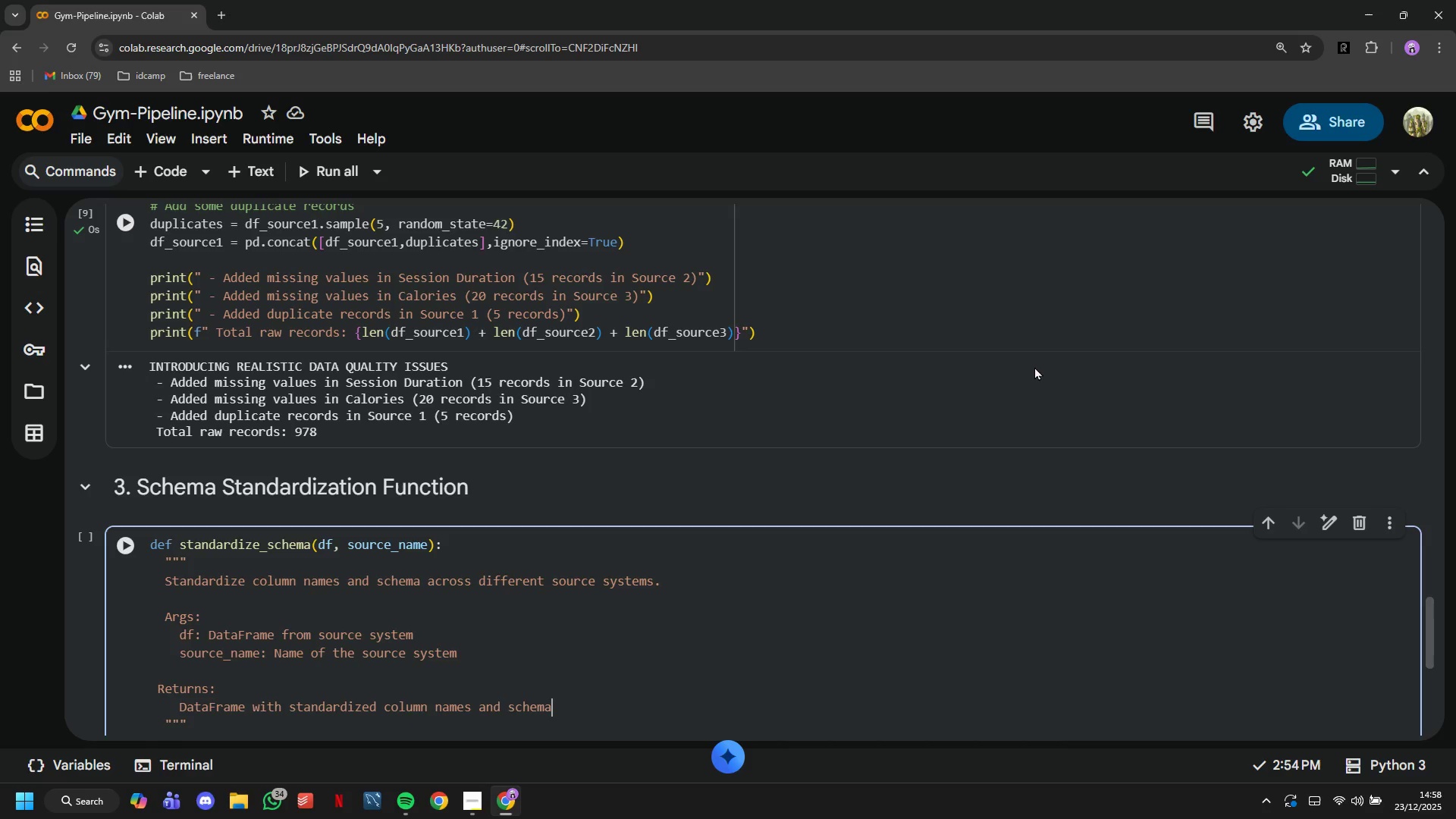 
key(ArrowDown)
 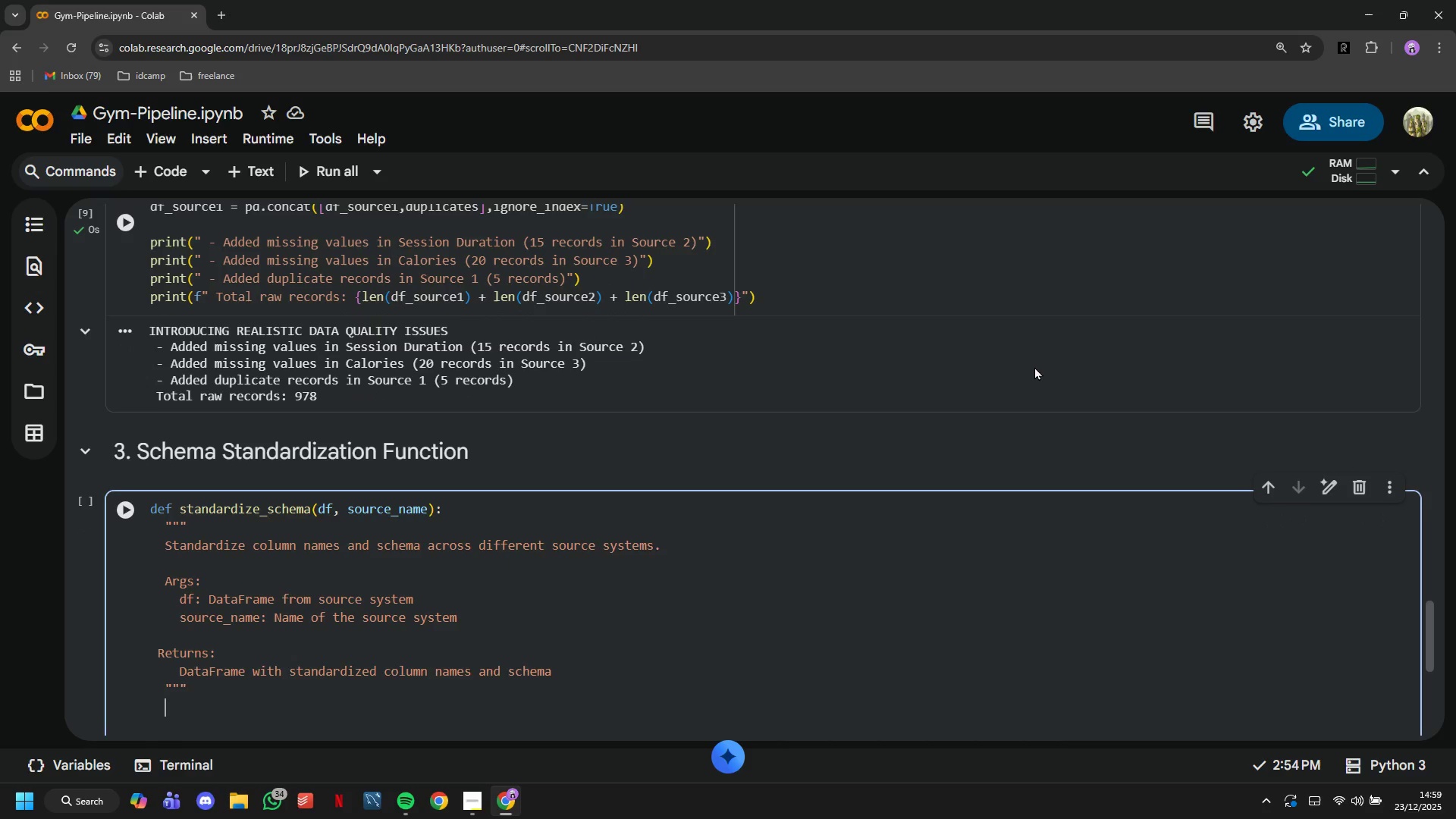 
key(Enter)
 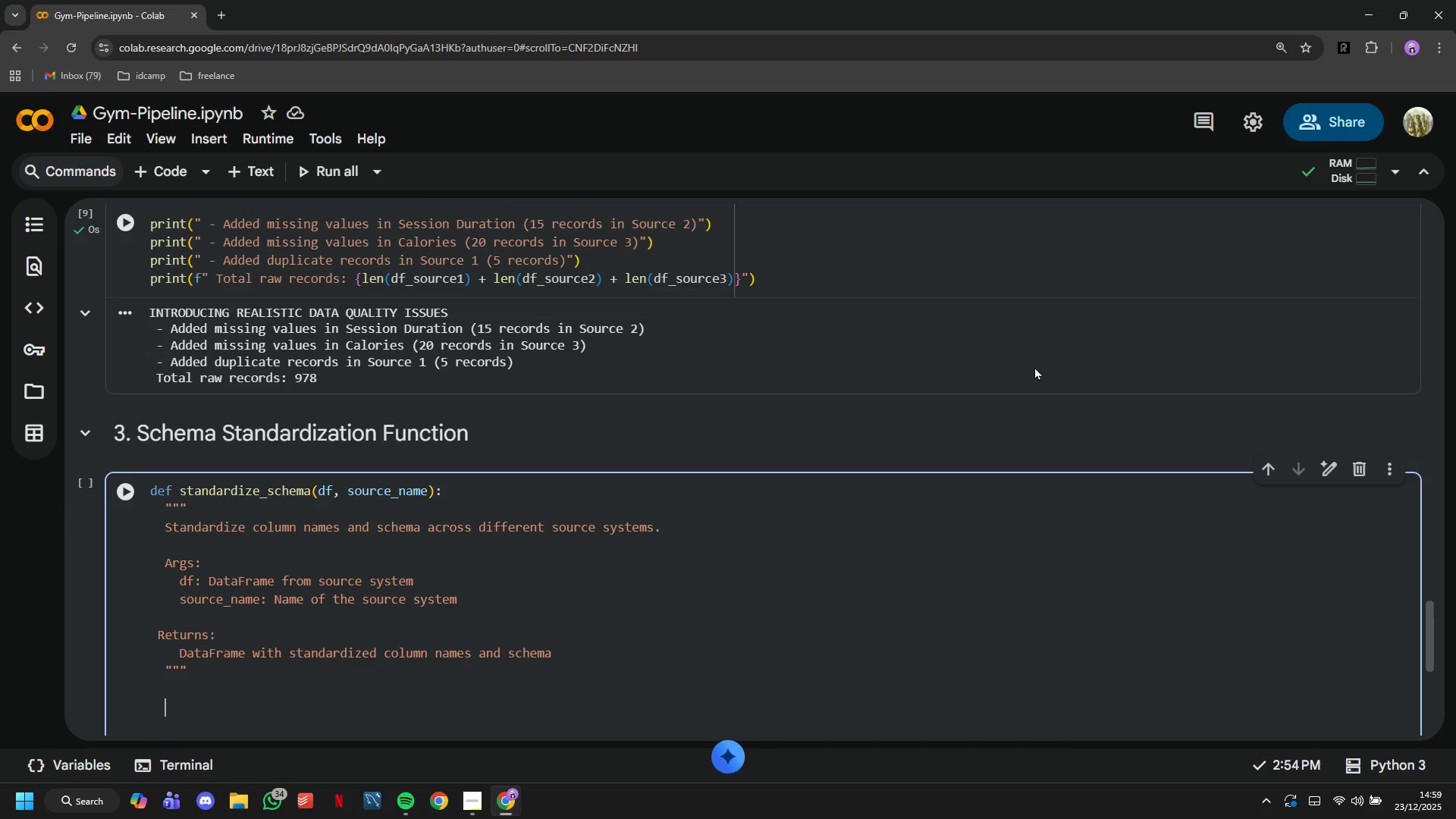 
key(Enter)
 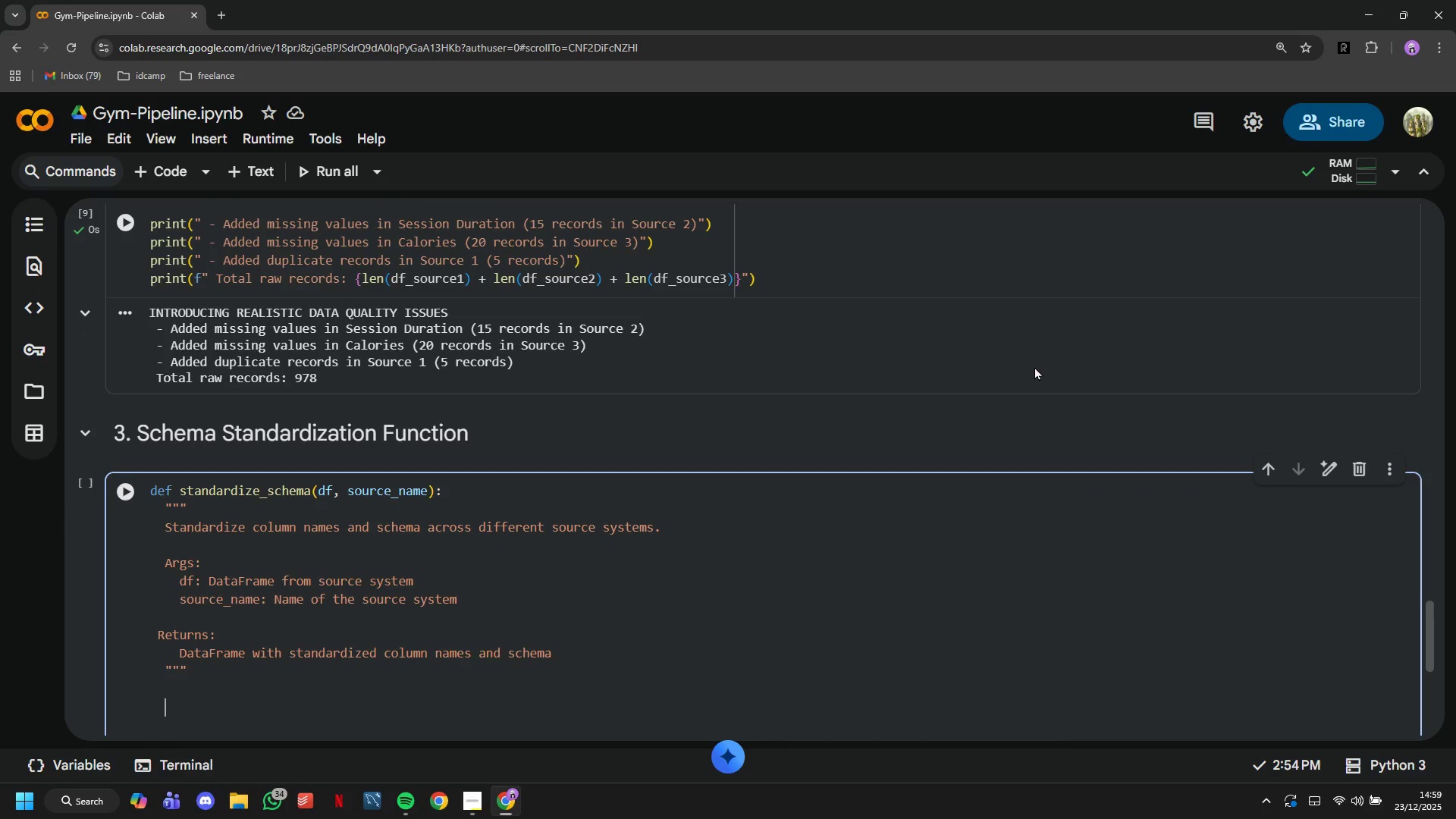 
type(df_std = df.copy()
 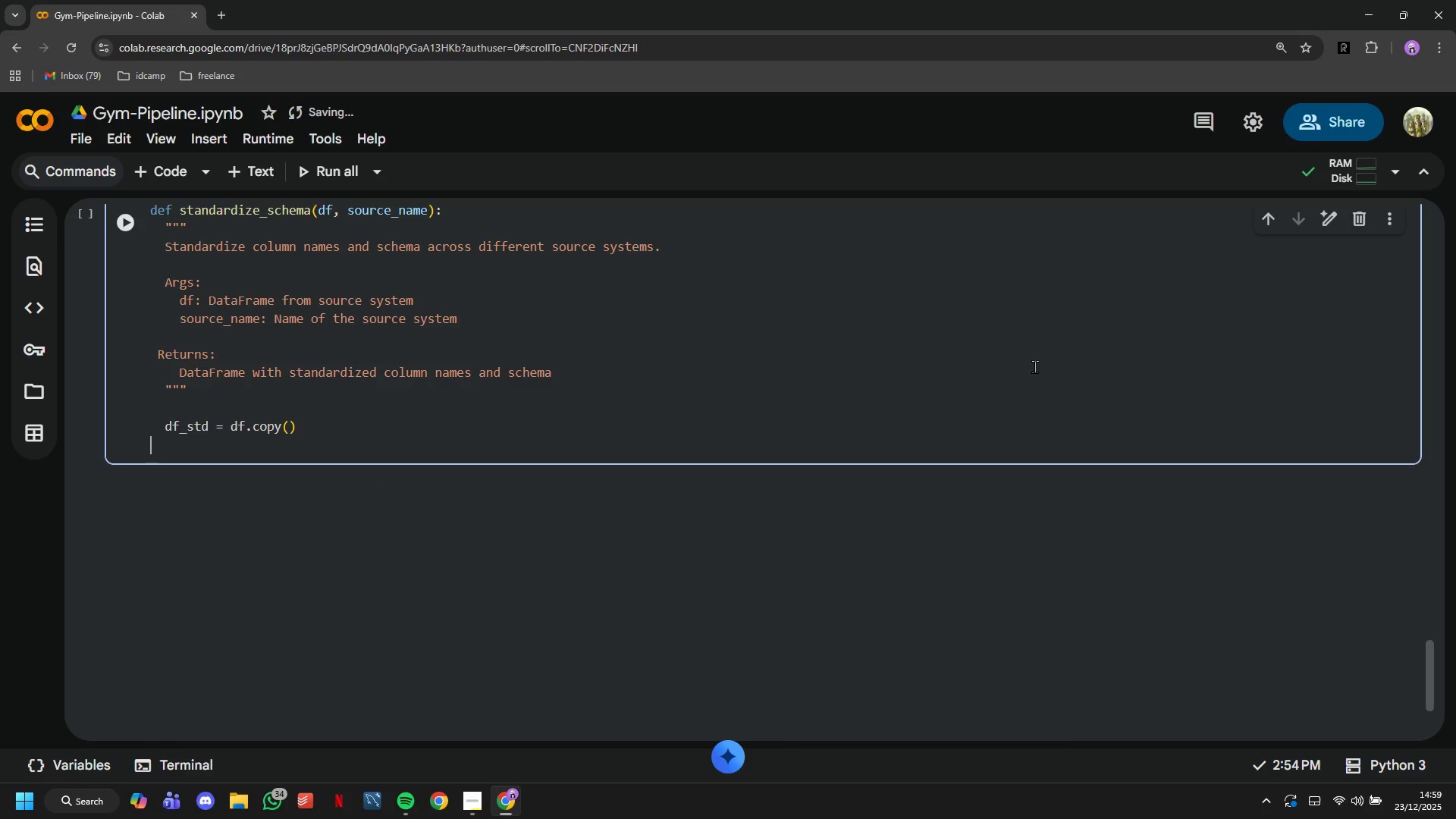 
 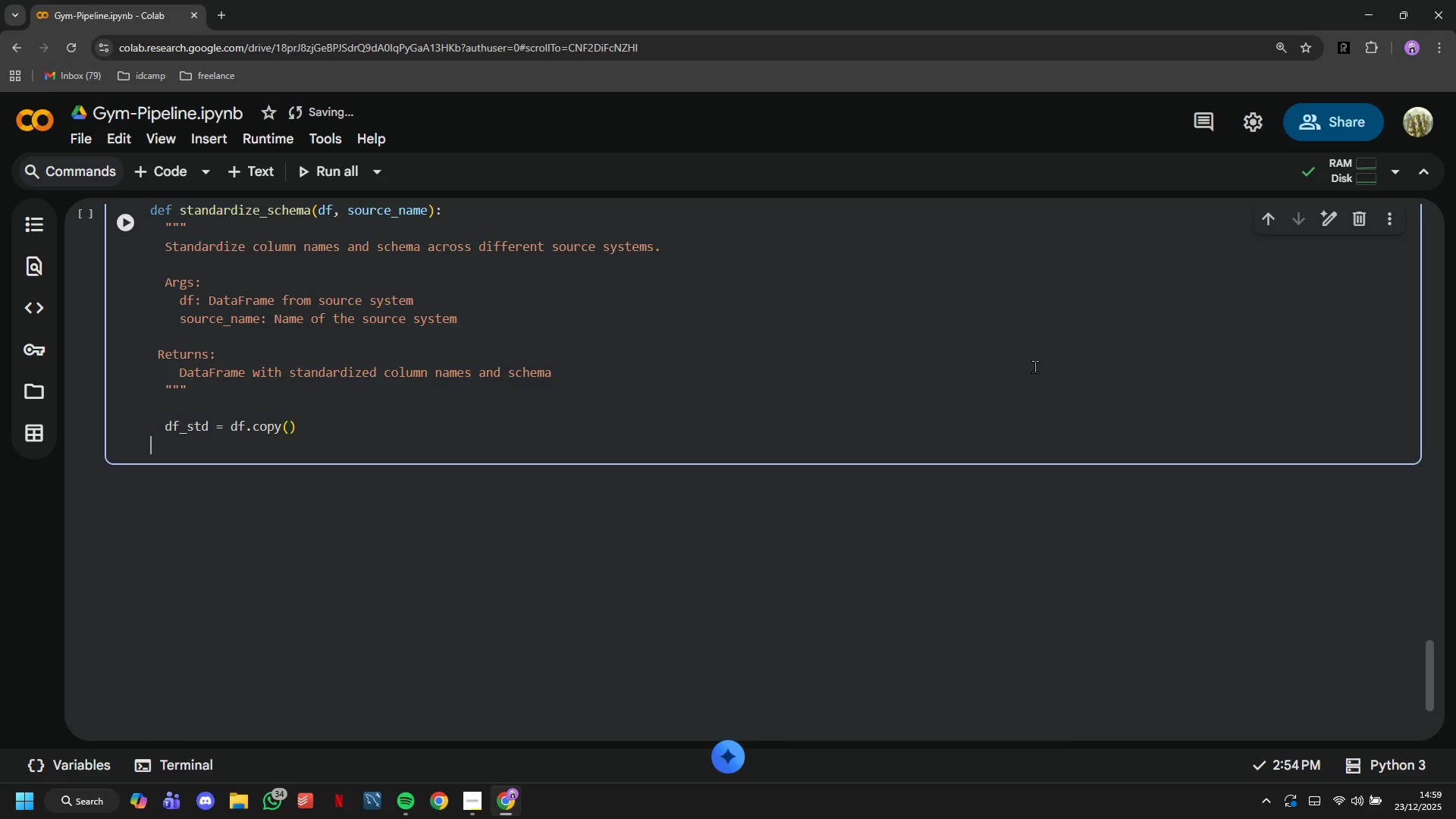 
key(ArrowDown)
 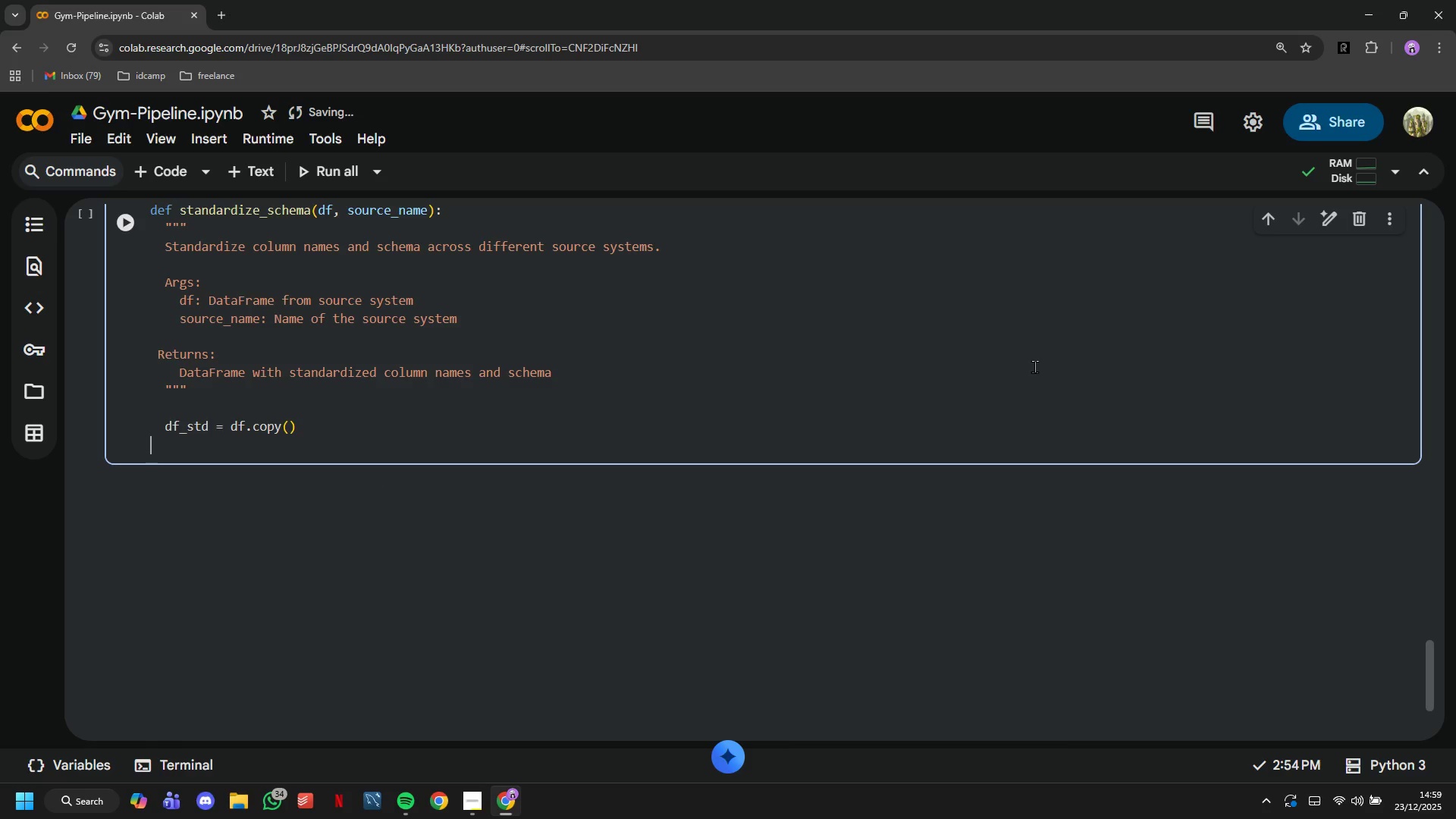 
key(ArrowRight)
 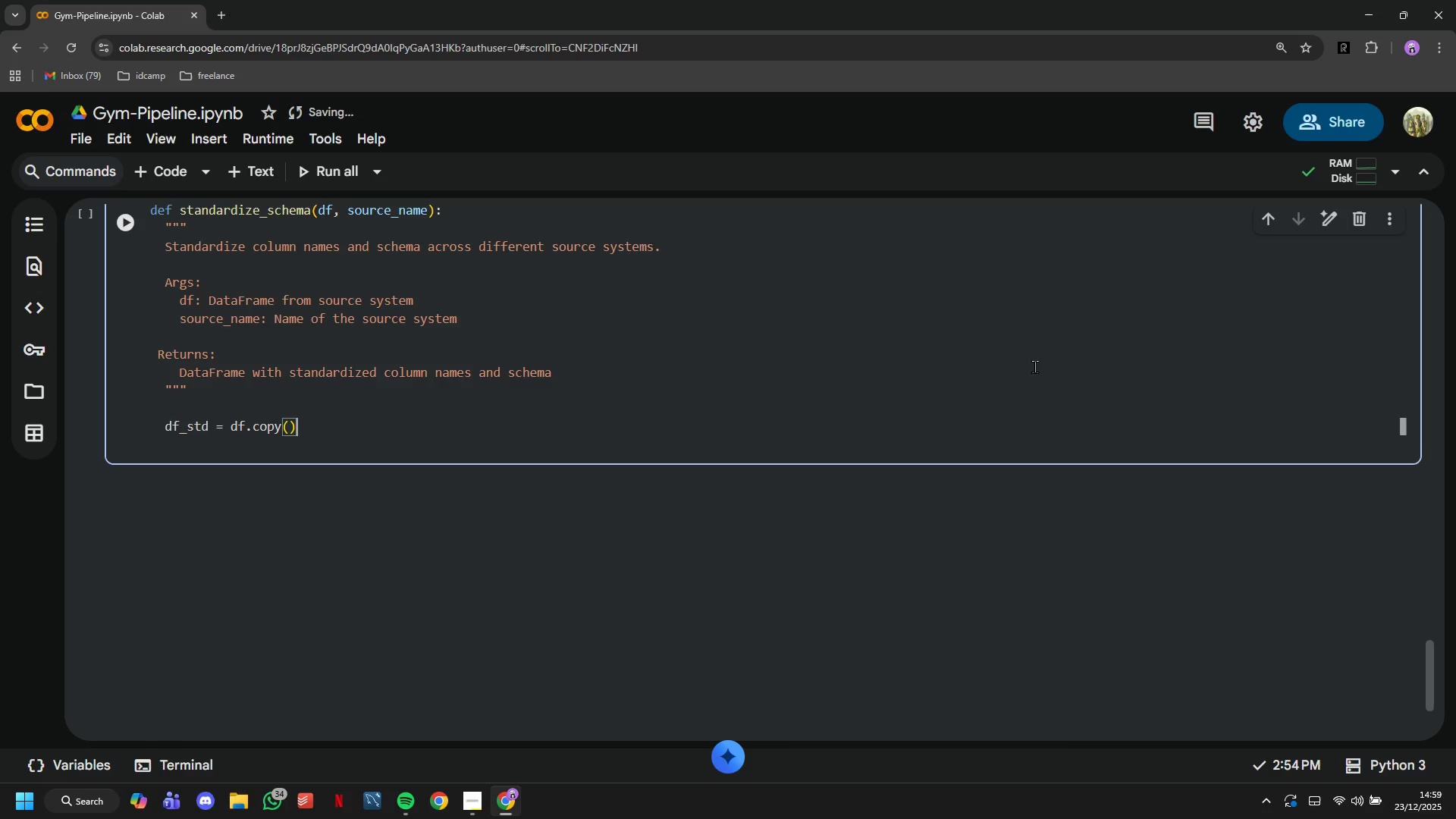 
key(ArrowLeft)
 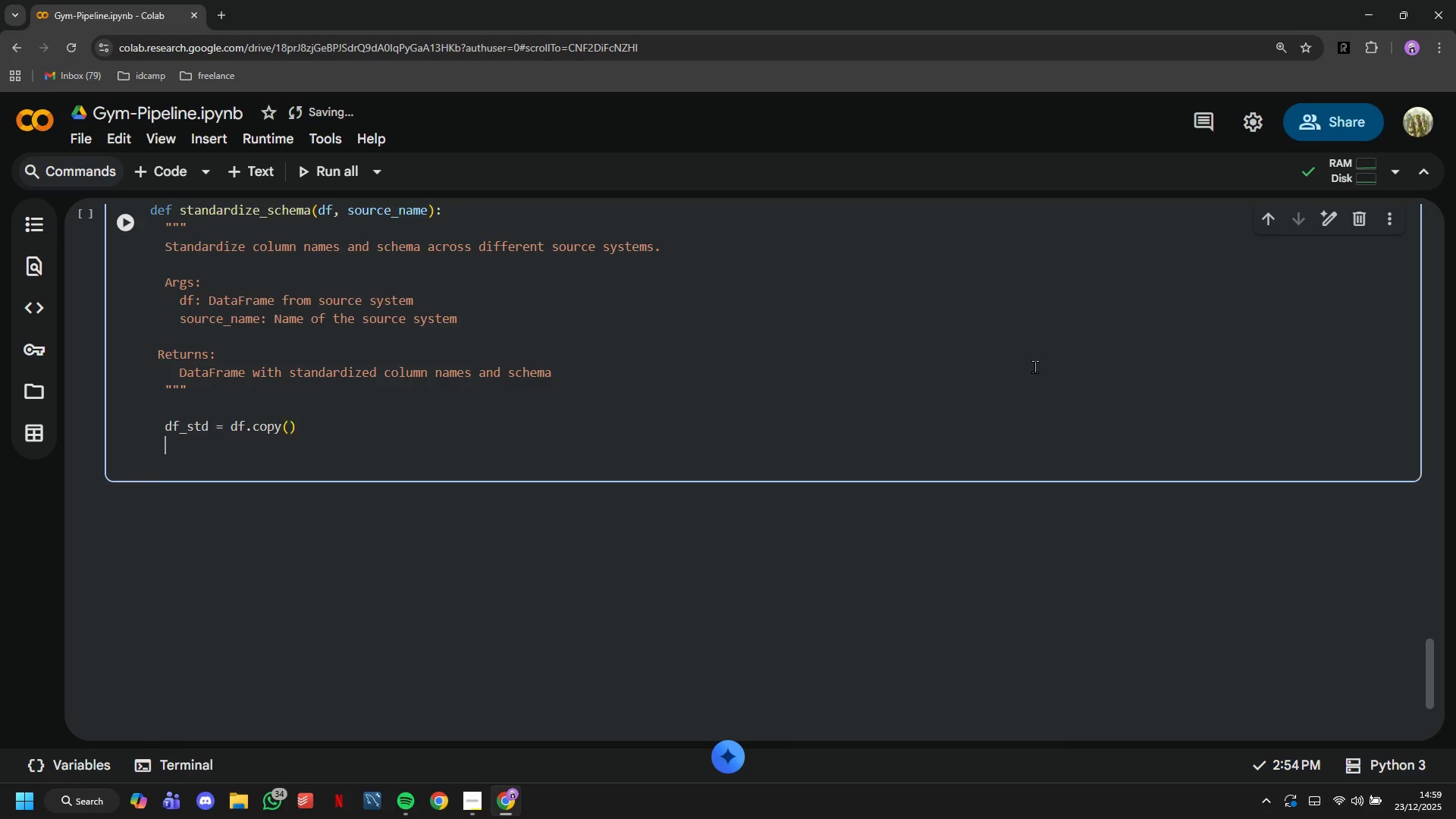 
key(Enter)
 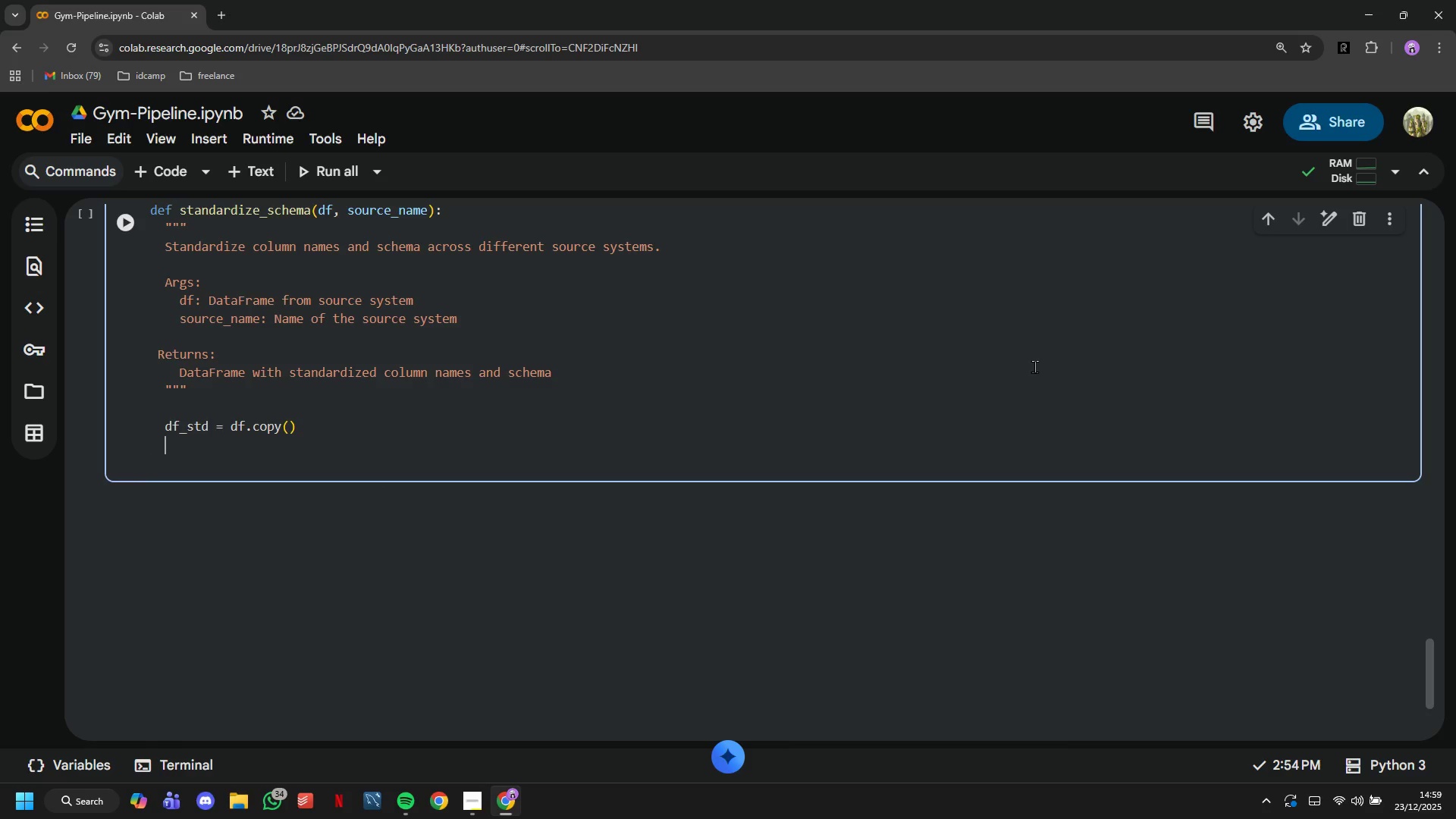 
key(Enter)
 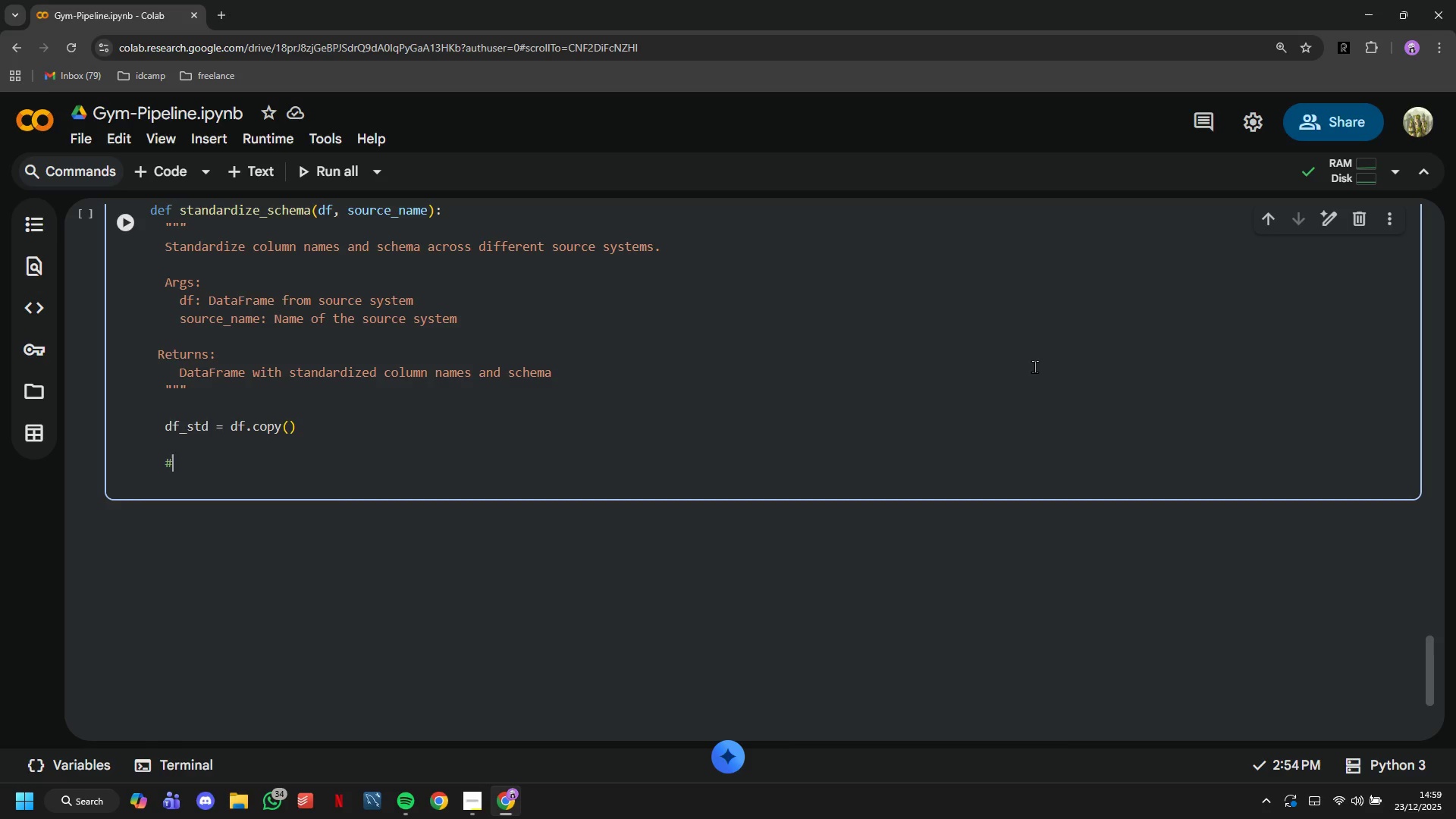 
type(# Define master schema mapping)
 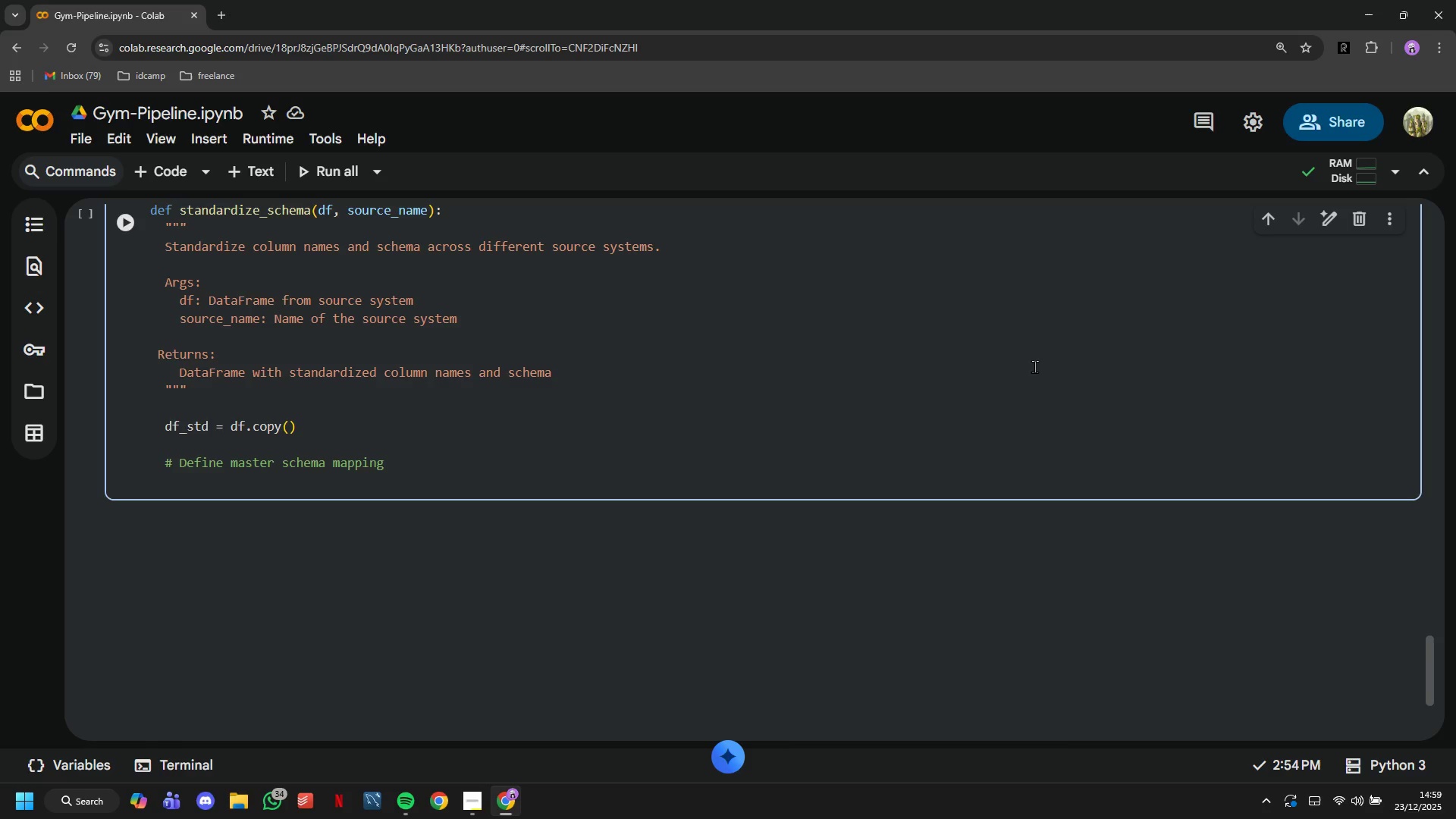 
key(Enter)
 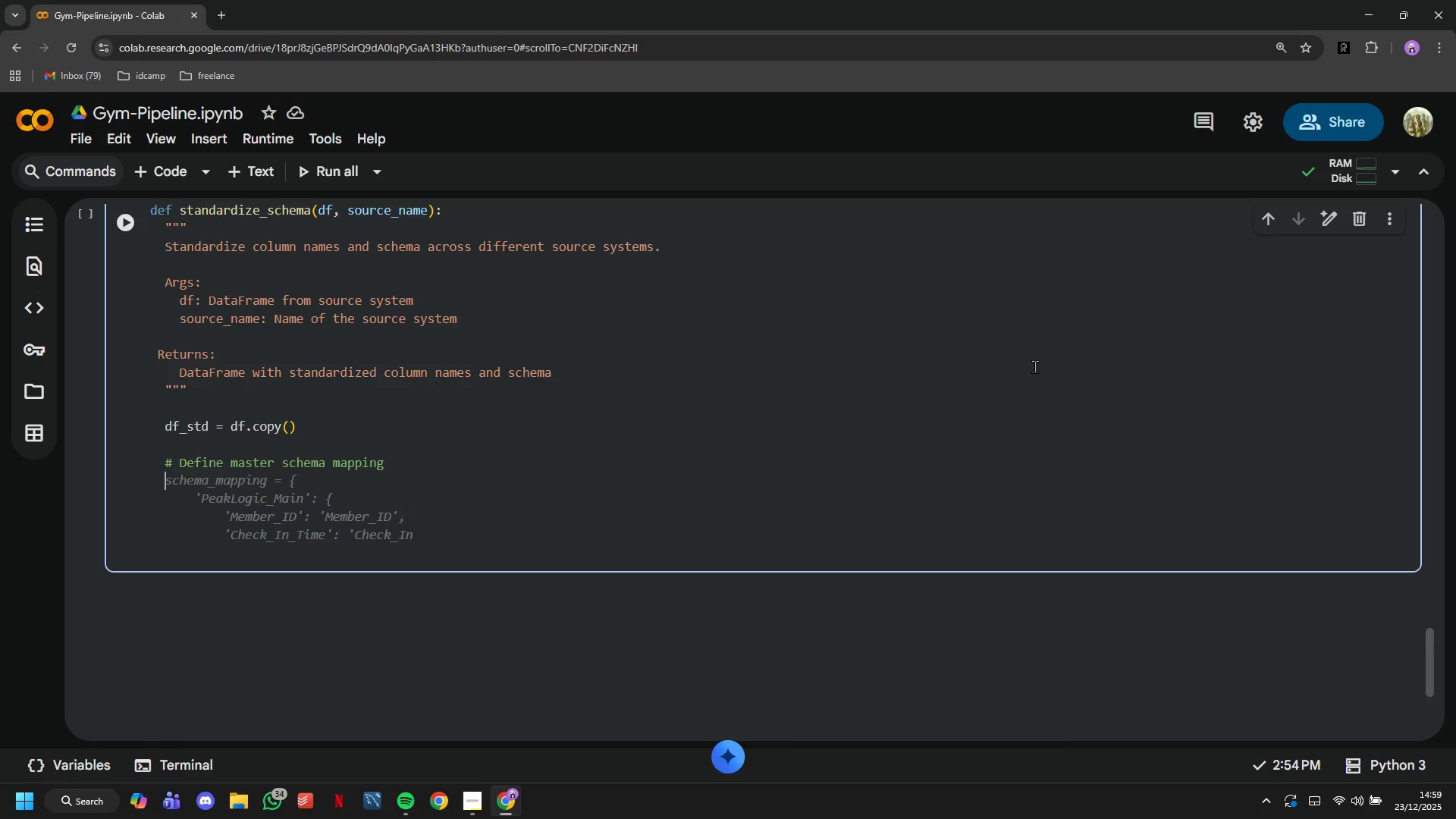 
type(column_mapings)
key(Backspace)
key(Backspace)
key(Backspace)
key(Backspace)
type(pings = {)
 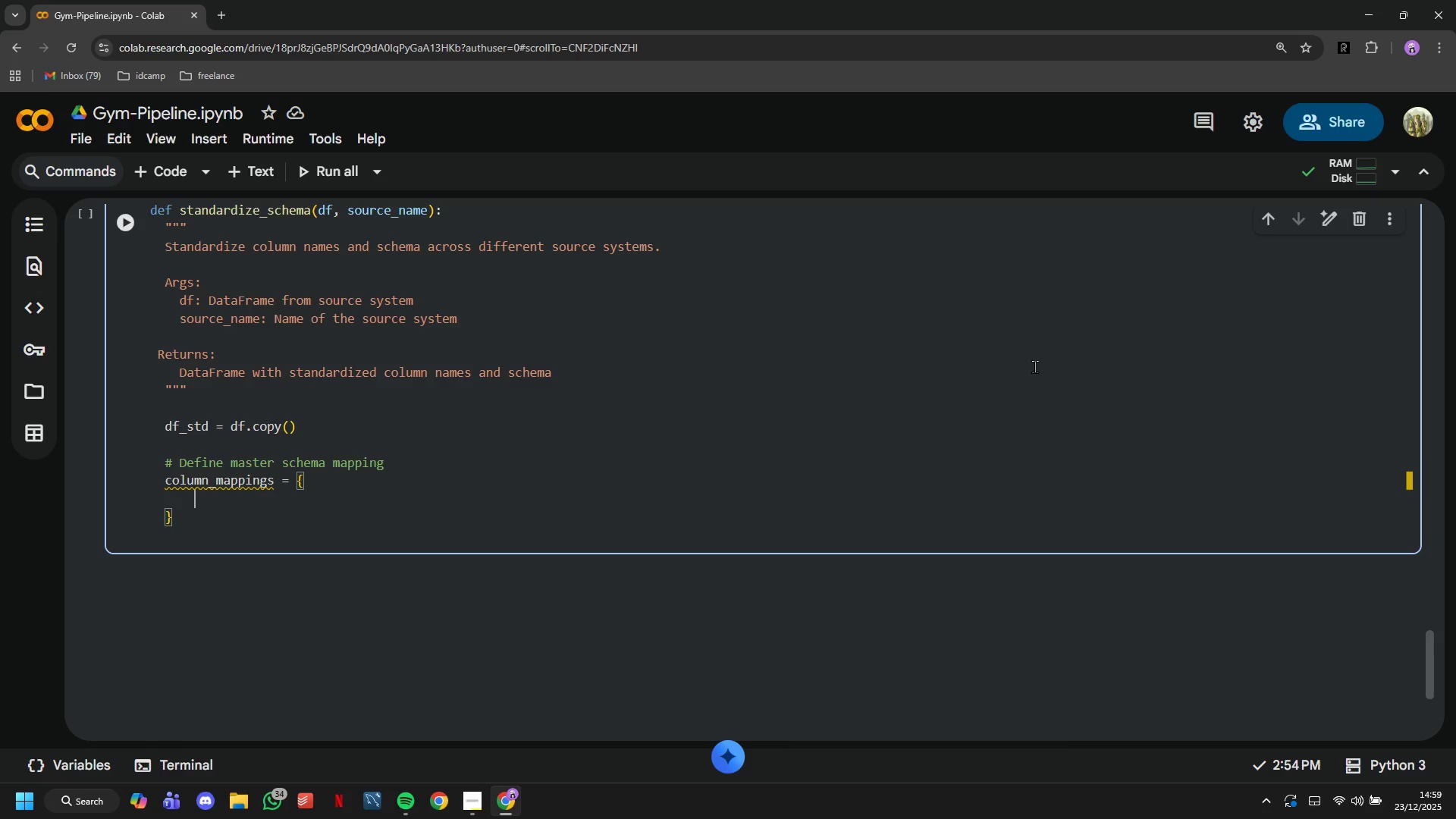 
 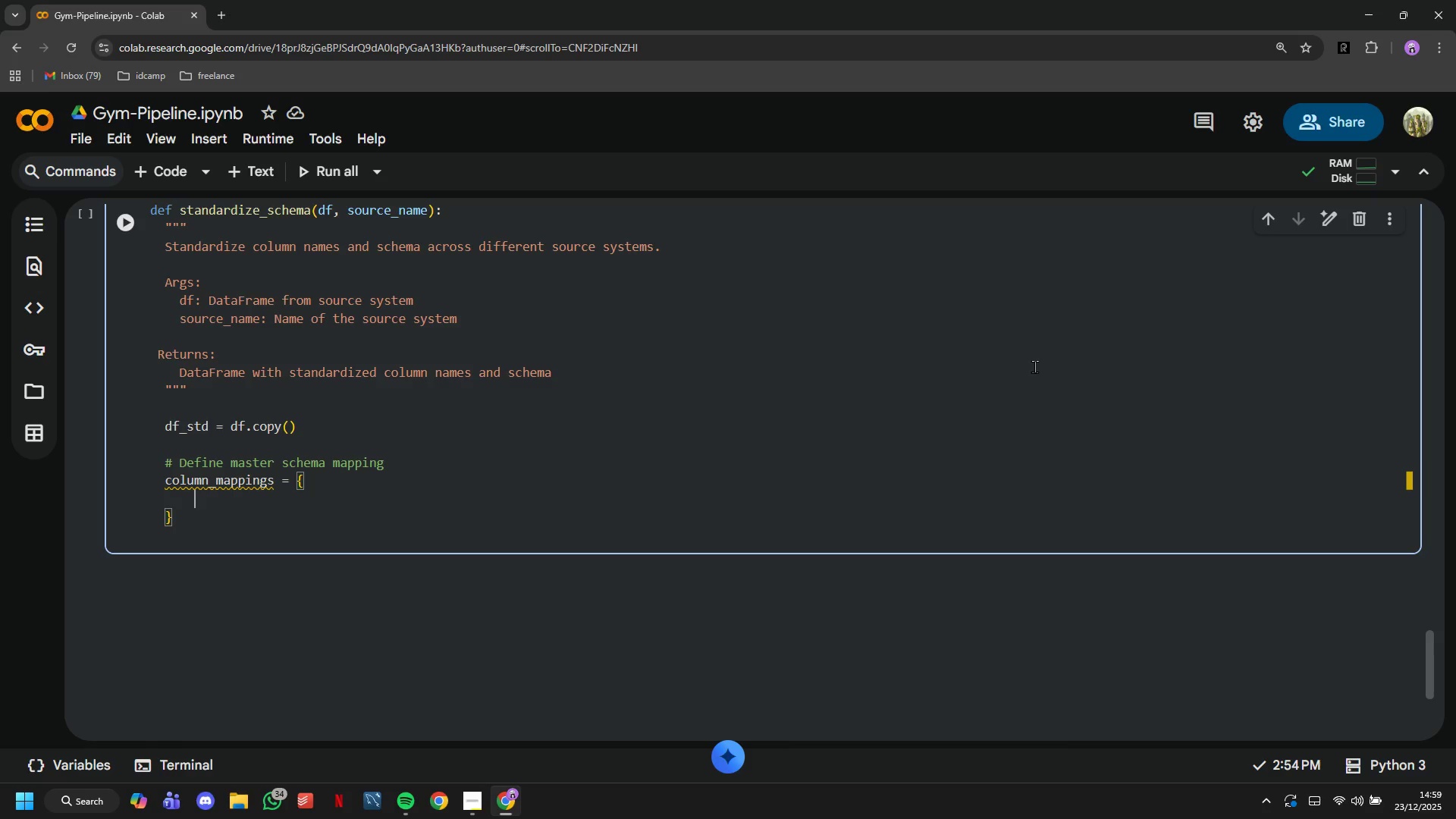 
key(Enter)
 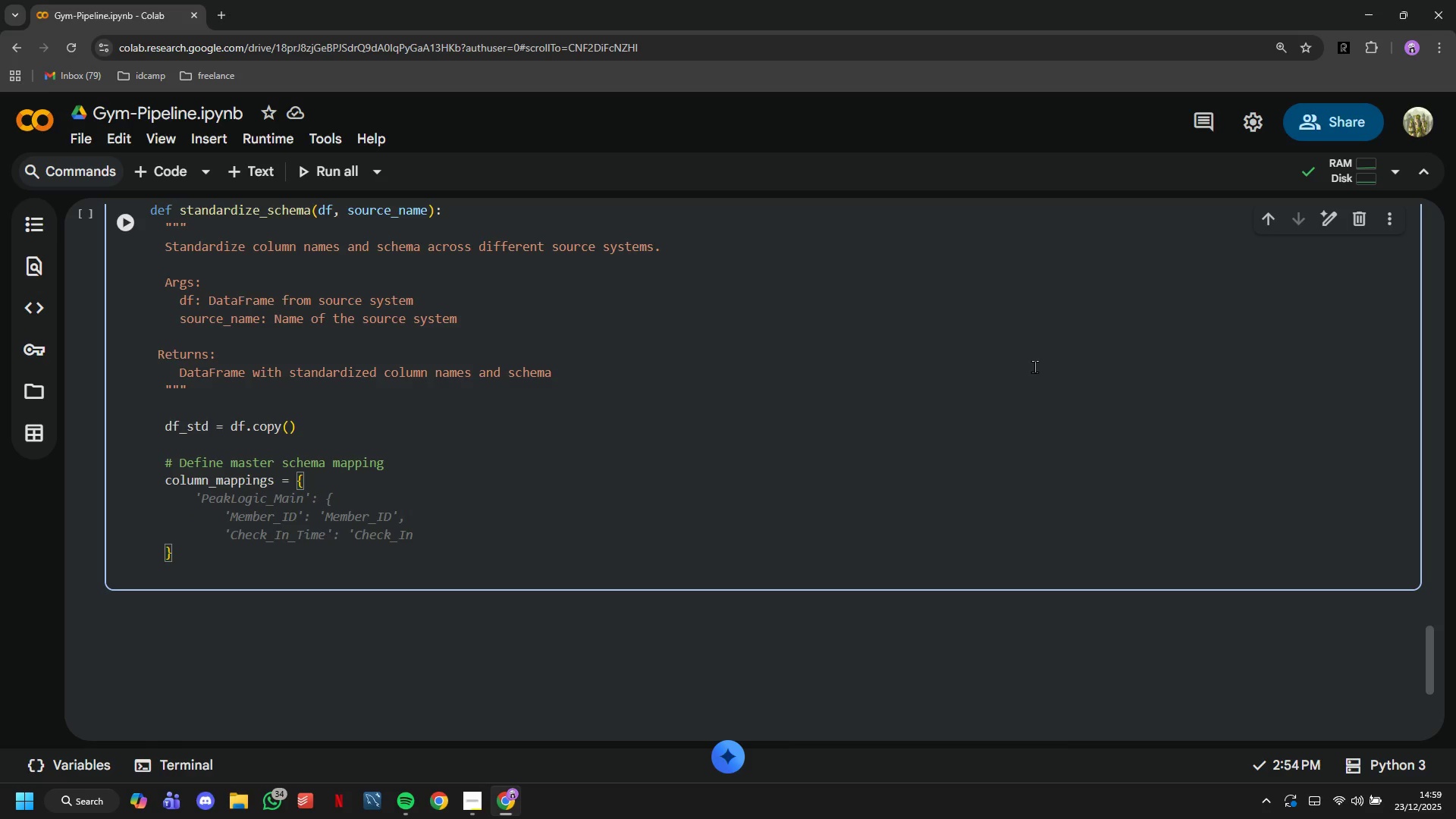 
type(# Member identii)
key(Backspace)
type(fication)
 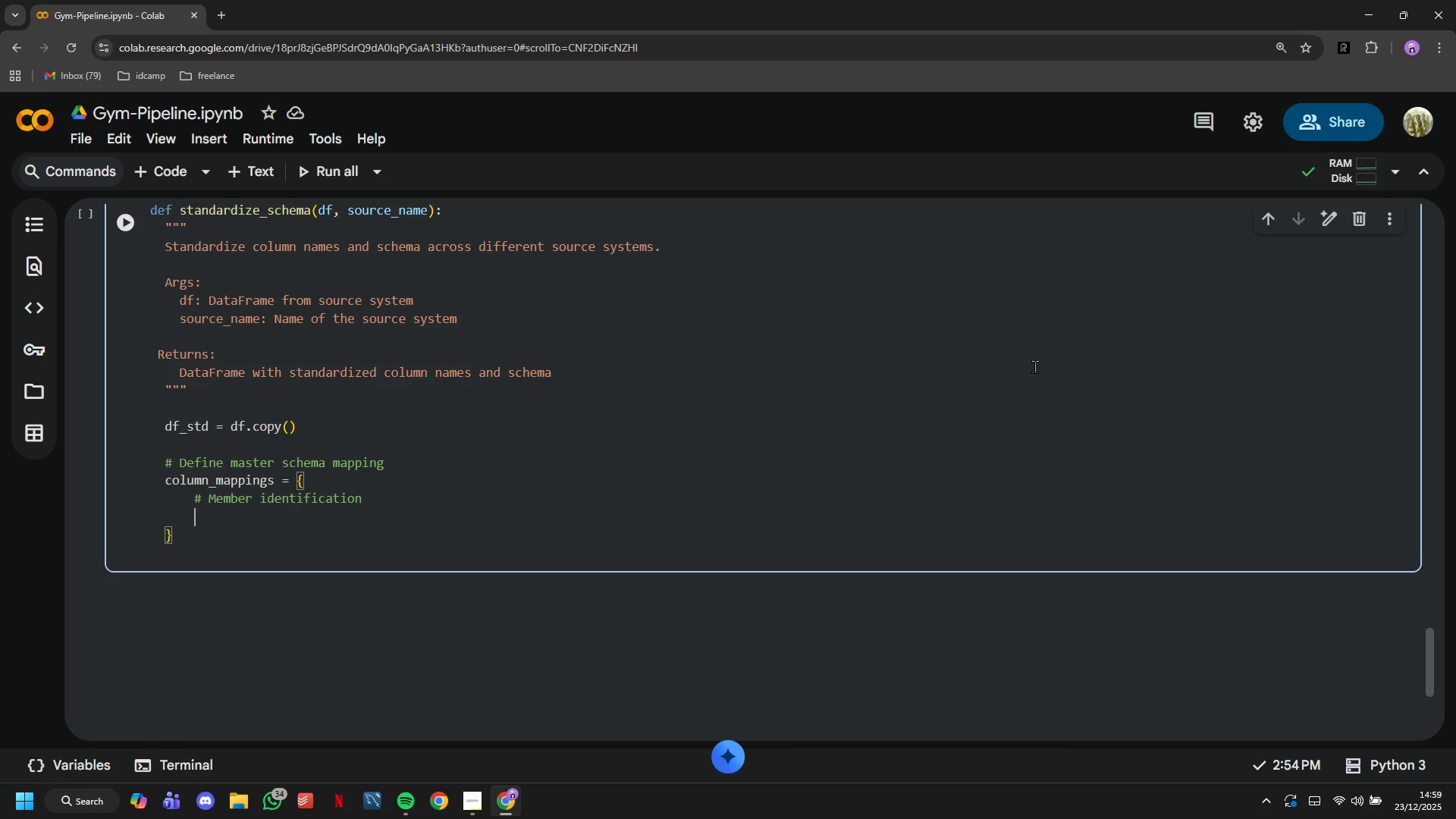 
key(Enter)
 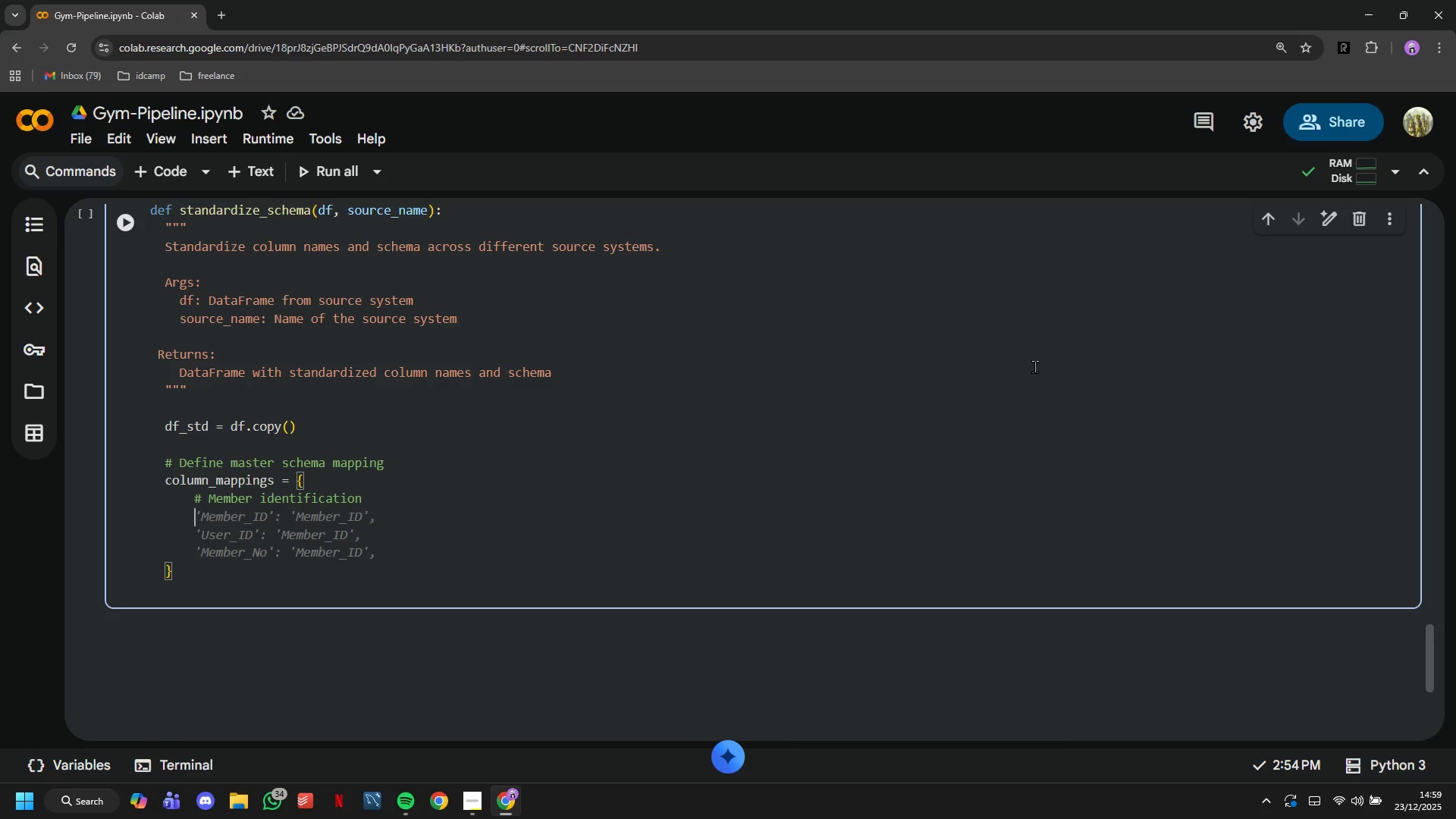 
type('Member_ID)
 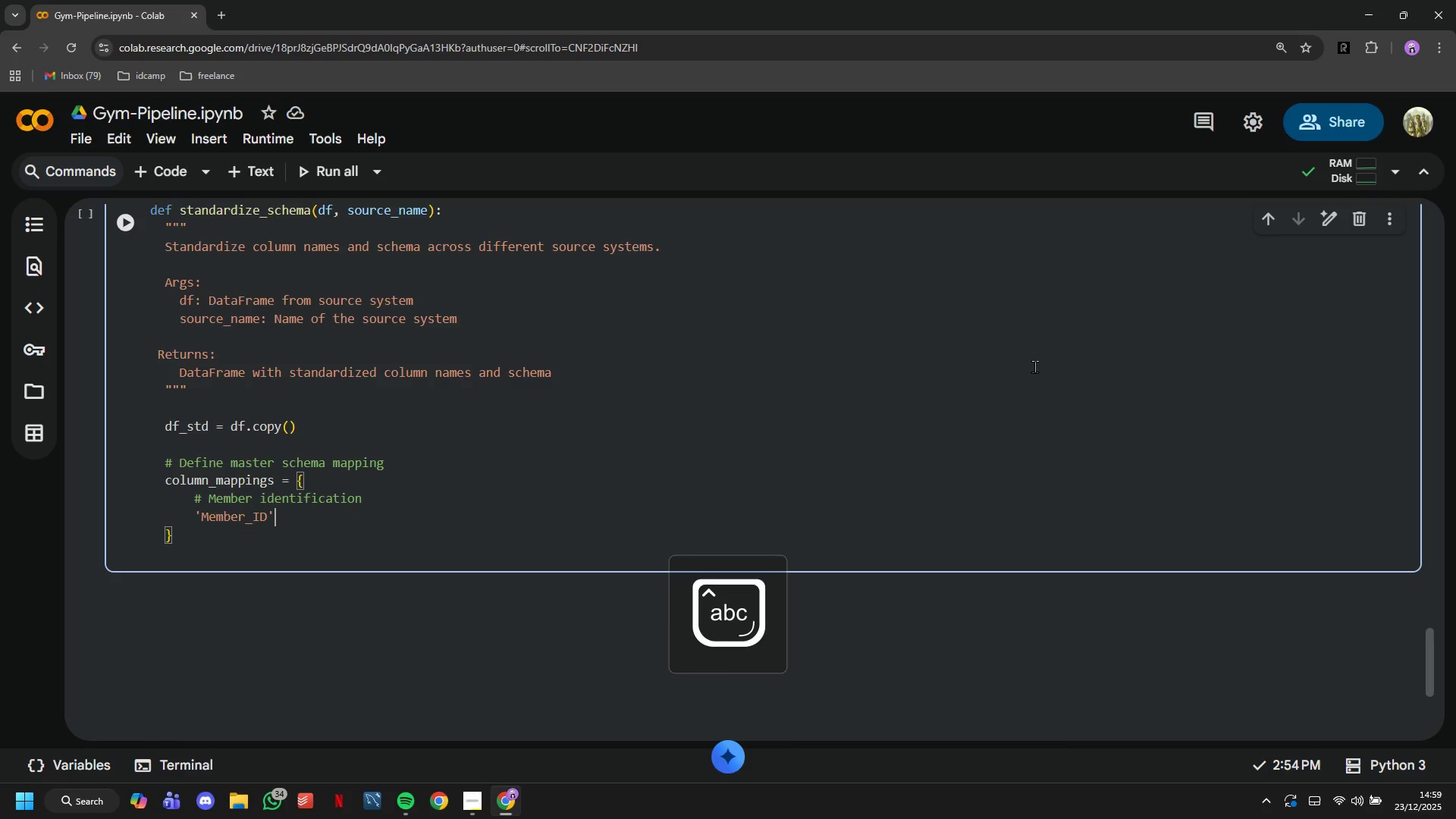 
key(ArrowRight)
 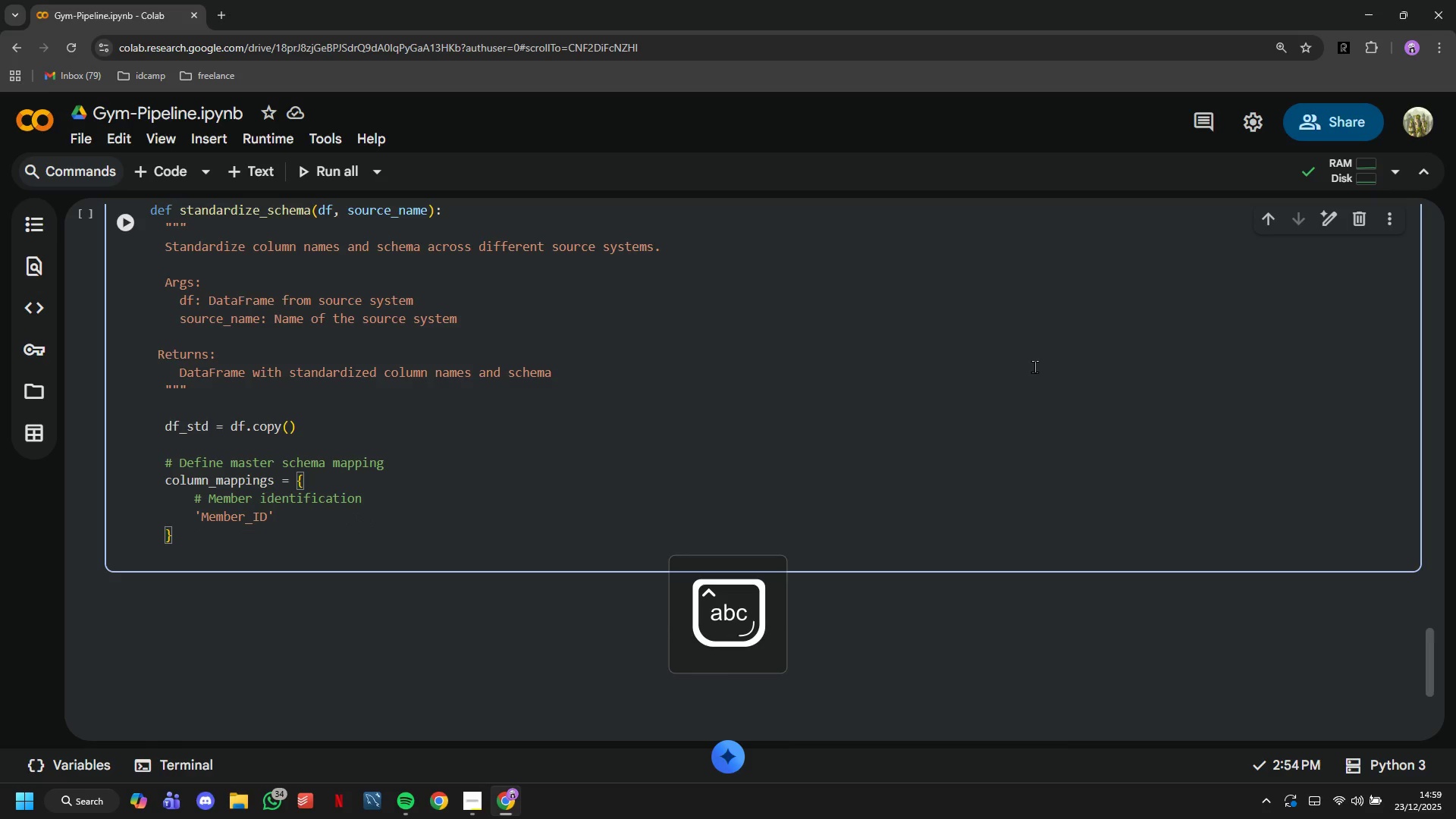 
type(: 'member_id)
 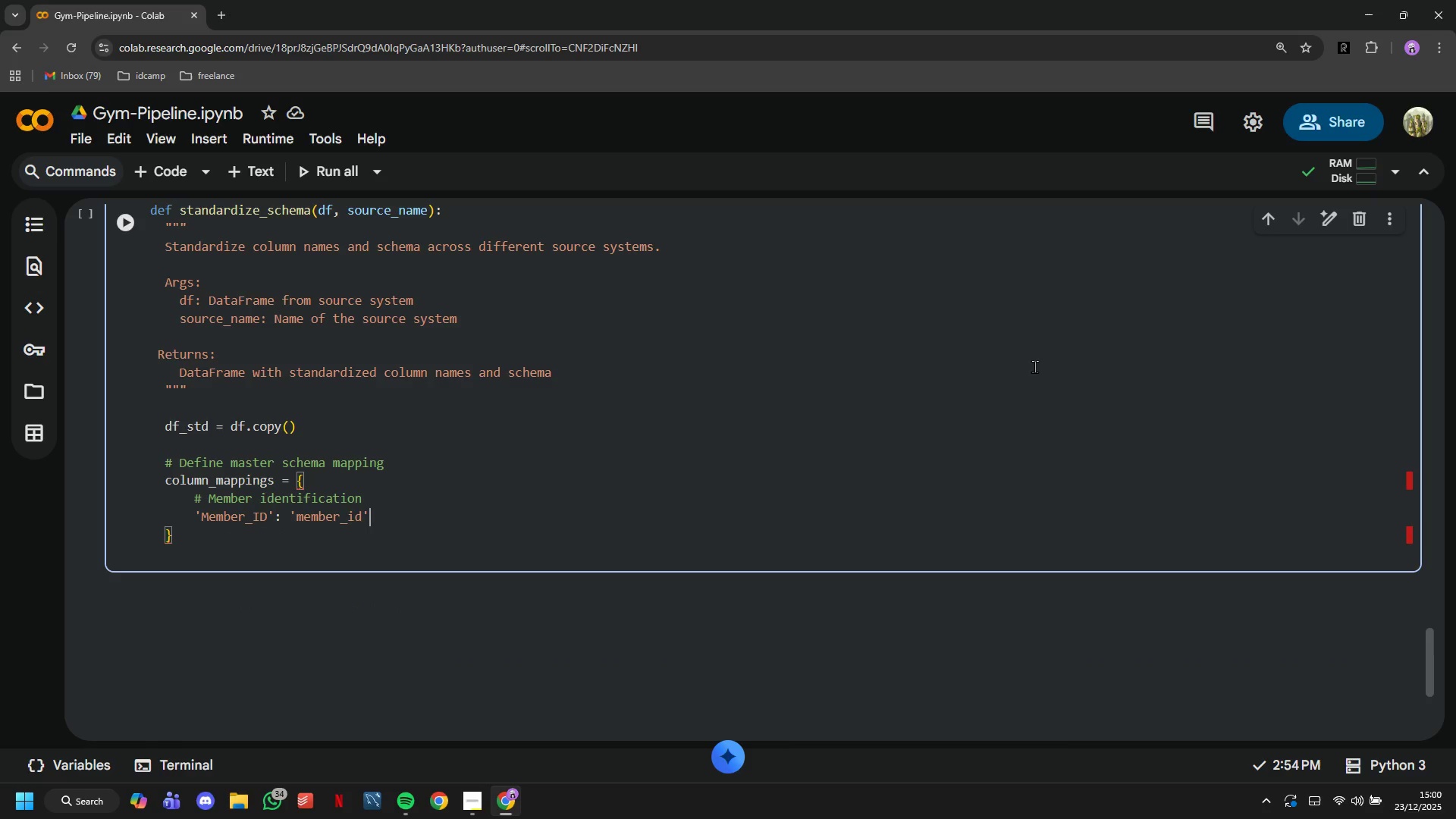 
key(ArrowRight)
 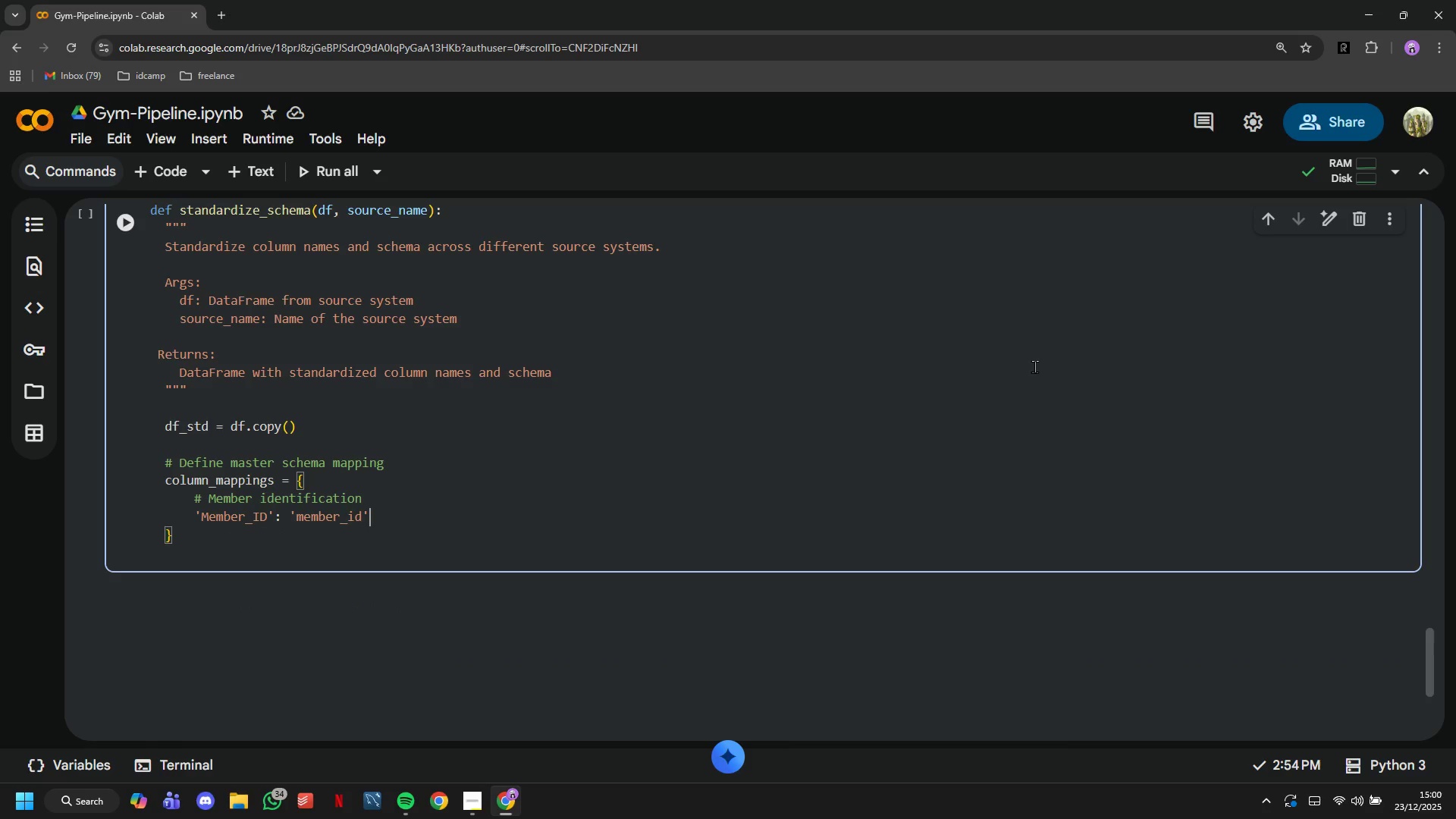 
key(Comma)
 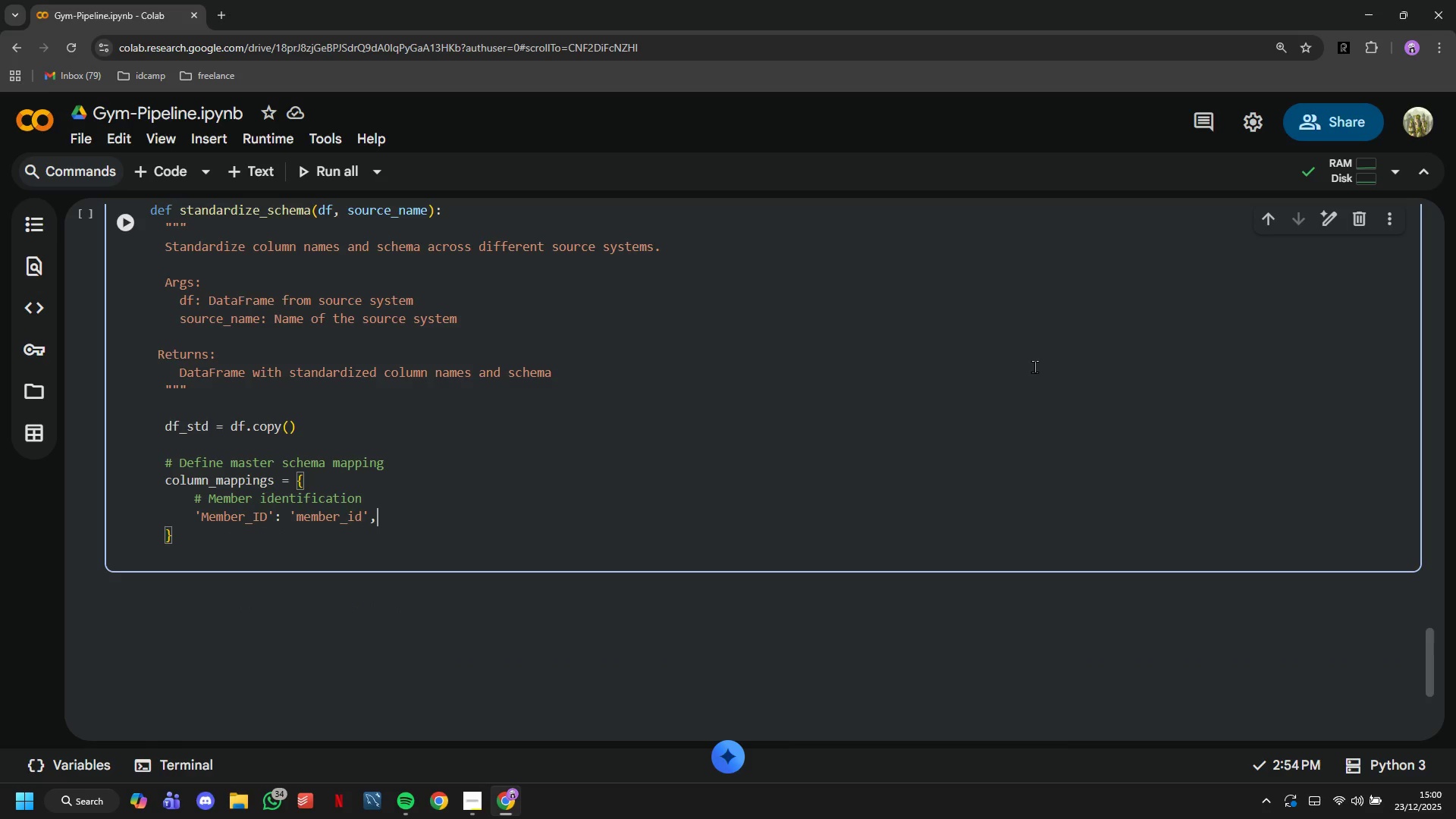 
key(Enter)
 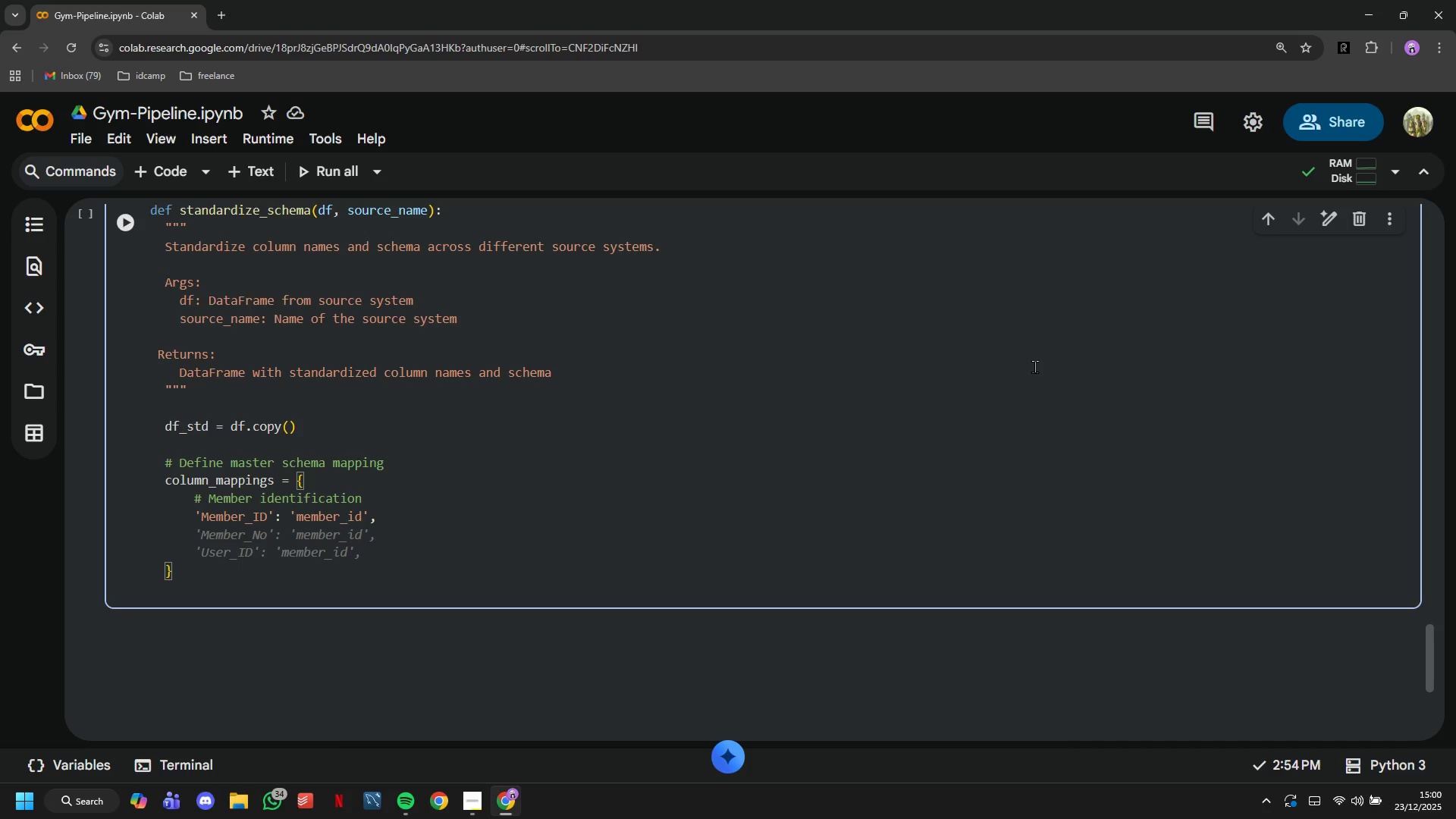 
type('User_ID)
 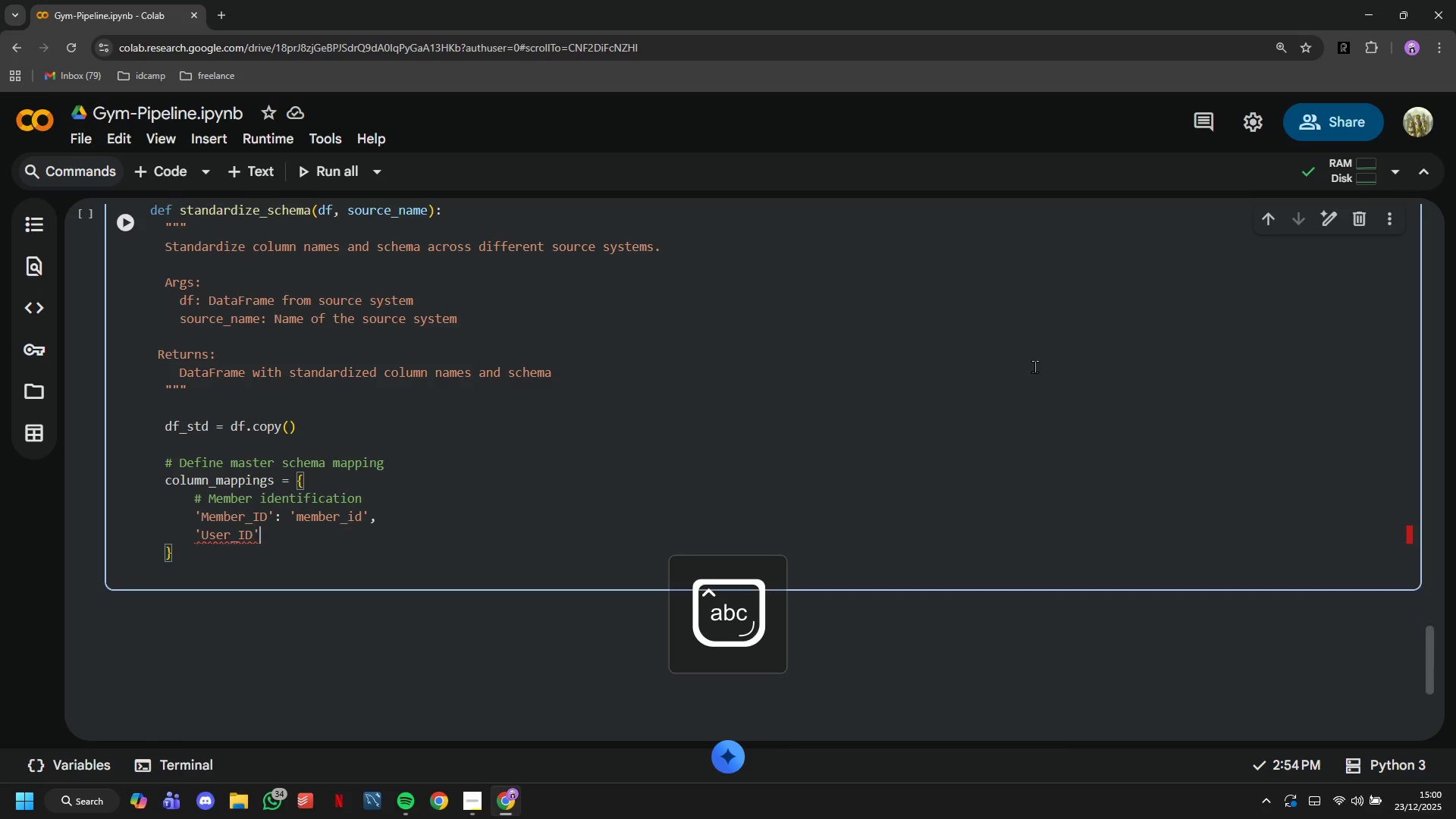 
key(ArrowRight)
 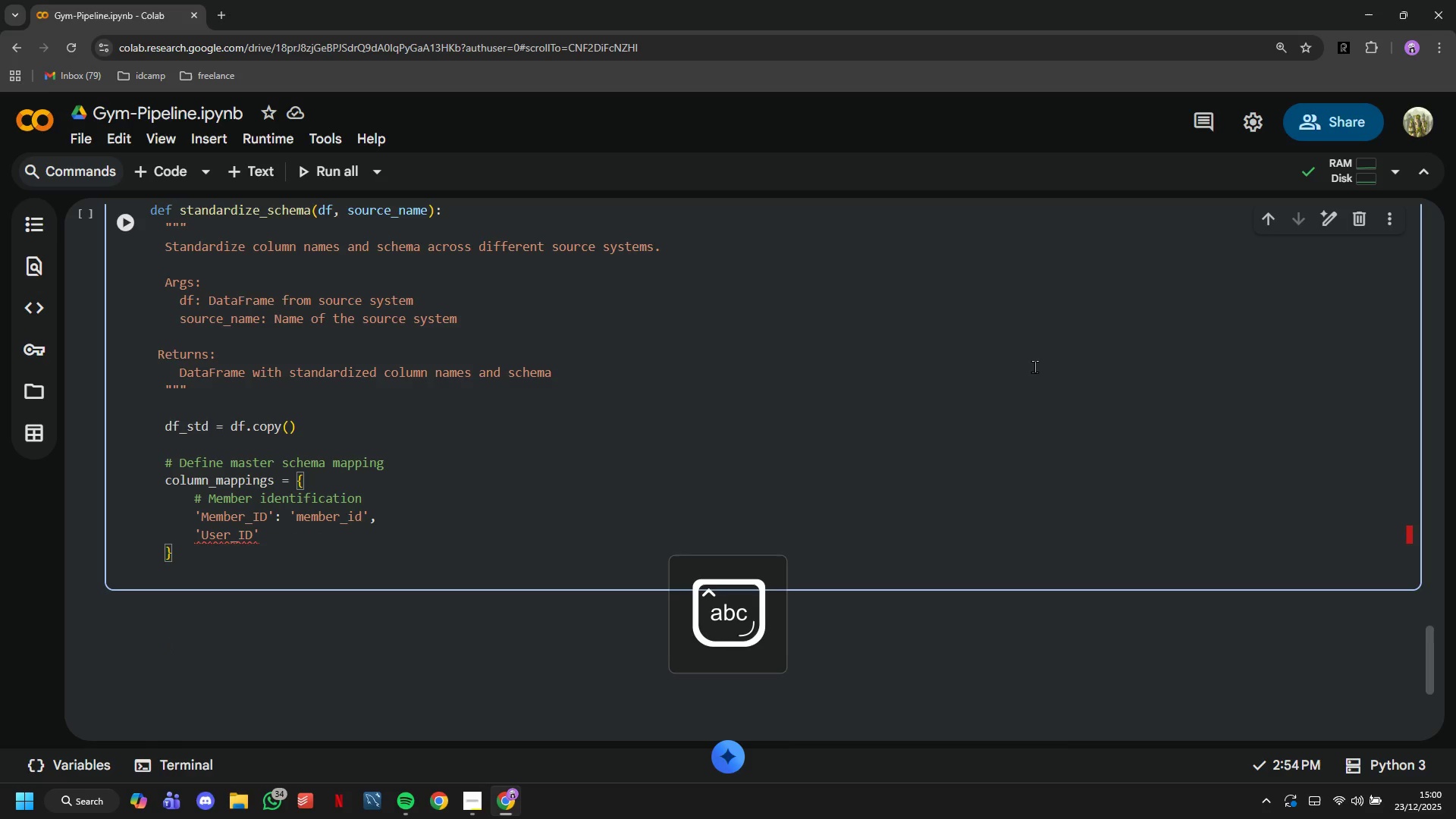 
type(: 'meme)
key(Backspace)
type(ber_ud)
key(Backspace)
key(Backspace)
type(id)
 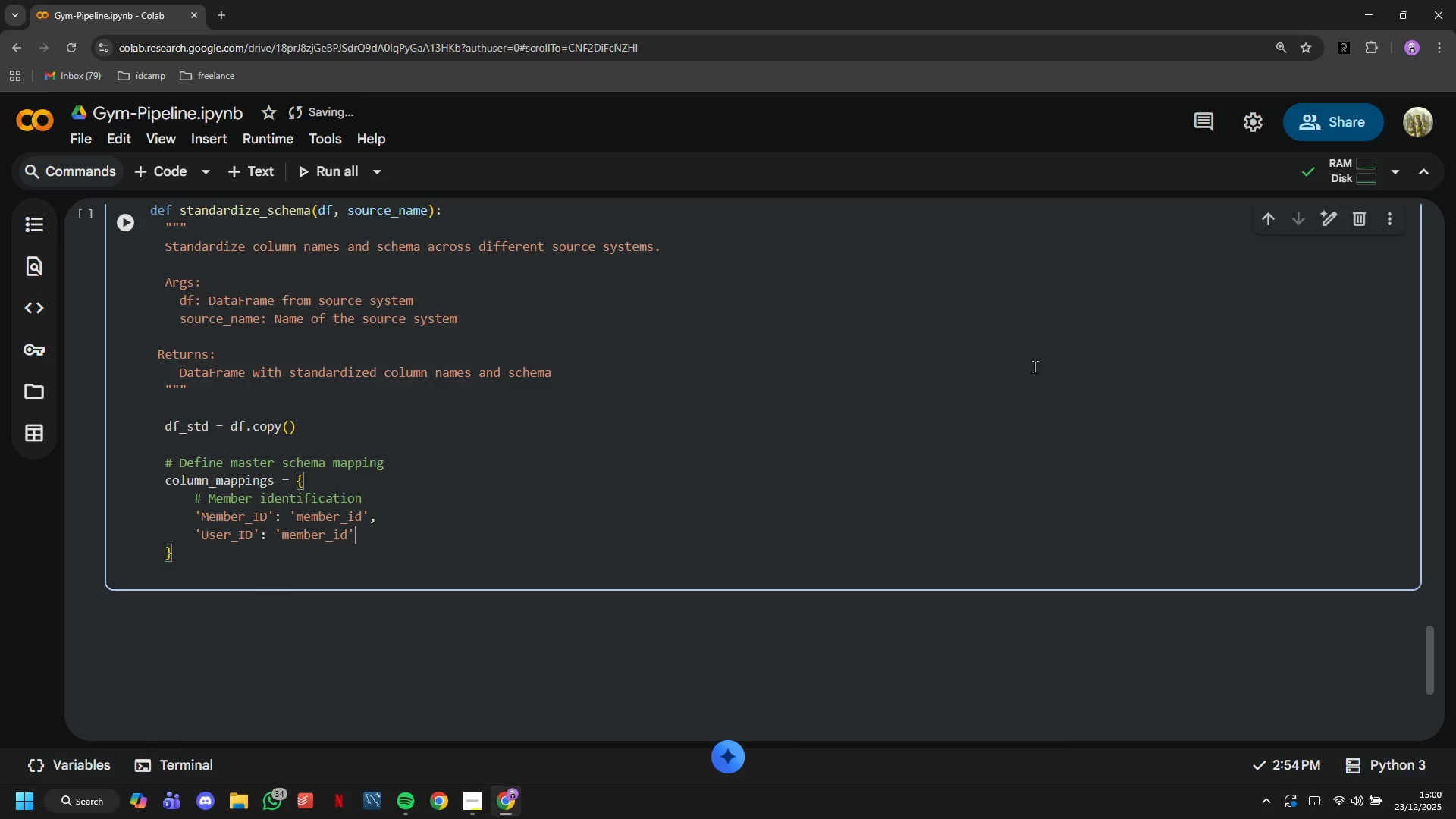 
key(ArrowRight)
 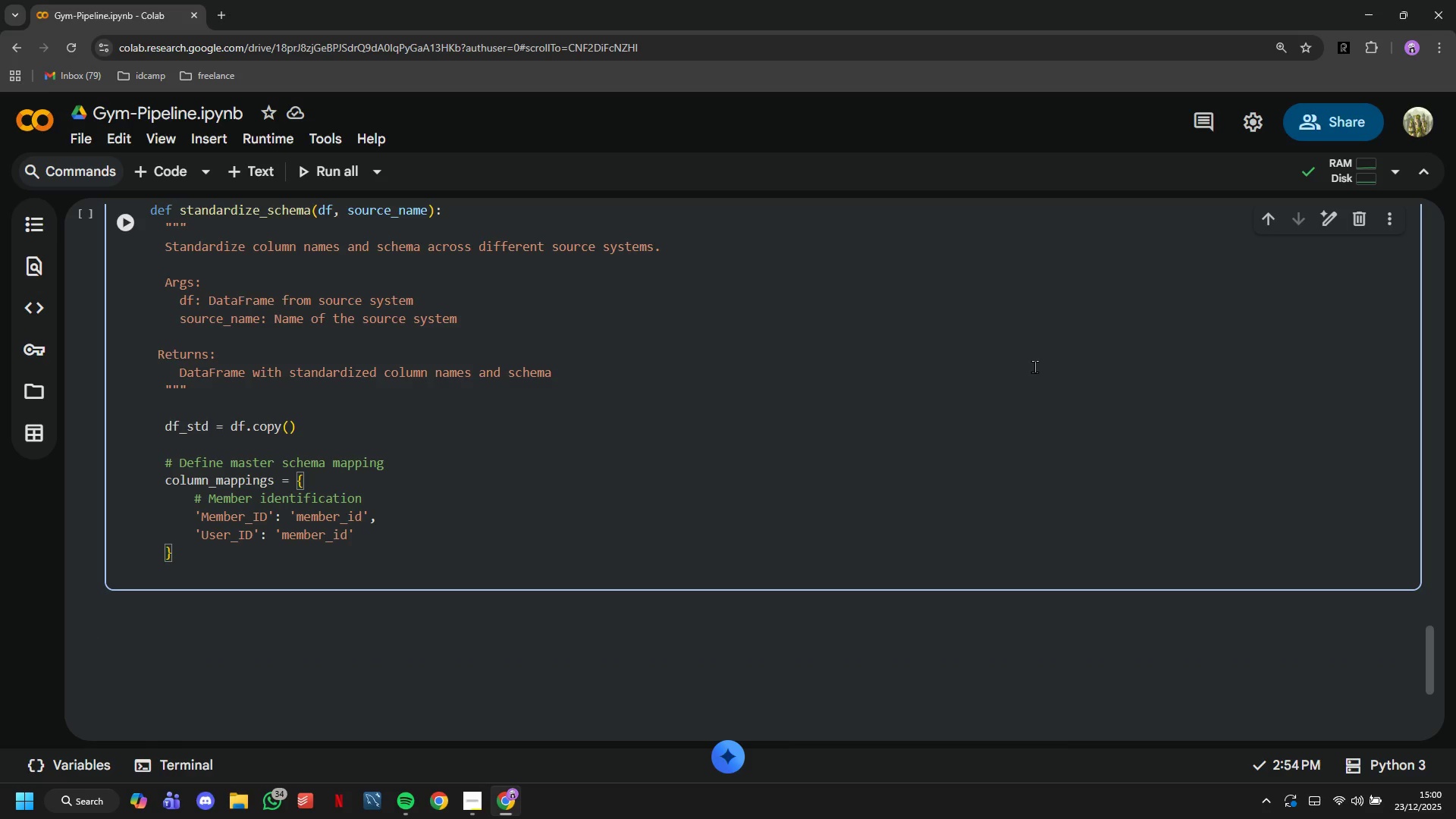 
key(Comma)
 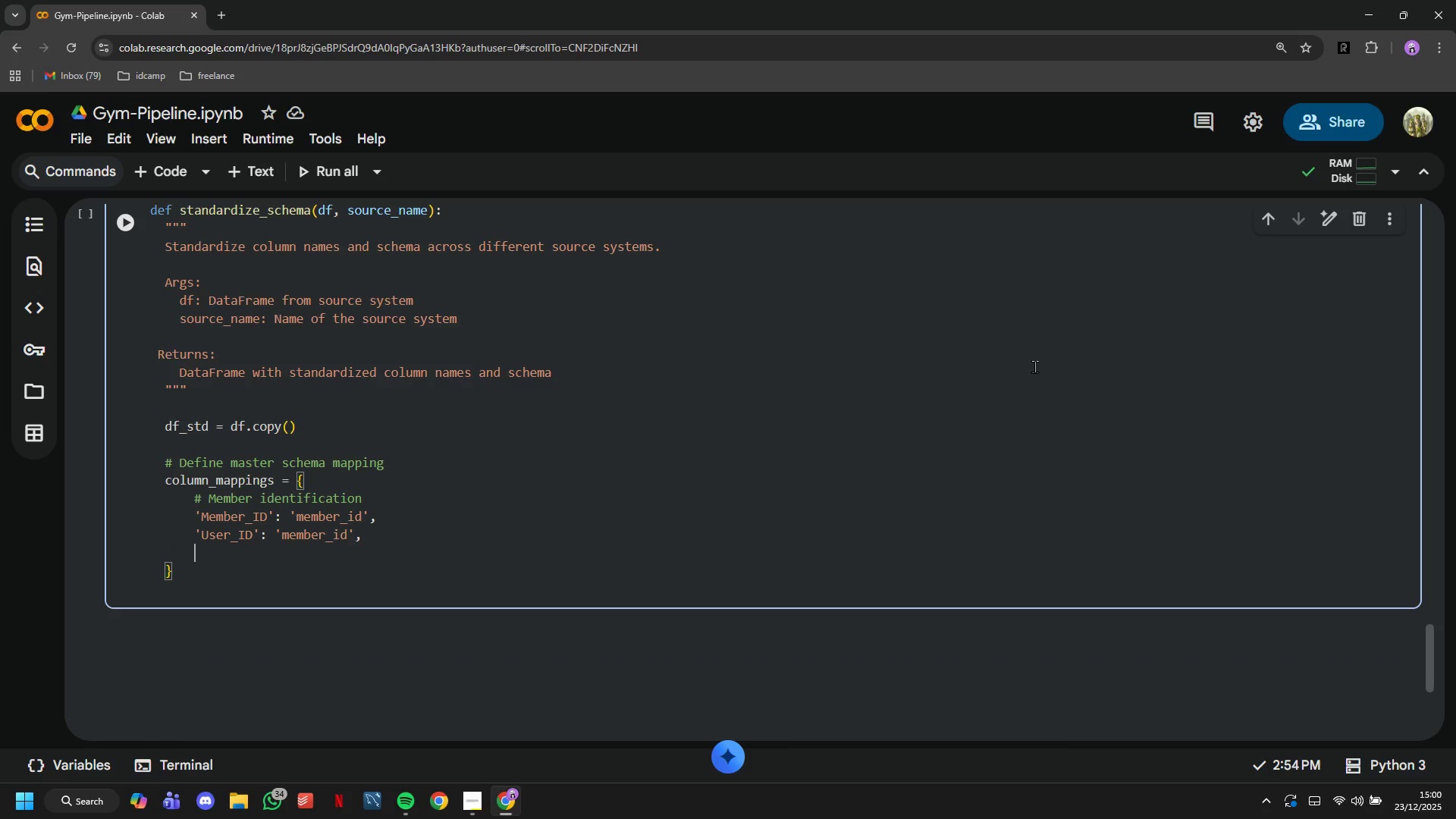 
key(Enter)
 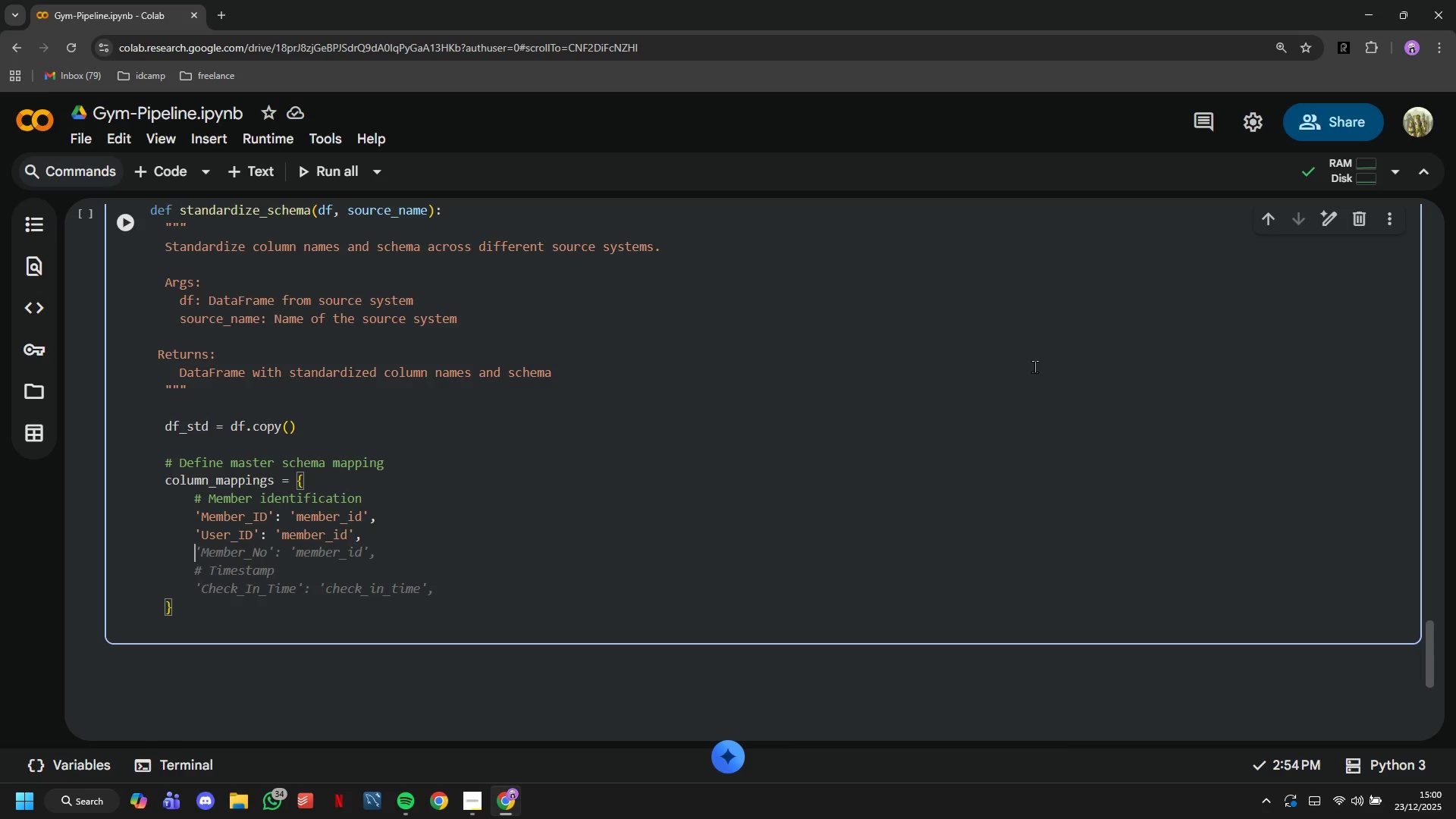 
wait(5.33)
 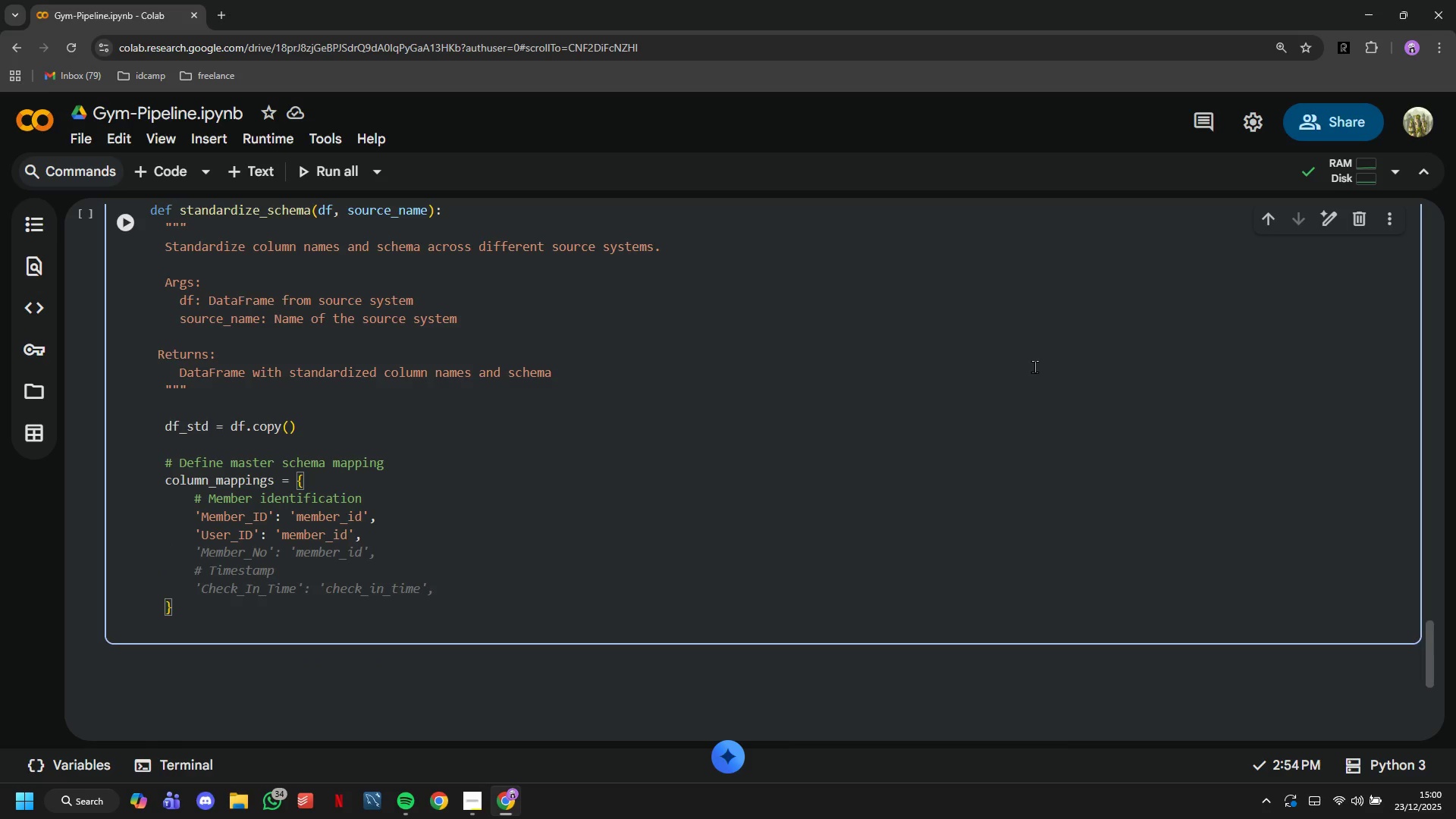 
type('Member_No)
 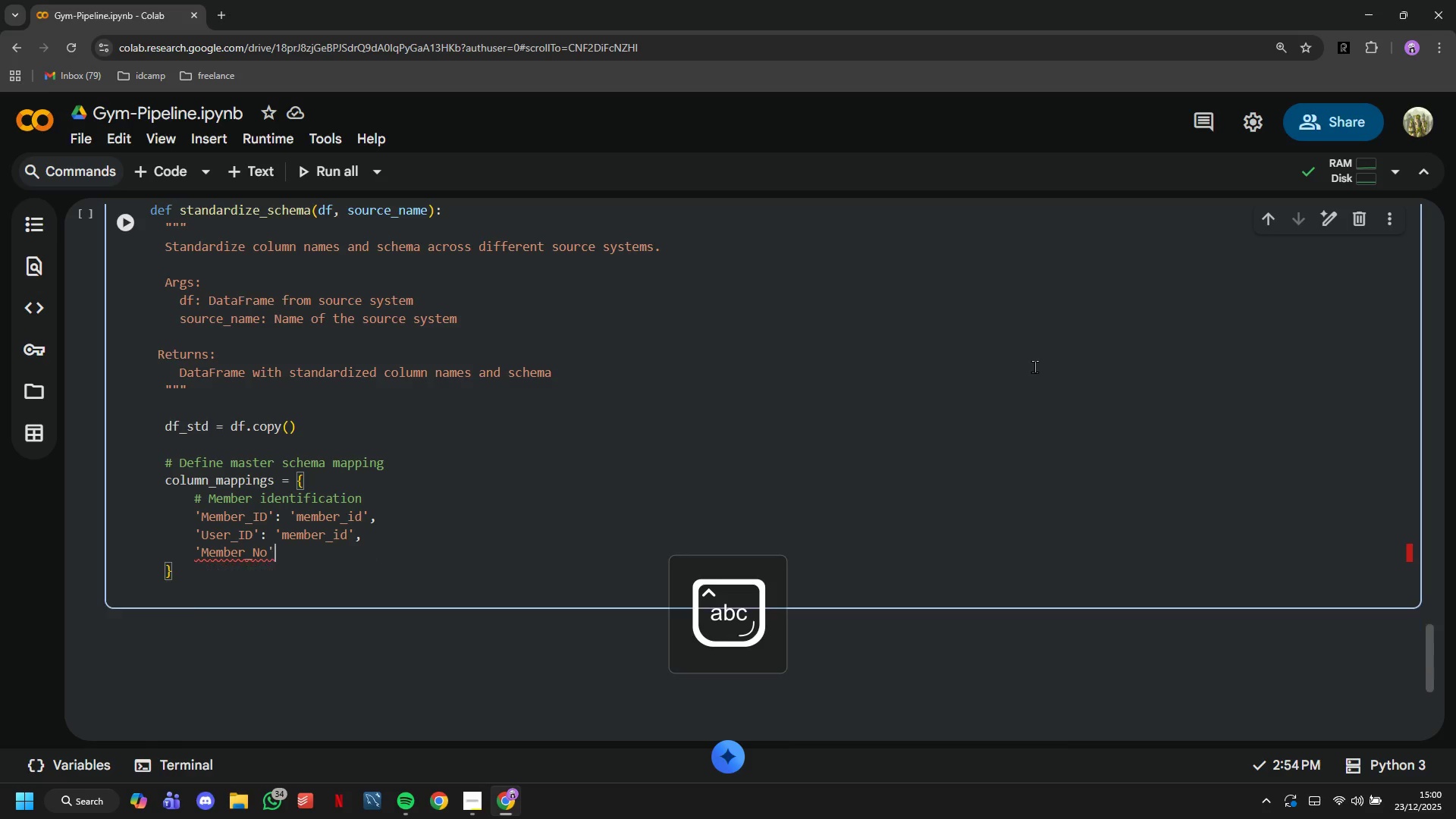 
key(ArrowRight)
 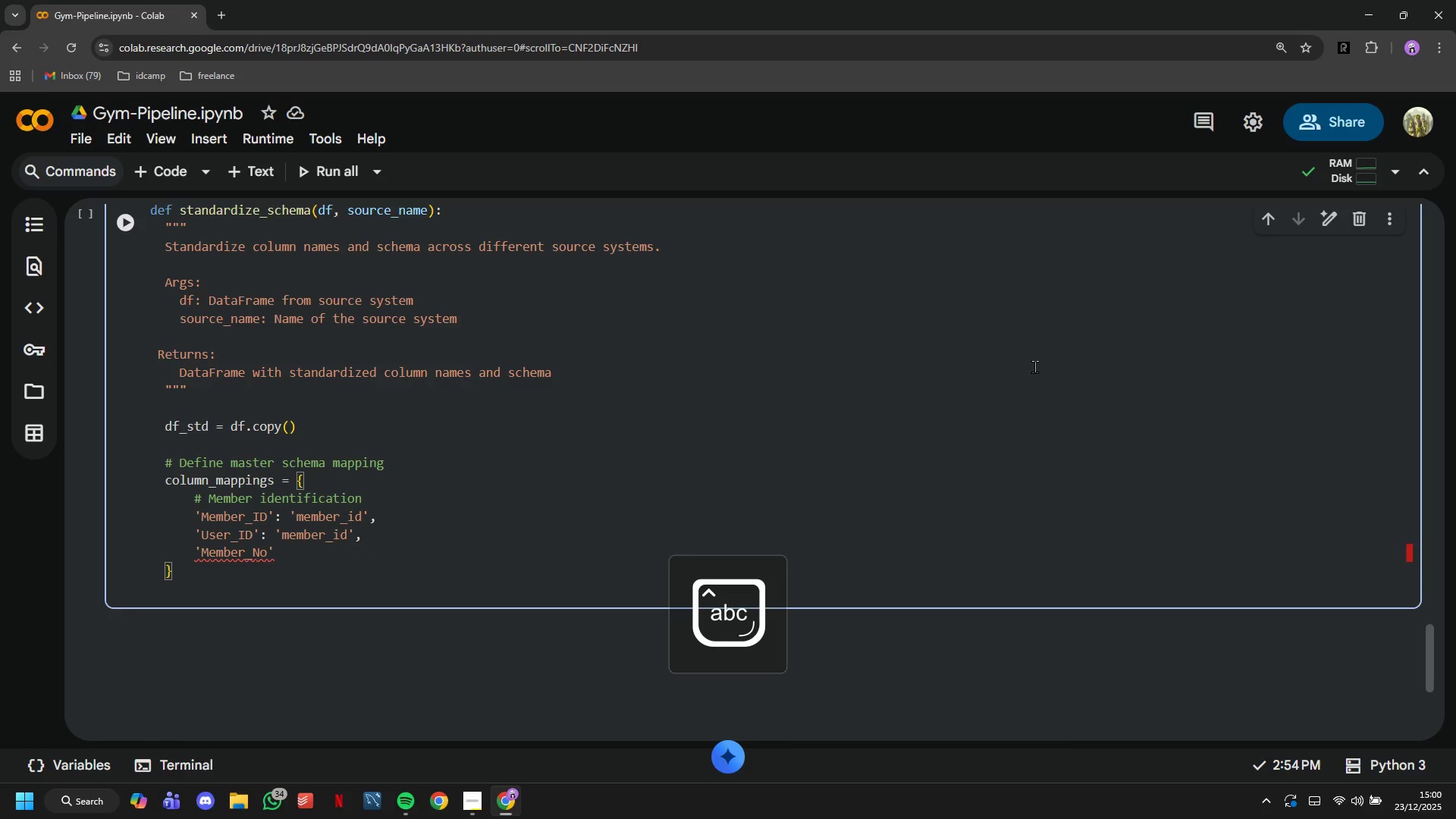 
type(: 'member_id)
 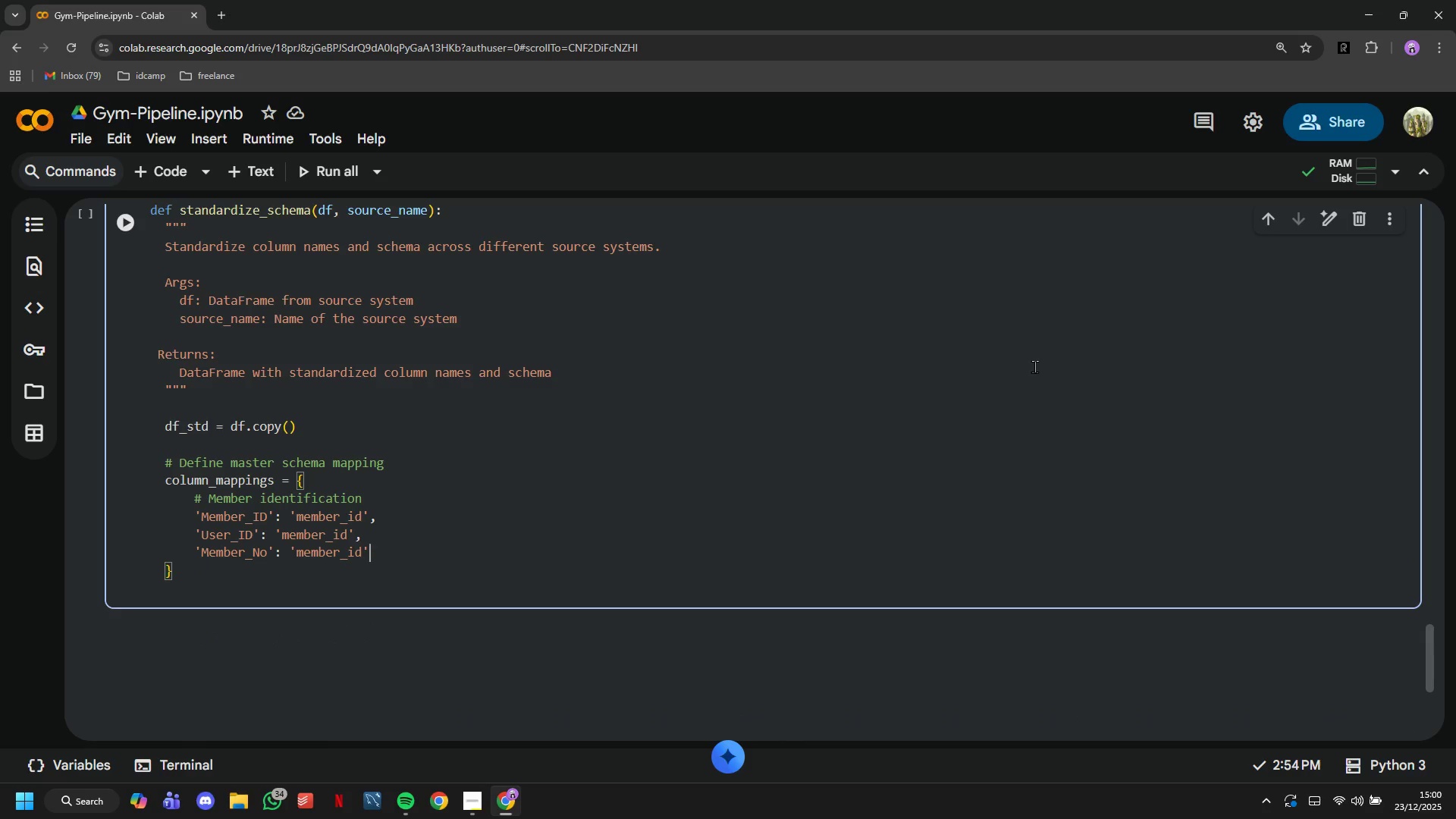 
key(ArrowRight)
 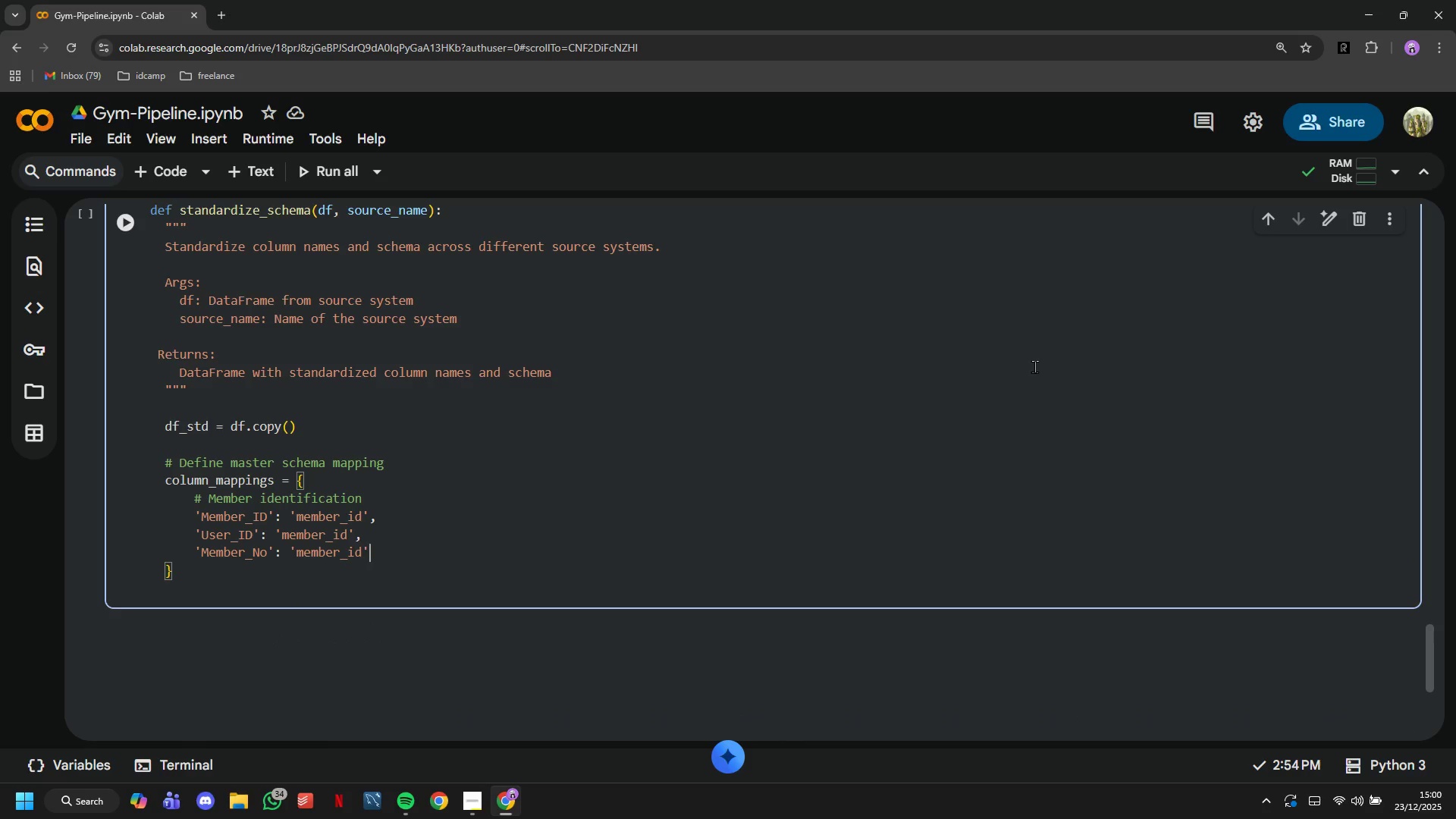 
key(Comma)
 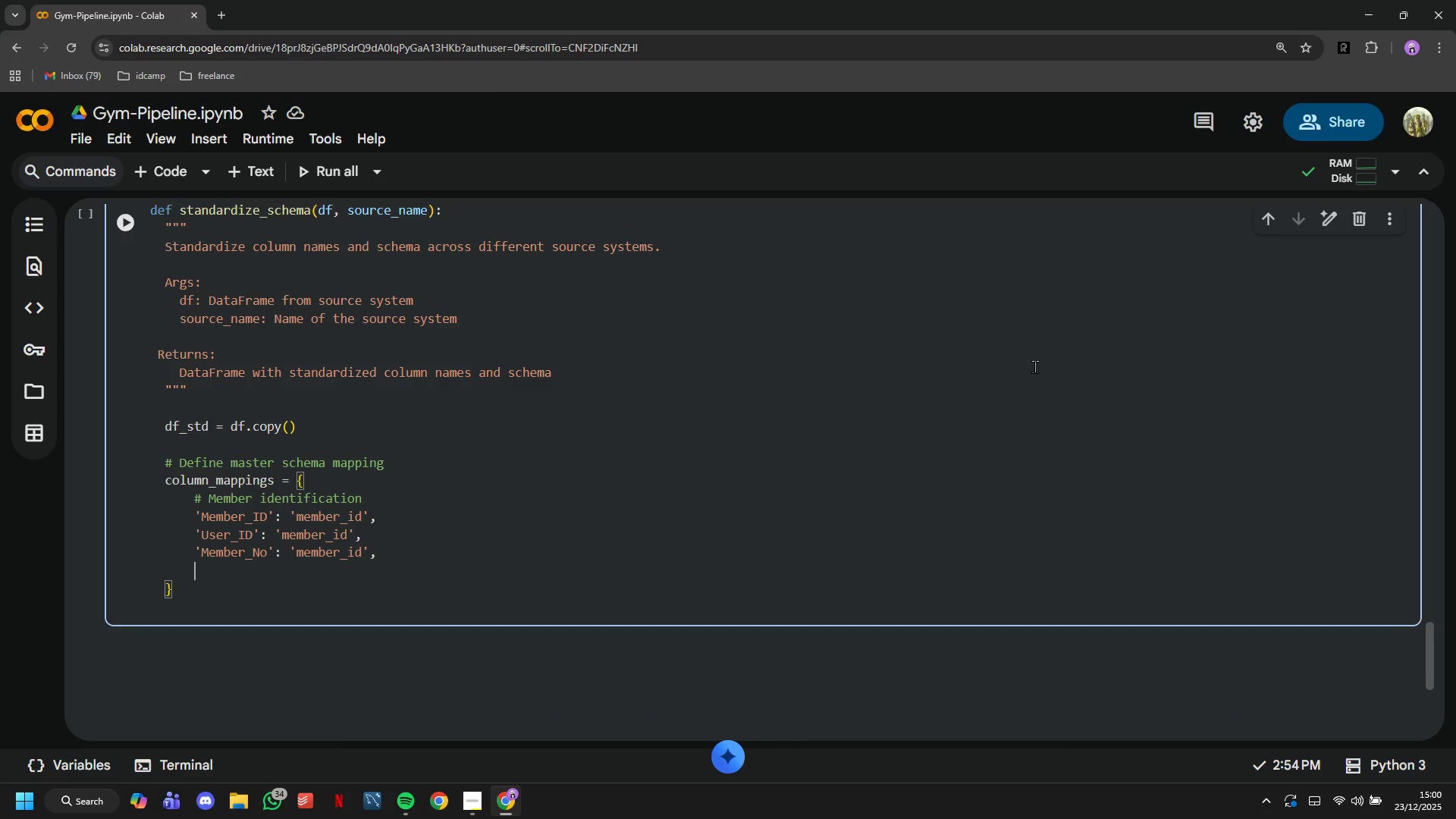 
key(Enter)
 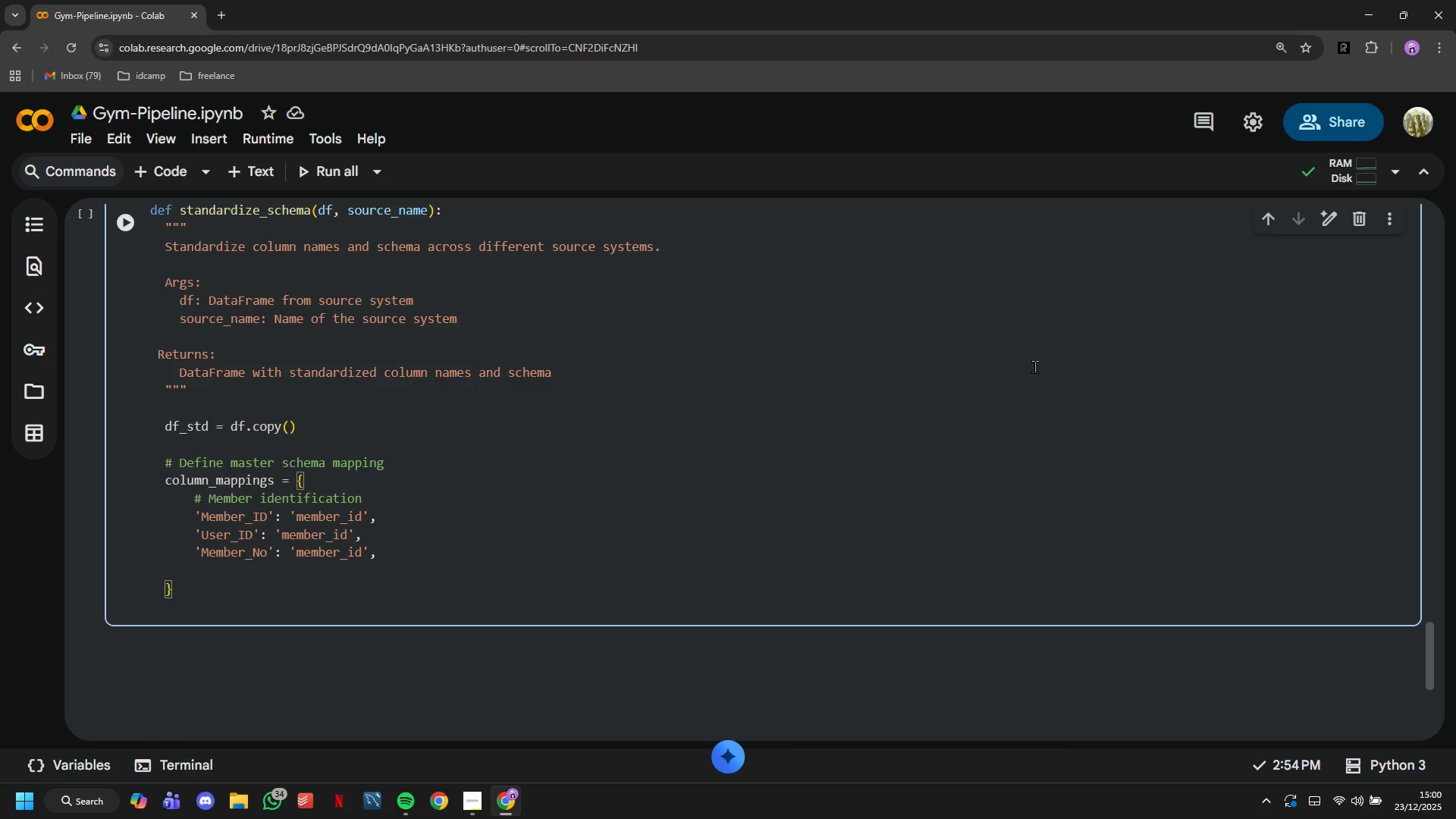 
type(# Timestamp )
 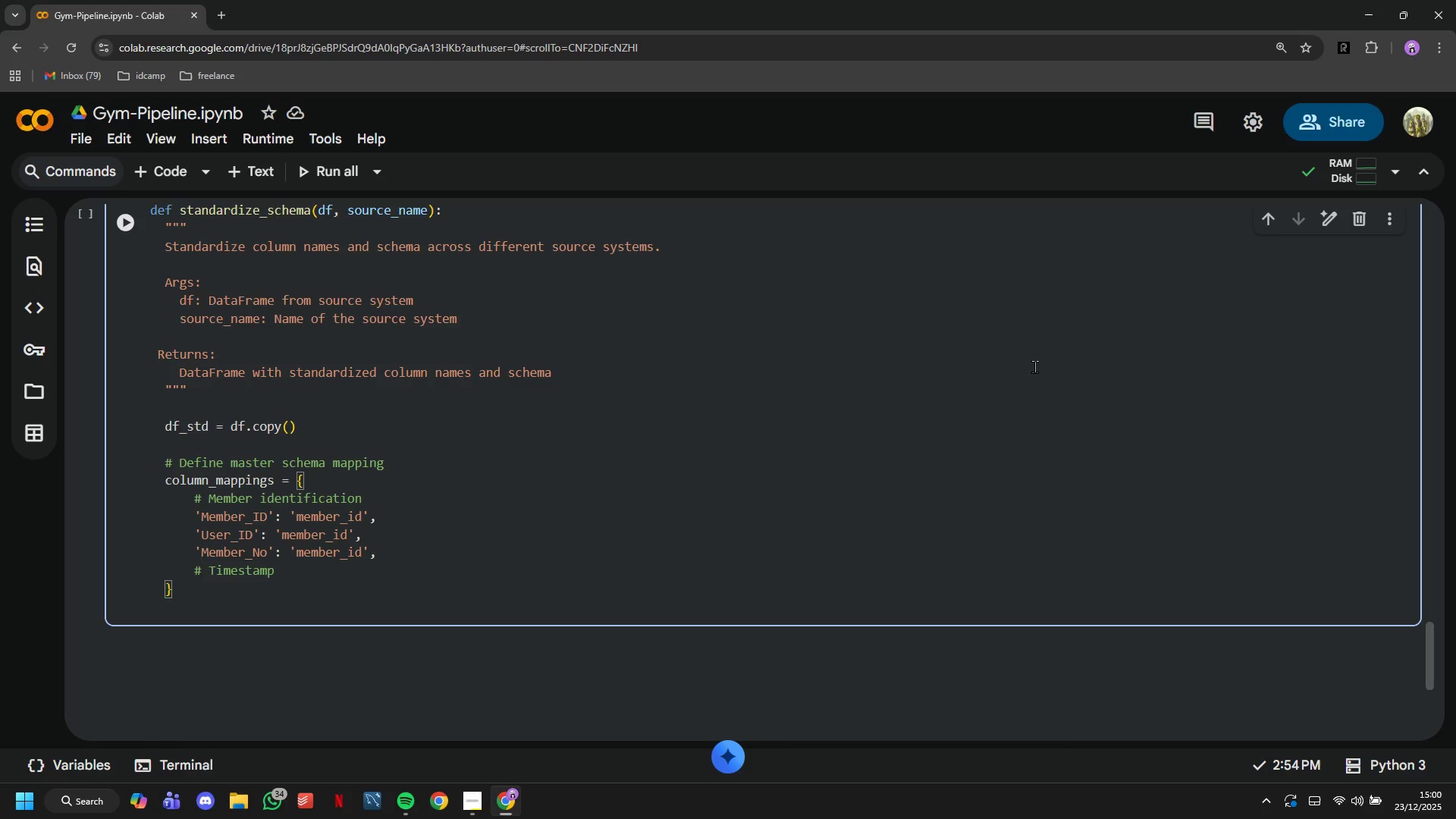 
type(standardization)
 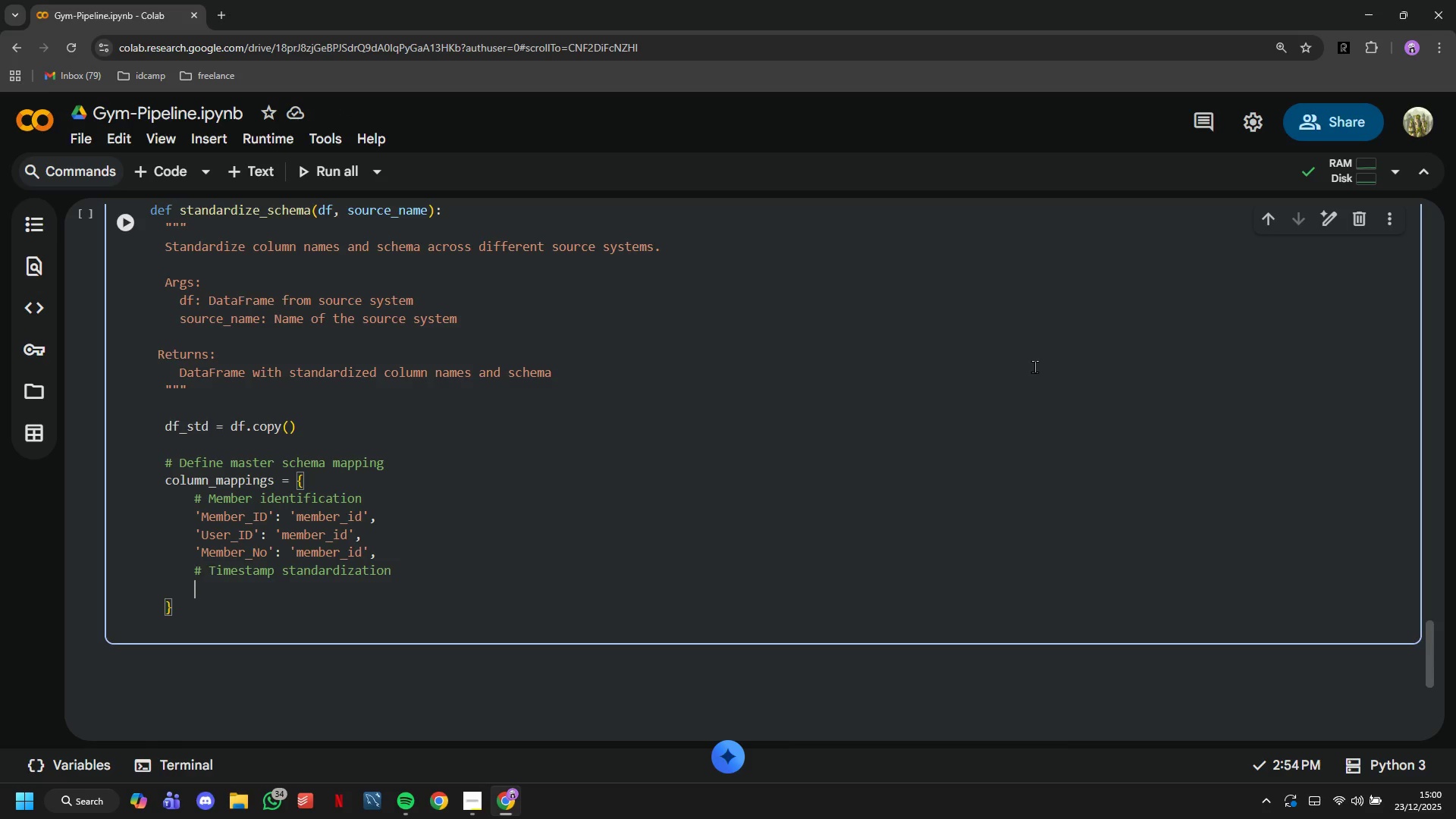 
key(Enter)
 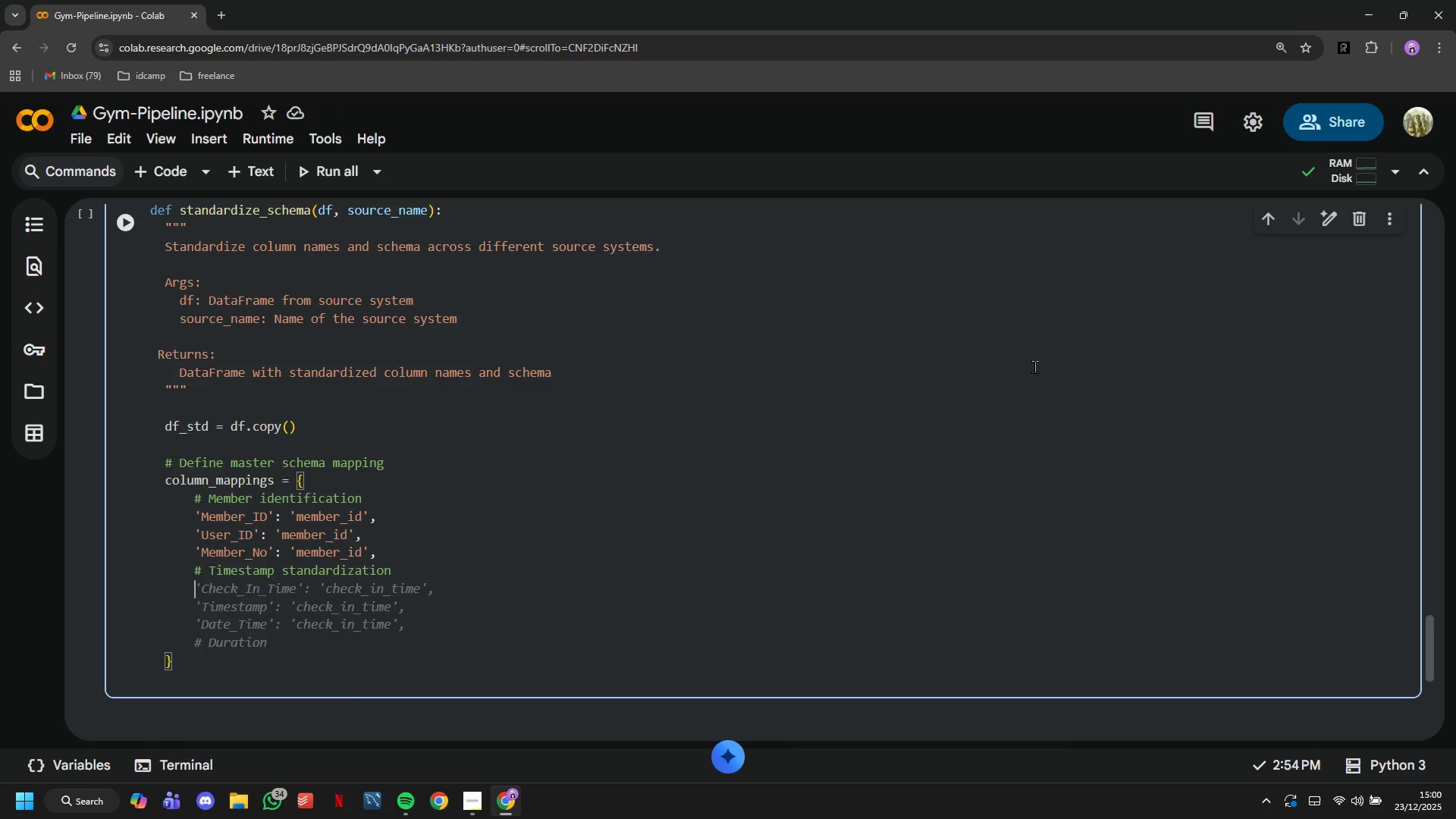 
type('Check_In_Tie)
key(Backspace)
type(me)
 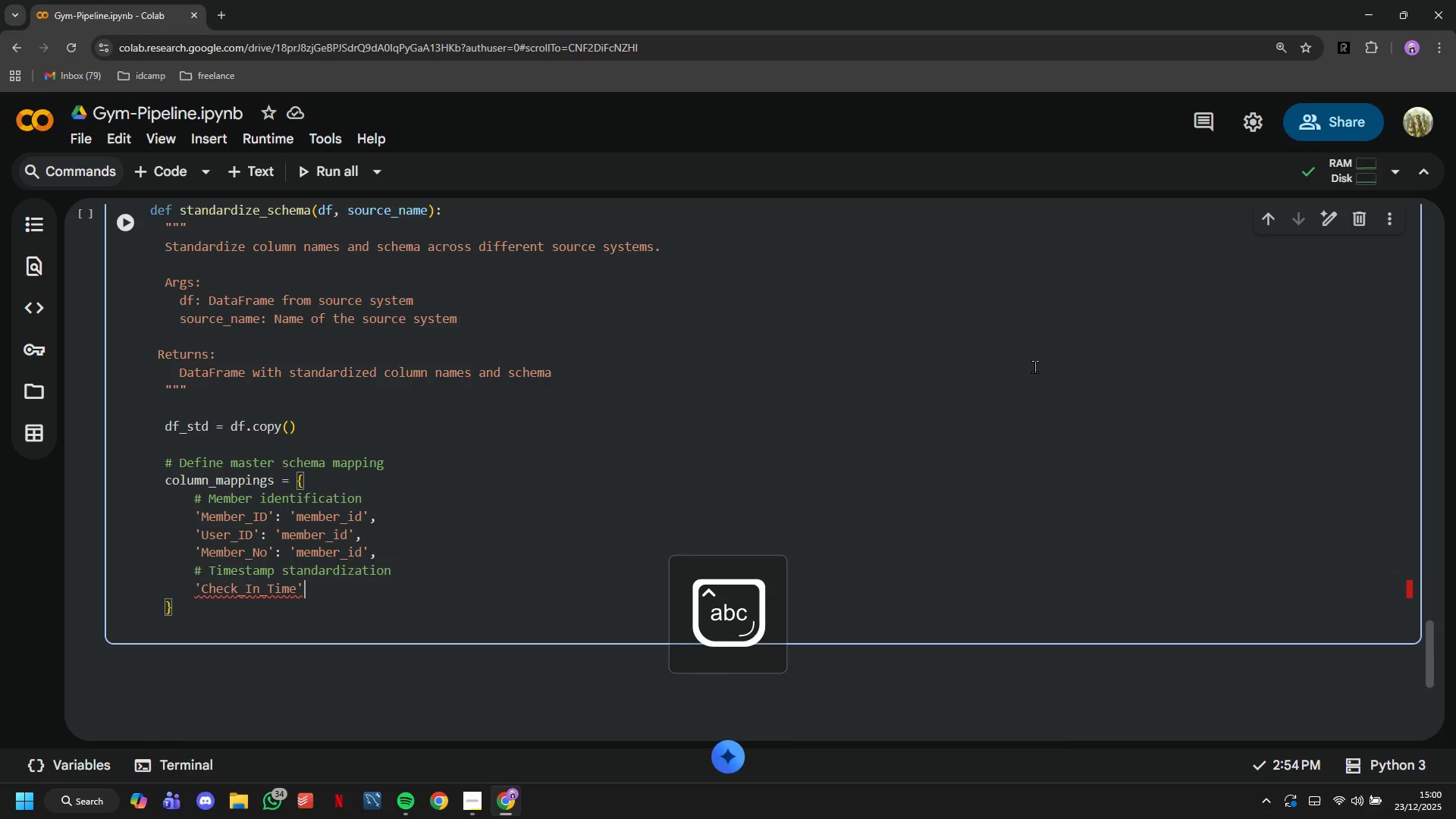 
 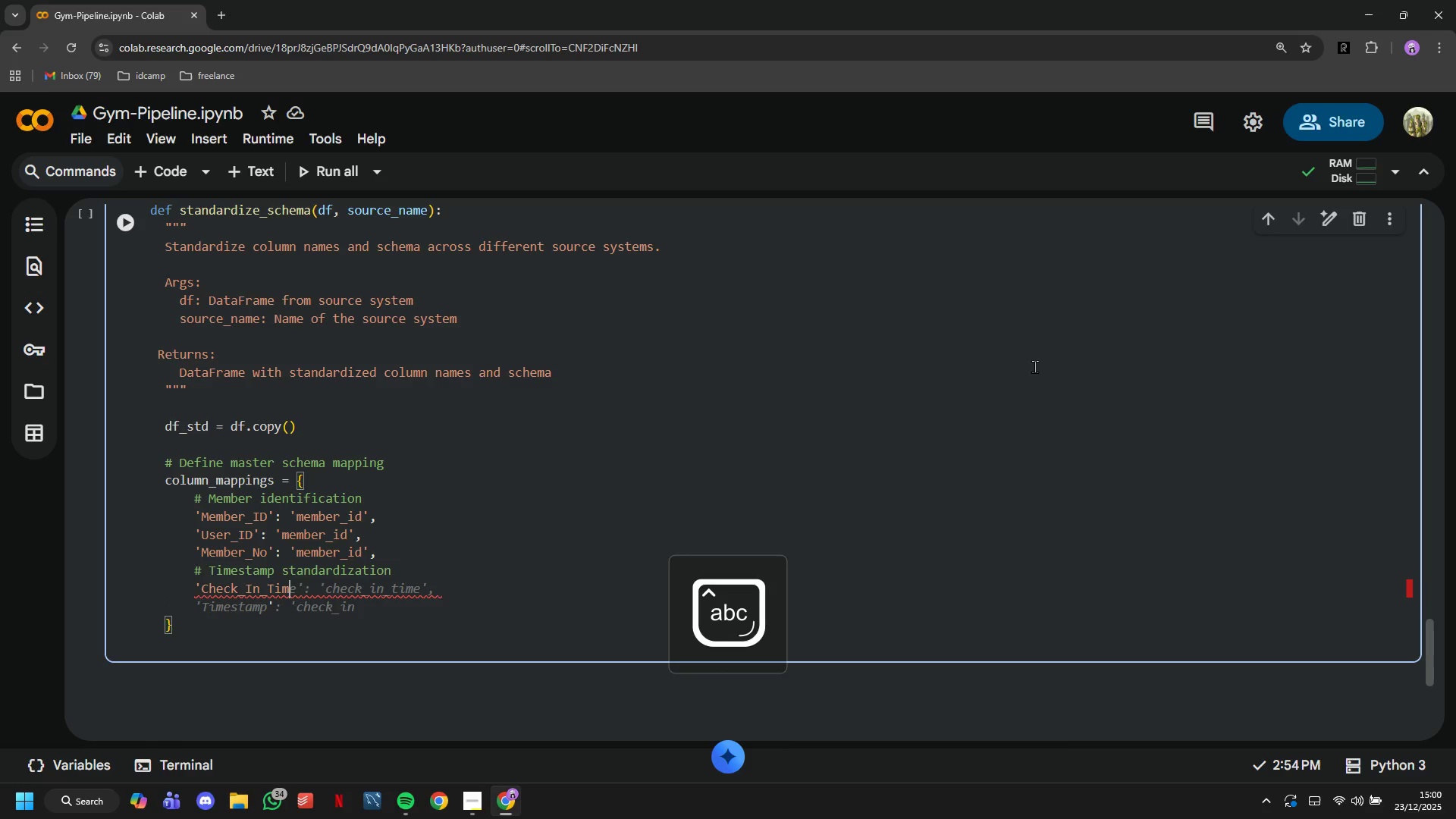 
key(ArrowRight)
 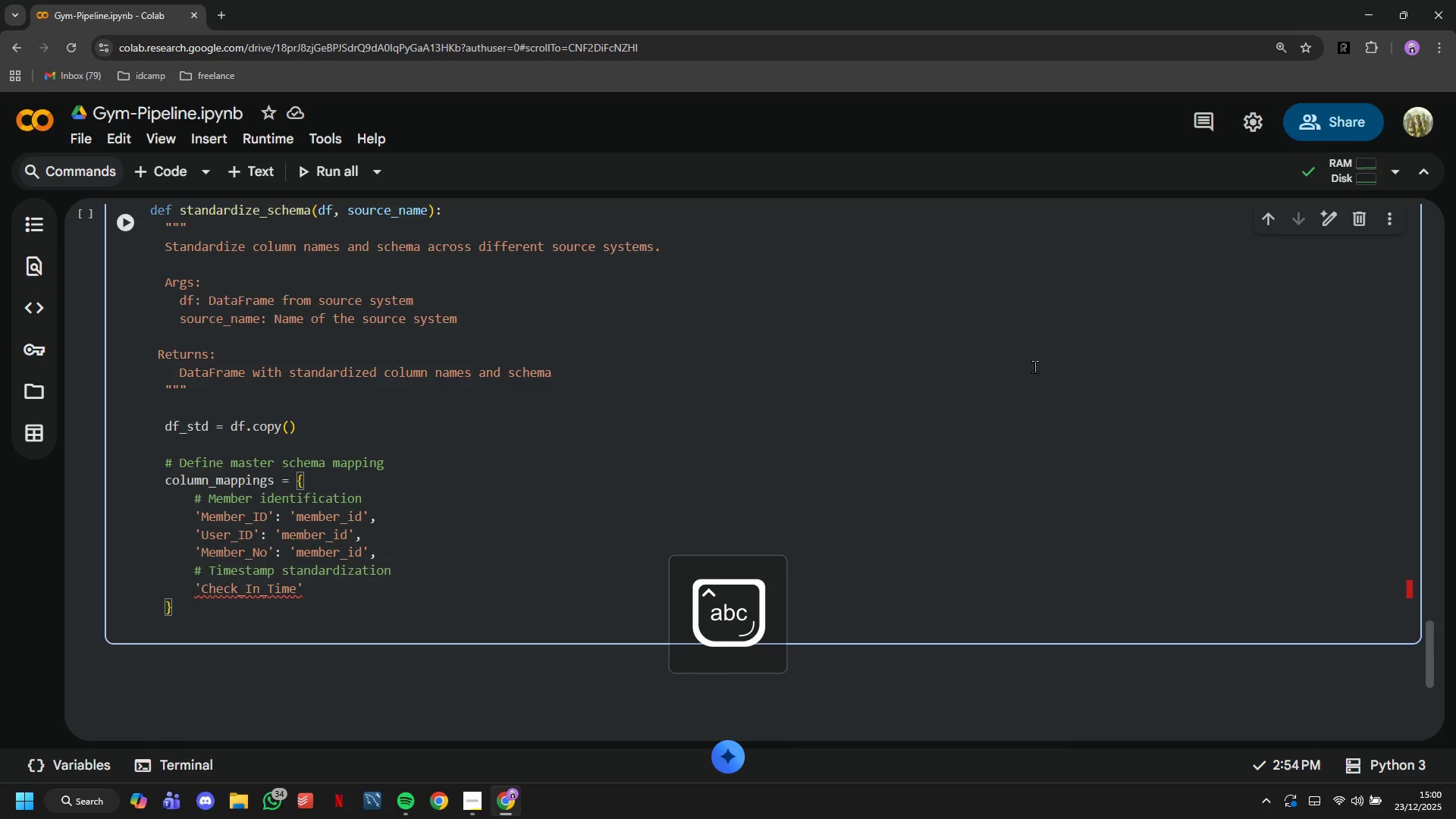 
key(Shift+Semicolon)
 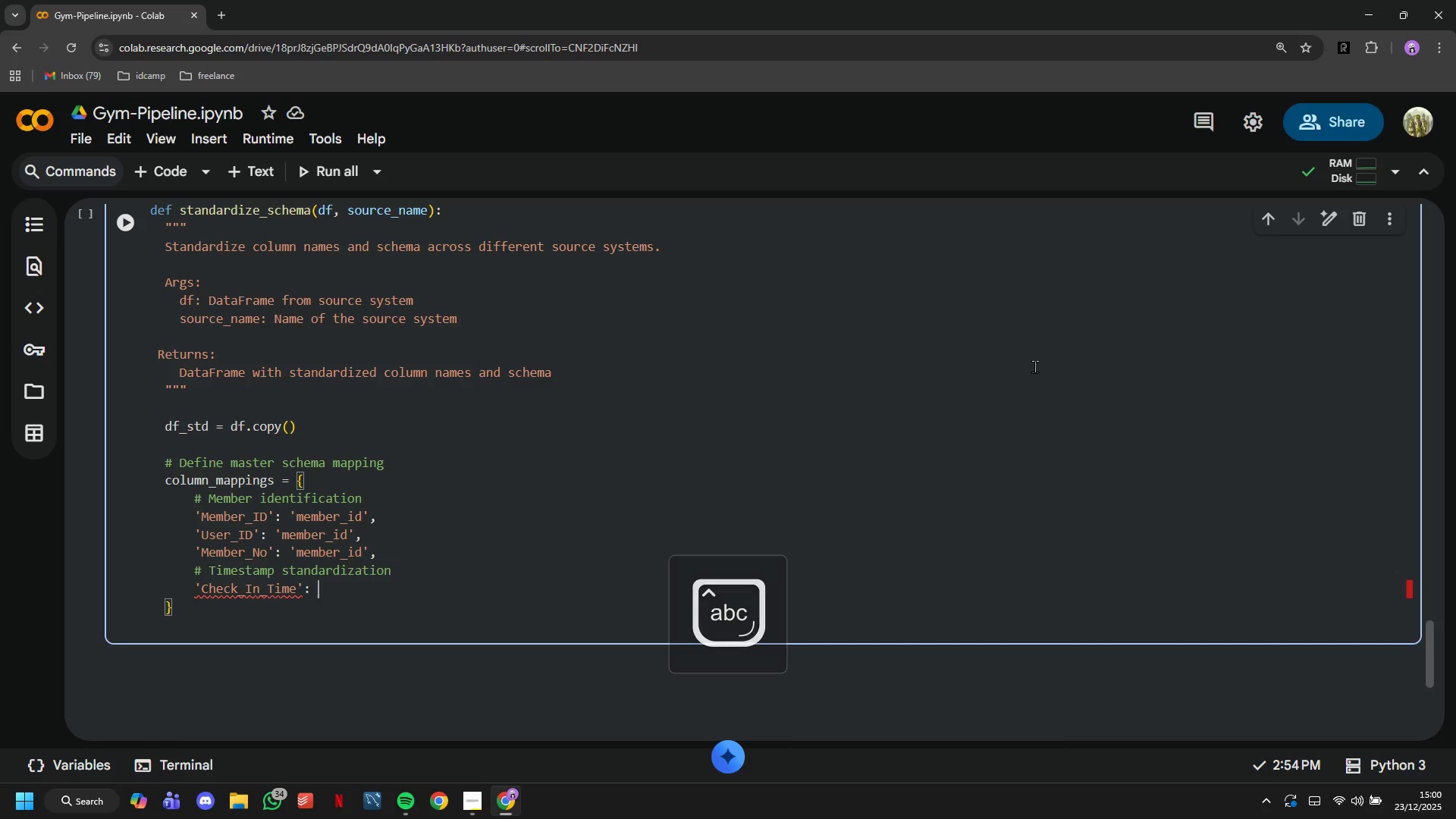 
key(Space)
 